 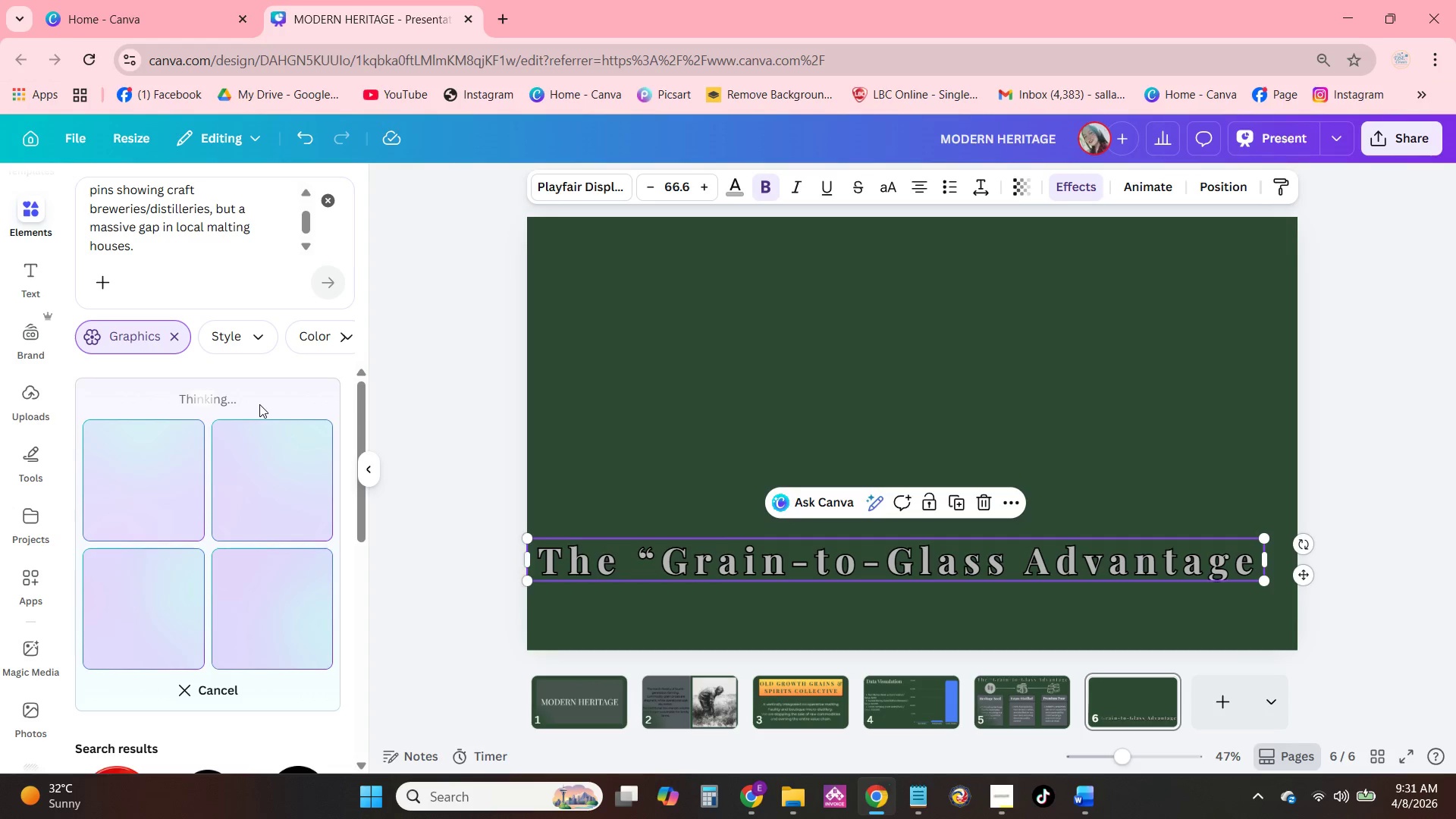 
left_click([601, 194])
 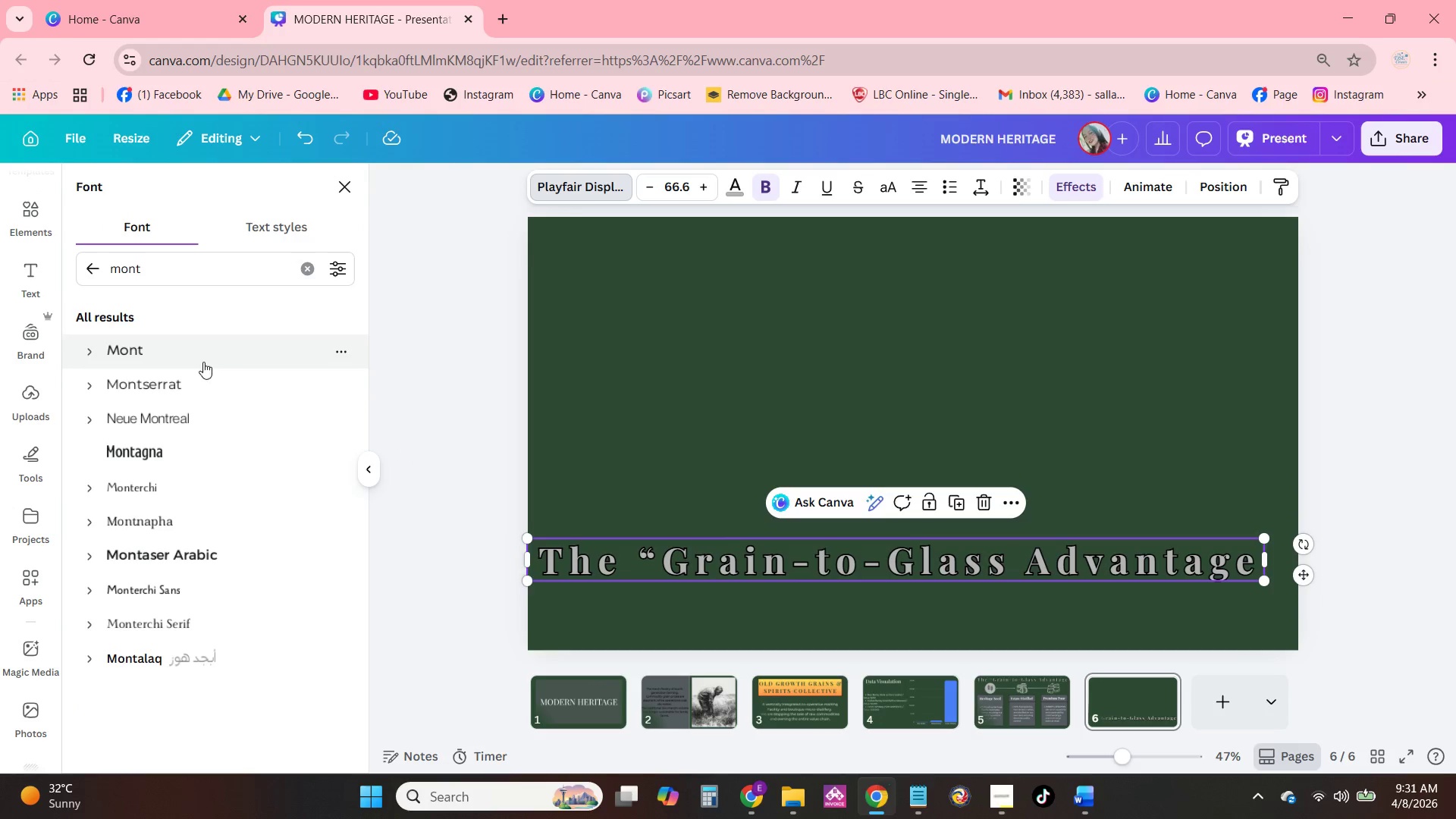 
left_click([176, 384])
 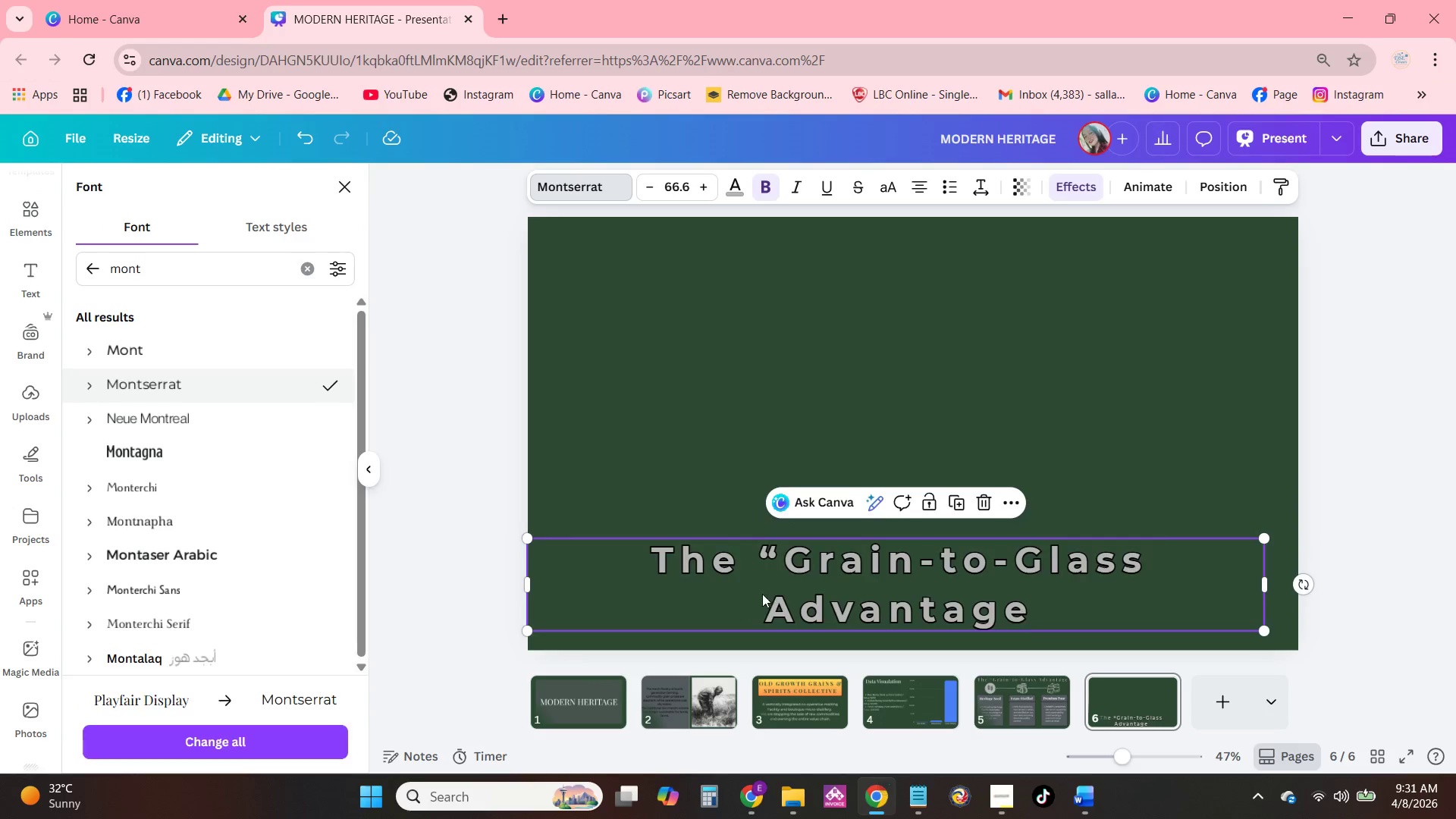 
double_click([762, 594])
 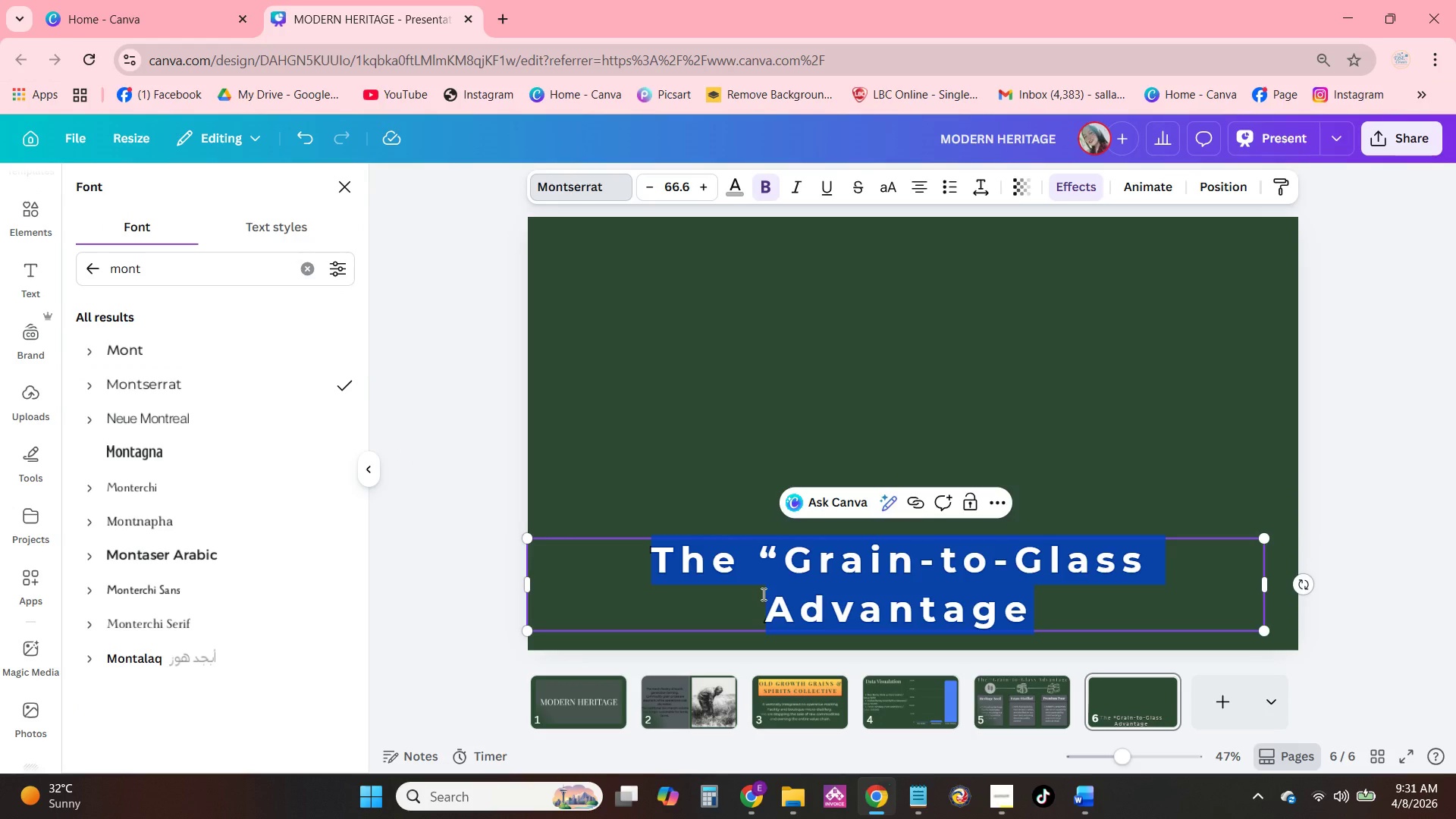 
triple_click([762, 594])
 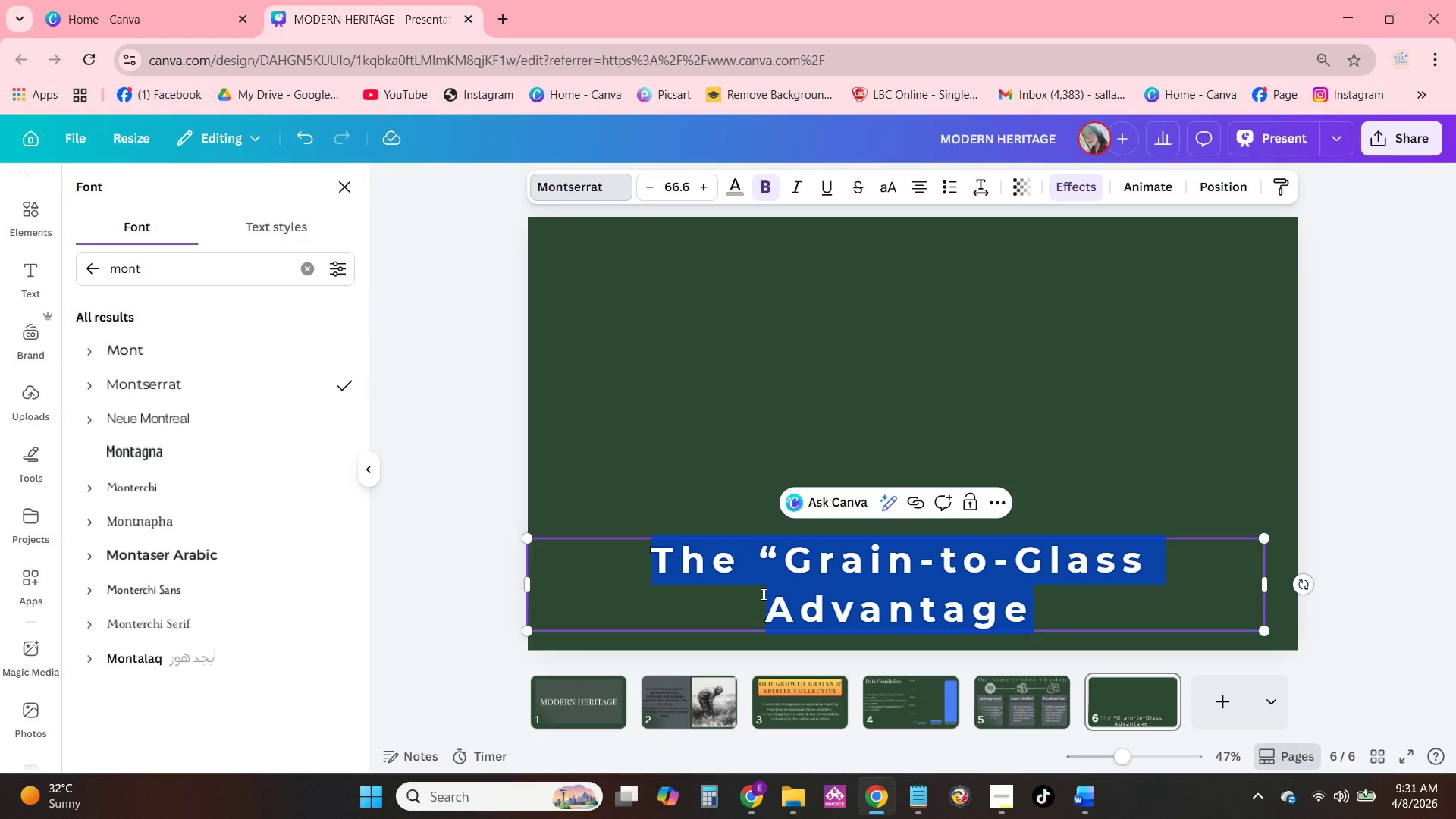 
type(Craft brewers an)
key(Backspace)
type(nd)
 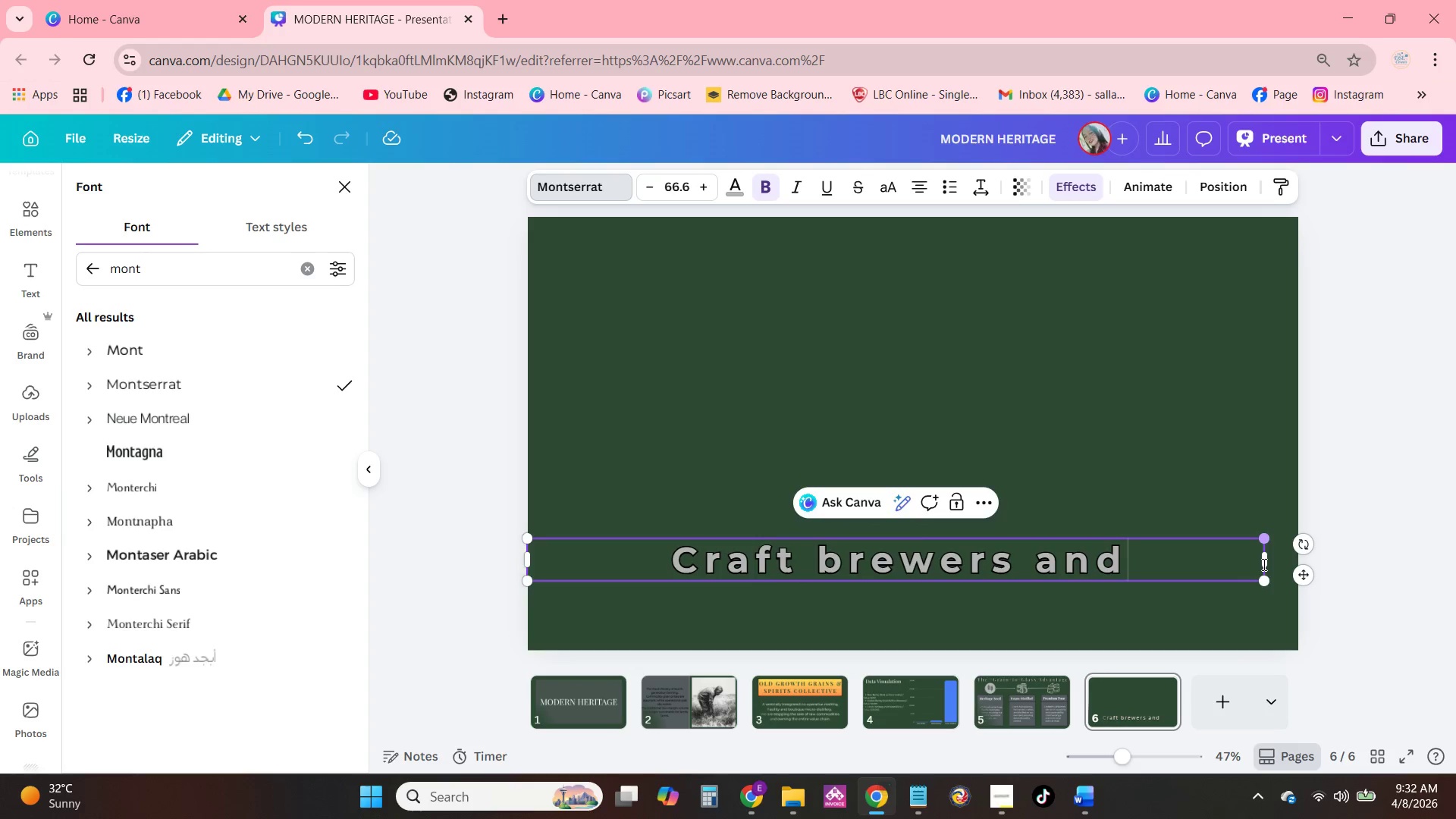 
left_click_drag(start_coordinate=[1261, 587], to_coordinate=[955, 508])
 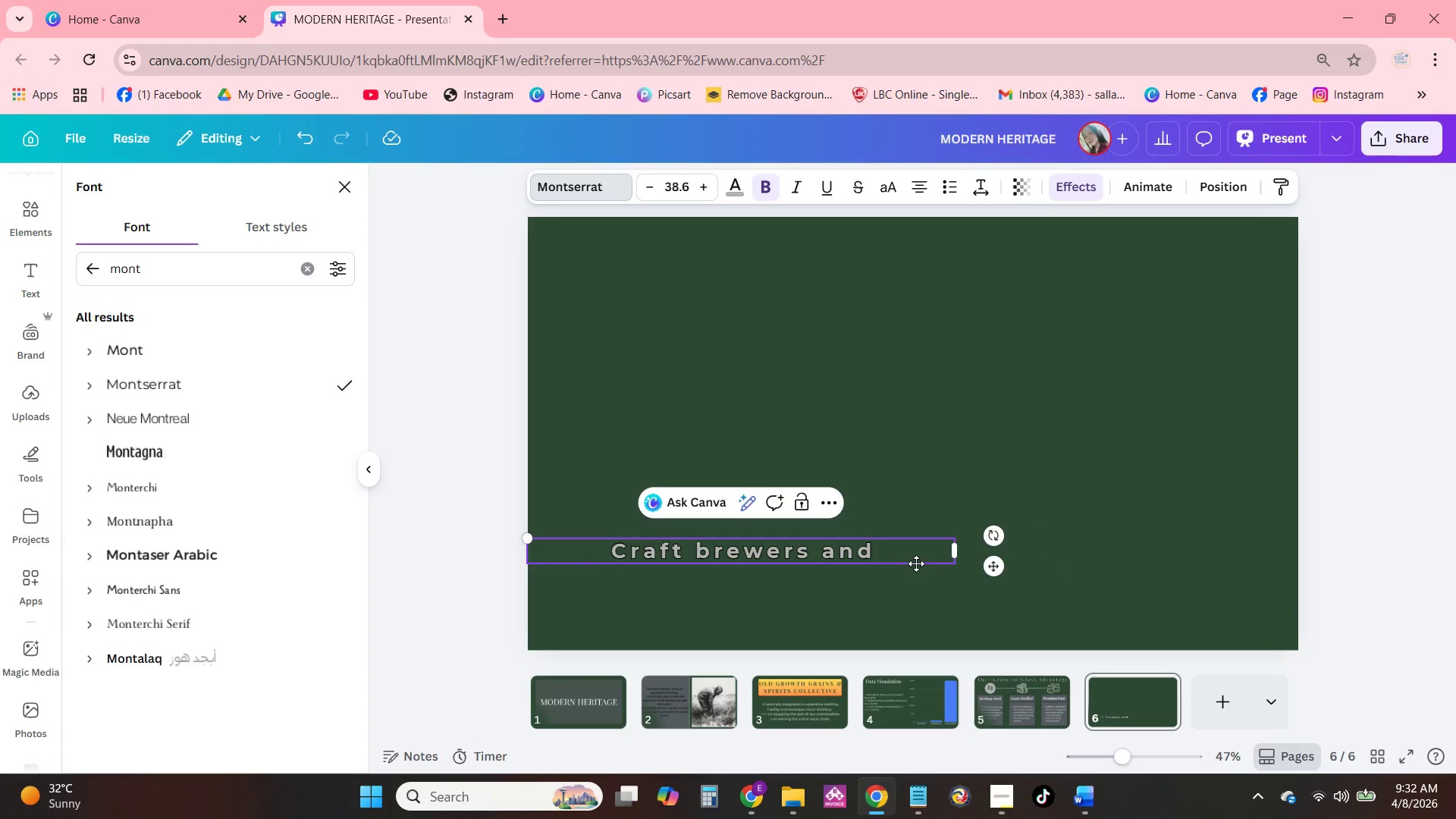 
key(Space)
 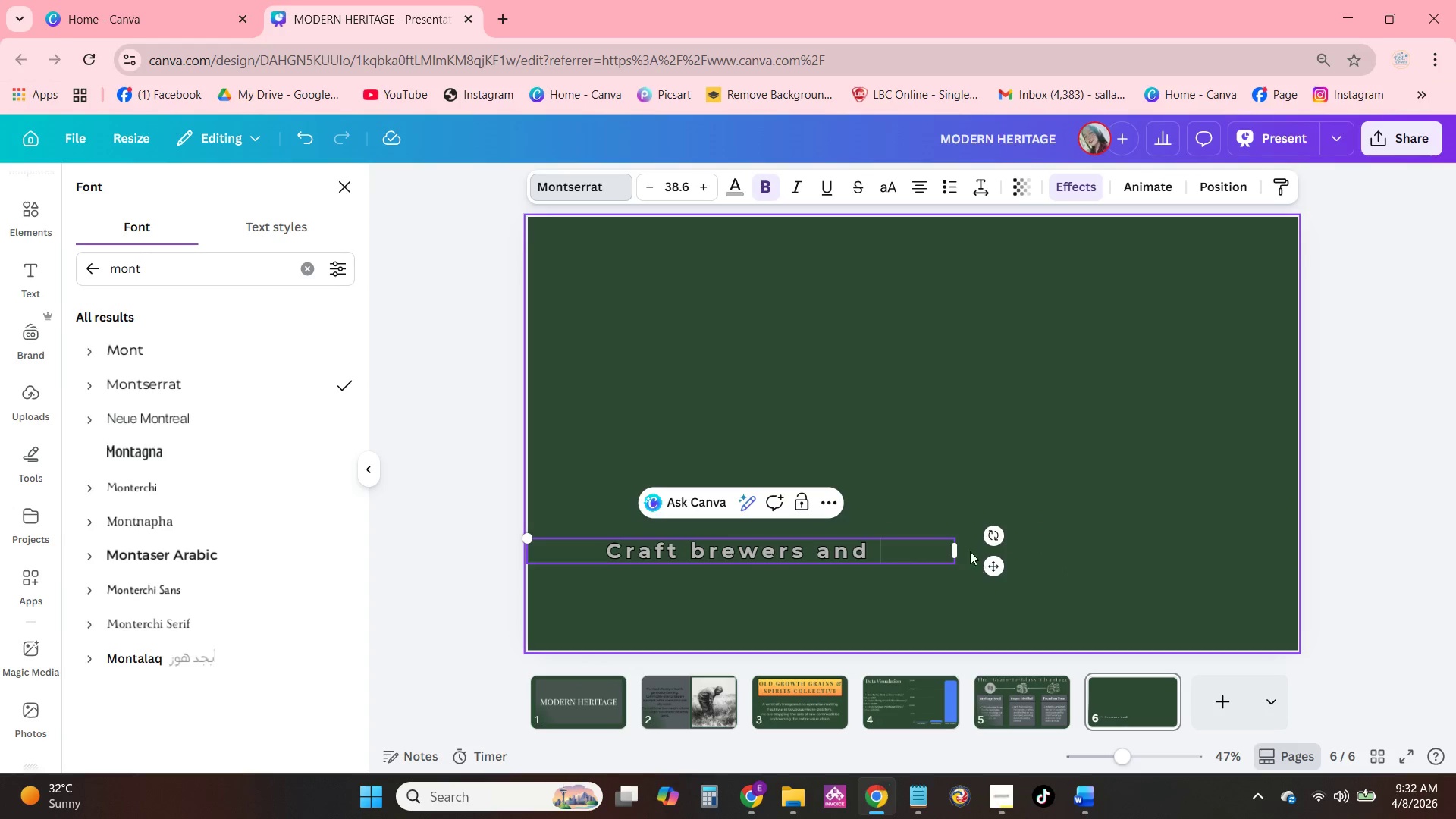 
left_click_drag(start_coordinate=[952, 550], to_coordinate=[1103, 551])
 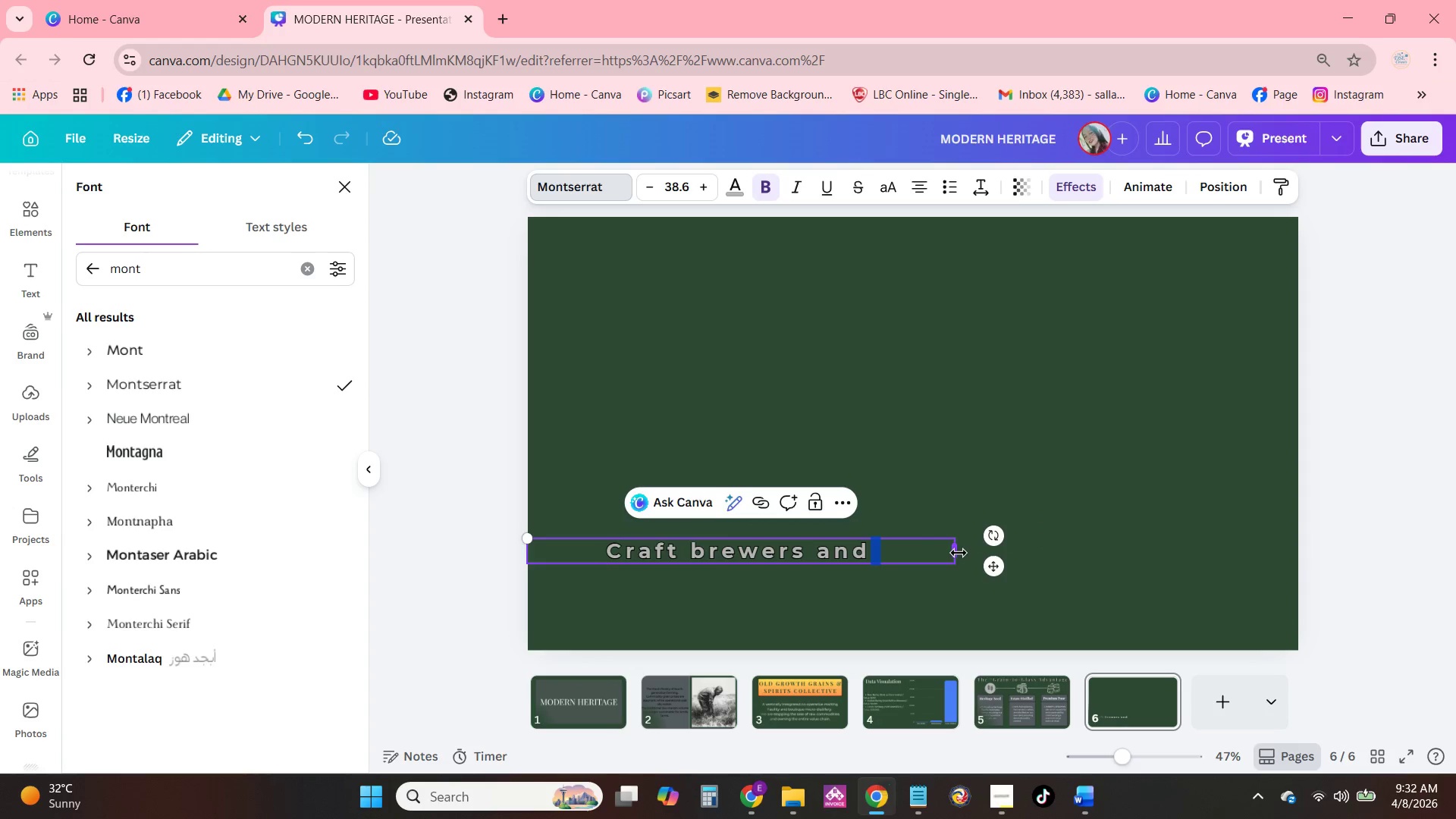 
left_click_drag(start_coordinate=[958, 554], to_coordinate=[1182, 554])
 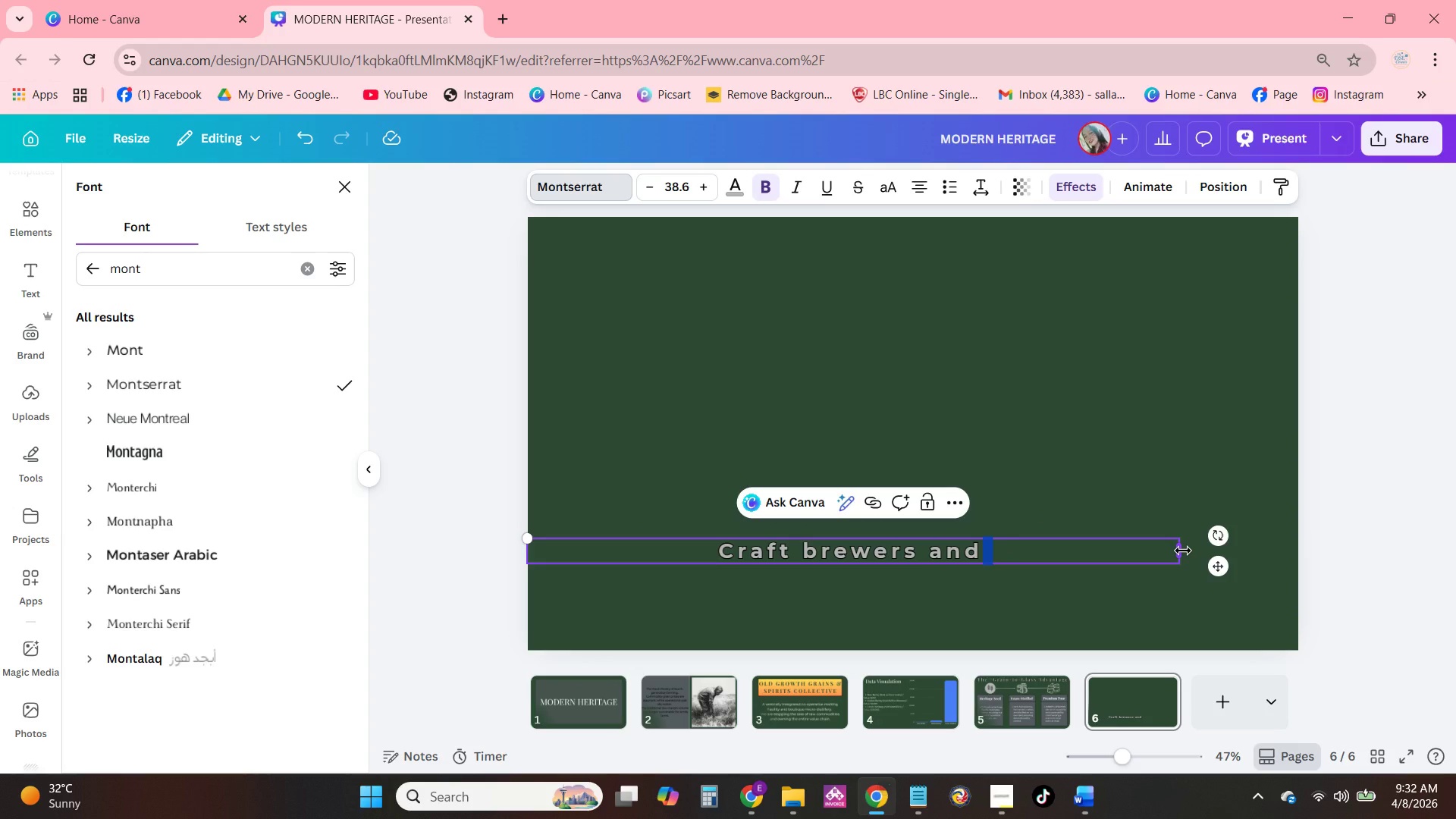 
wait(9.33)
 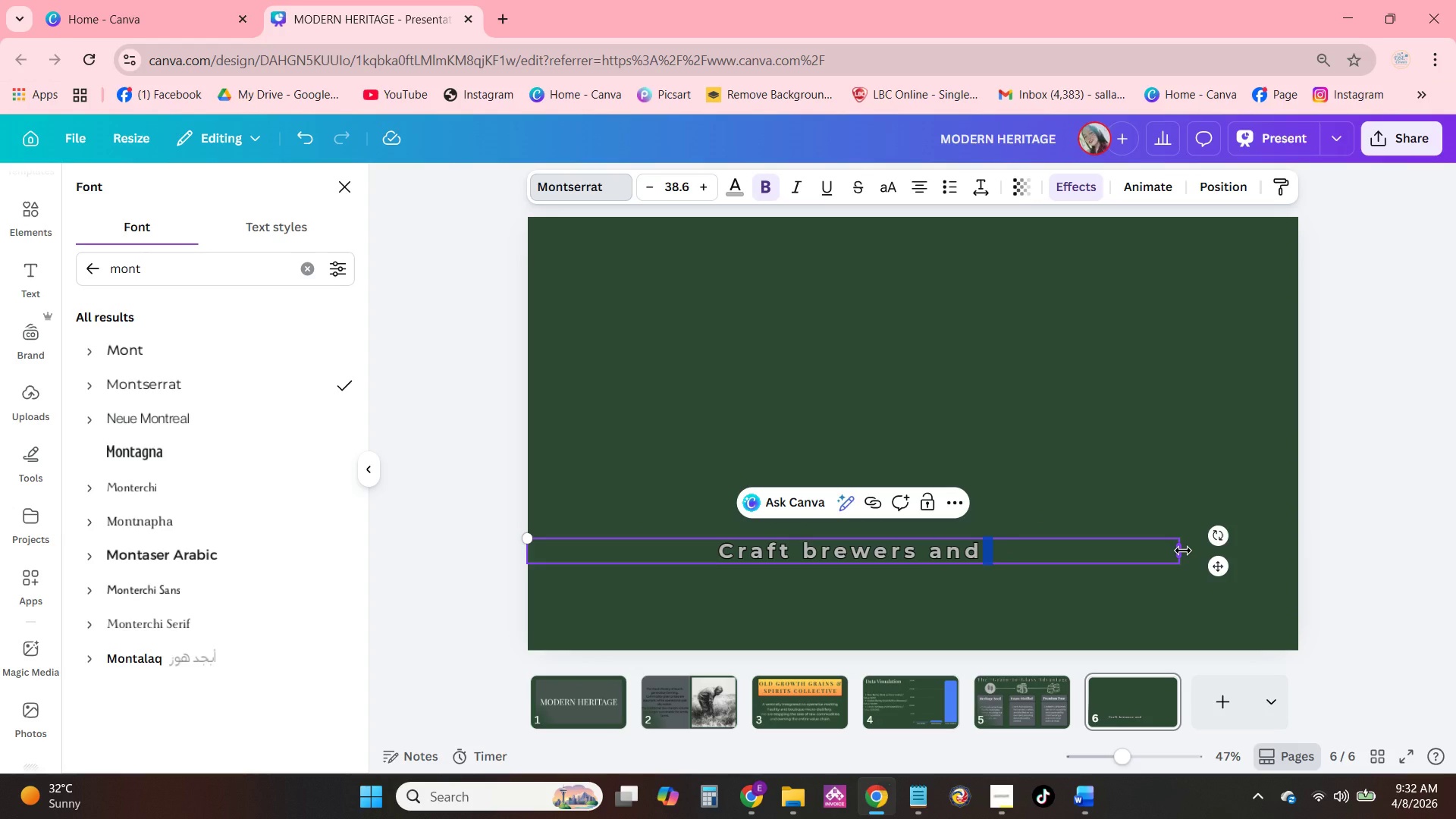 
type(distille)
key(Backspace)
key(Backspace)
key(Backspace)
key(Backspace)
key(Backspace)
key(Backspace)
key(Backspace)
key(Backspace)
type( distillers are desperate)
 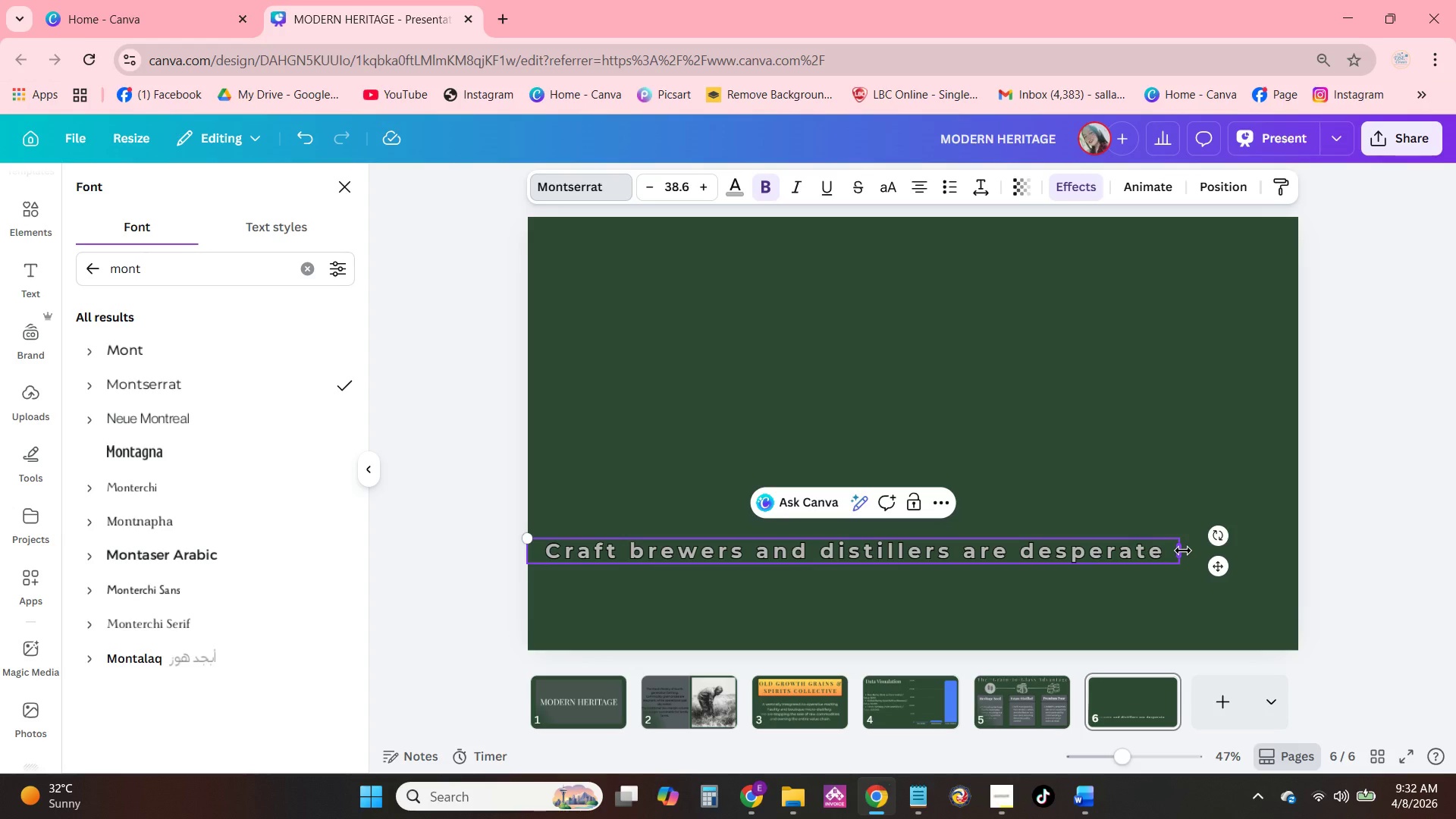 
type( for local malt, but rely on massive, out-of-stae )
 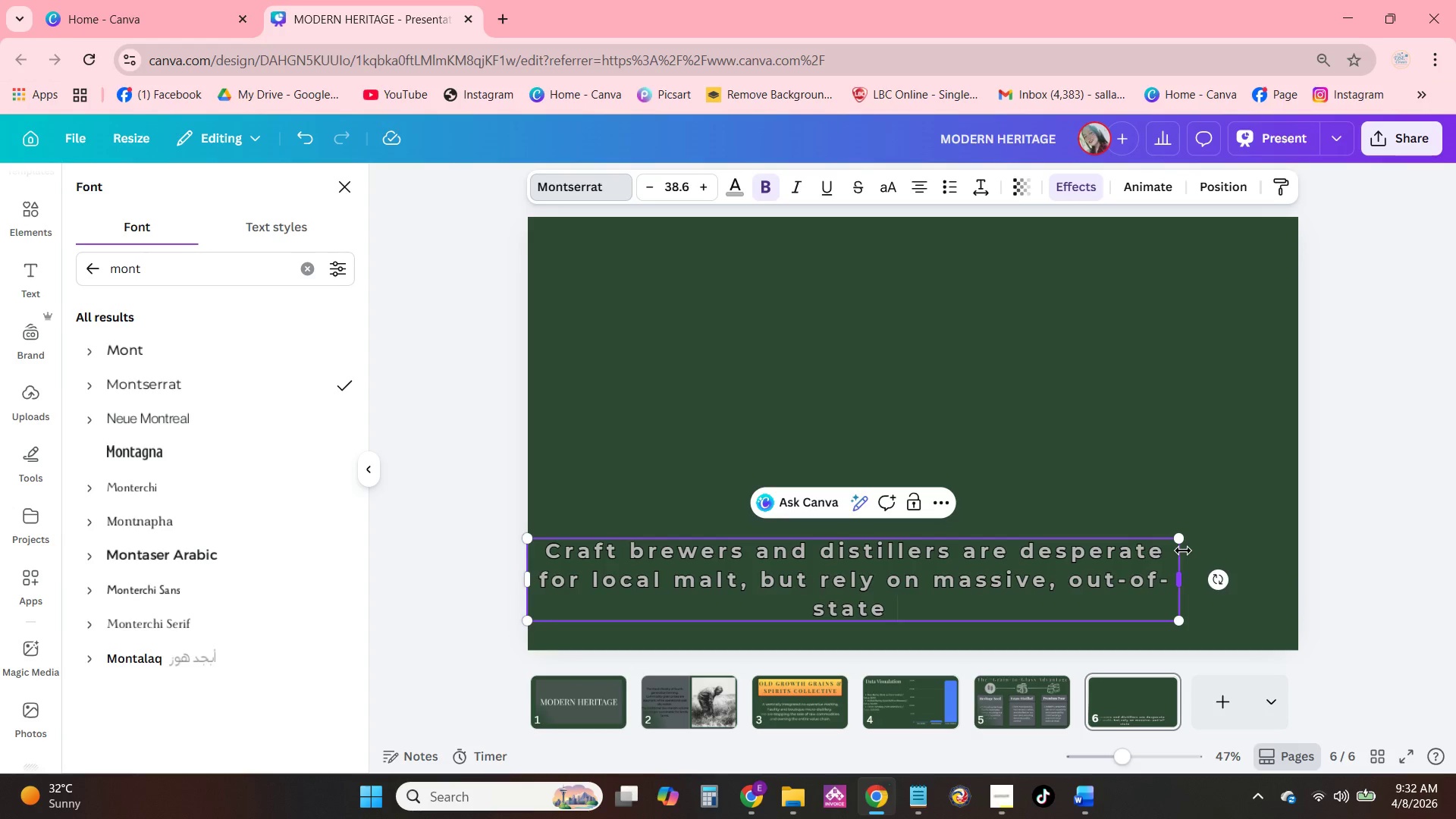 
wait(9.05)
 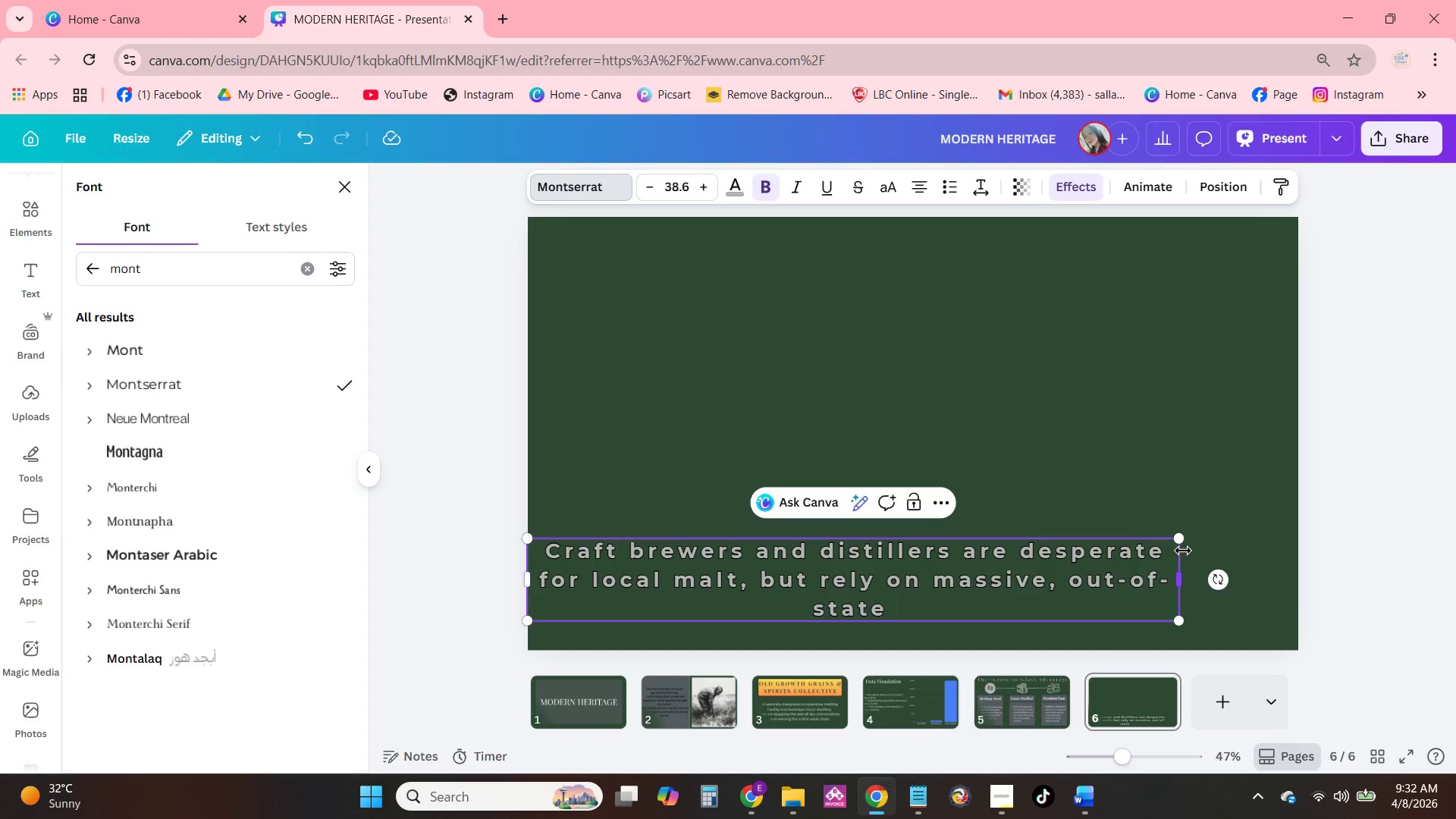 
type(commercial maltsters. Our co-op fafcc)
key(Backspace)
key(Backspace)
key(Backspace)
type(cility fills this localix)
key(Backspace)
type(zation gap, porovi)
key(Backspace)
key(Backspace)
key(Backspace)
key(Backspace)
key(Backspace)
type(roviding immediate B2B cash flow.)
 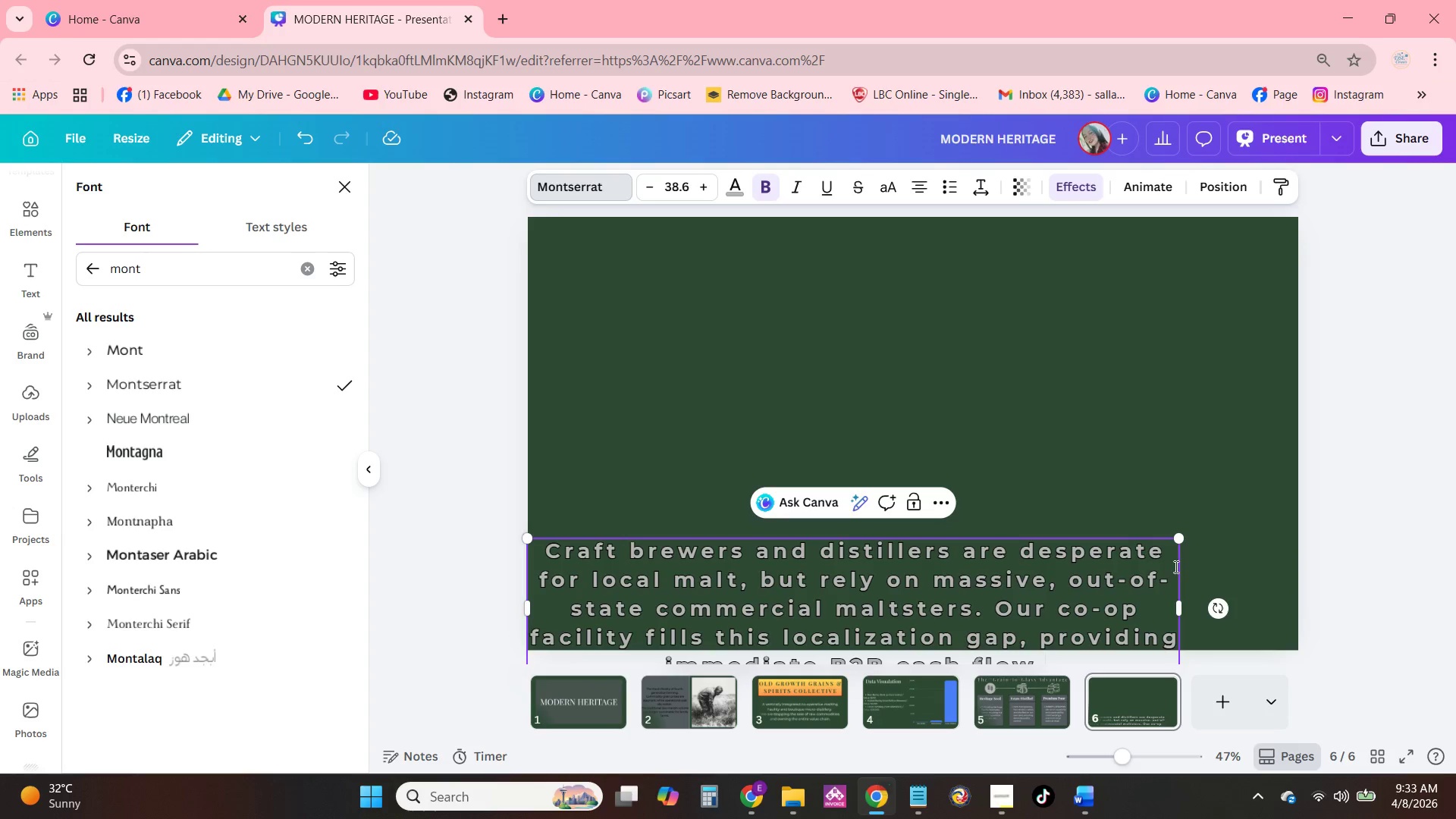 
double_click([1087, 595])
 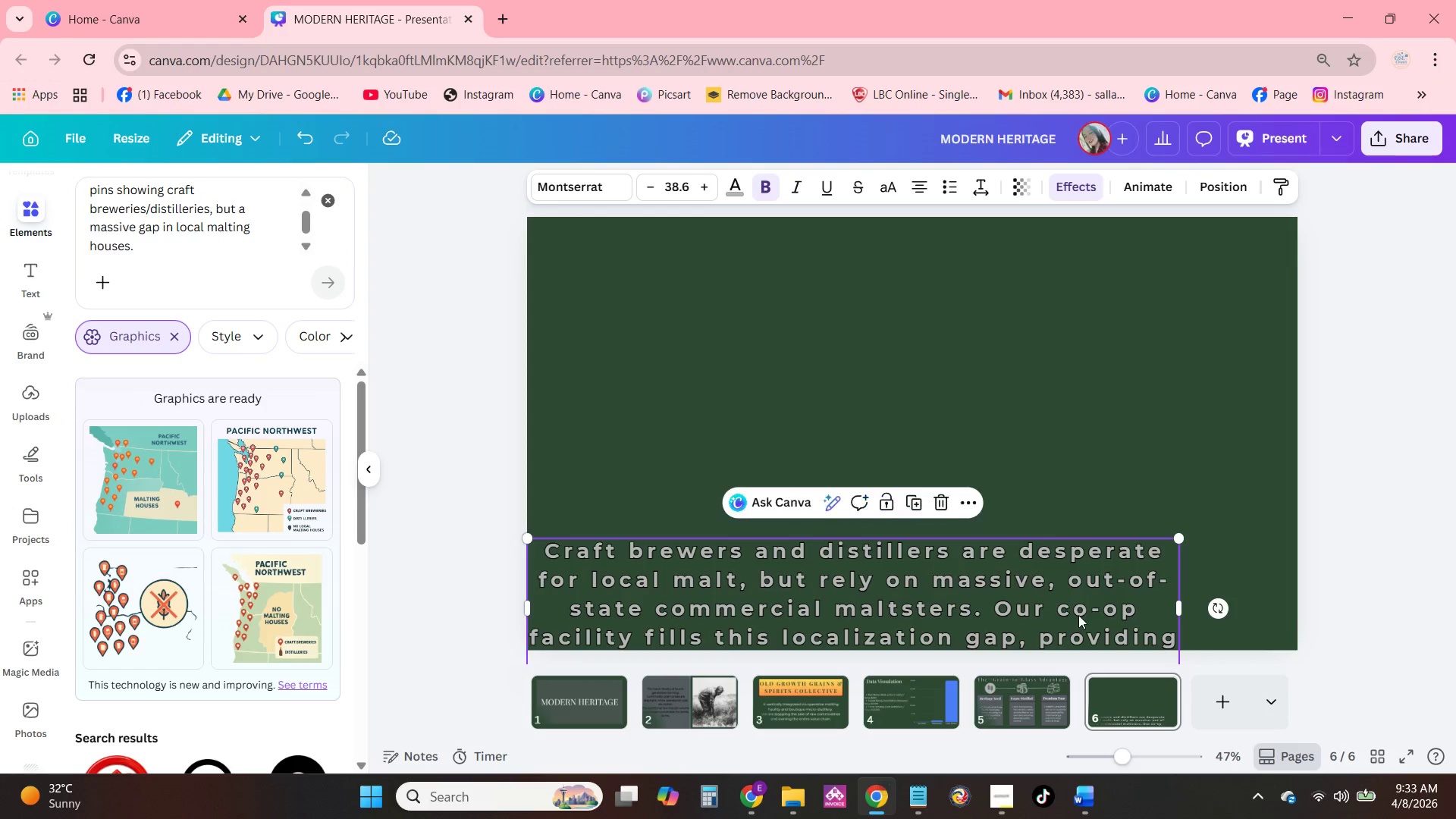 
left_click_drag(start_coordinate=[1073, 621], to_coordinate=[1115, 486])
 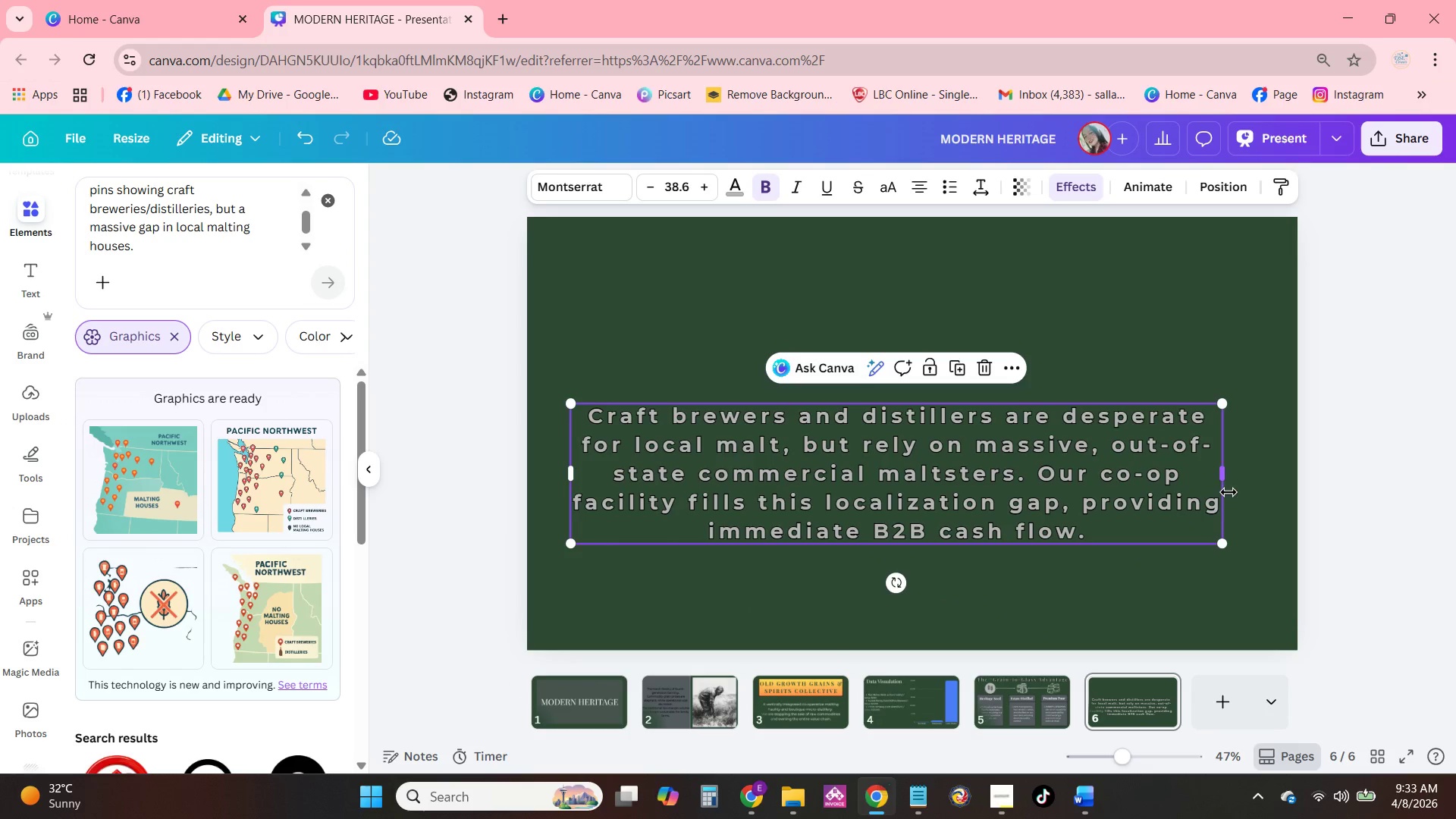 
left_click_drag(start_coordinate=[1232, 483], to_coordinate=[1280, 482])
 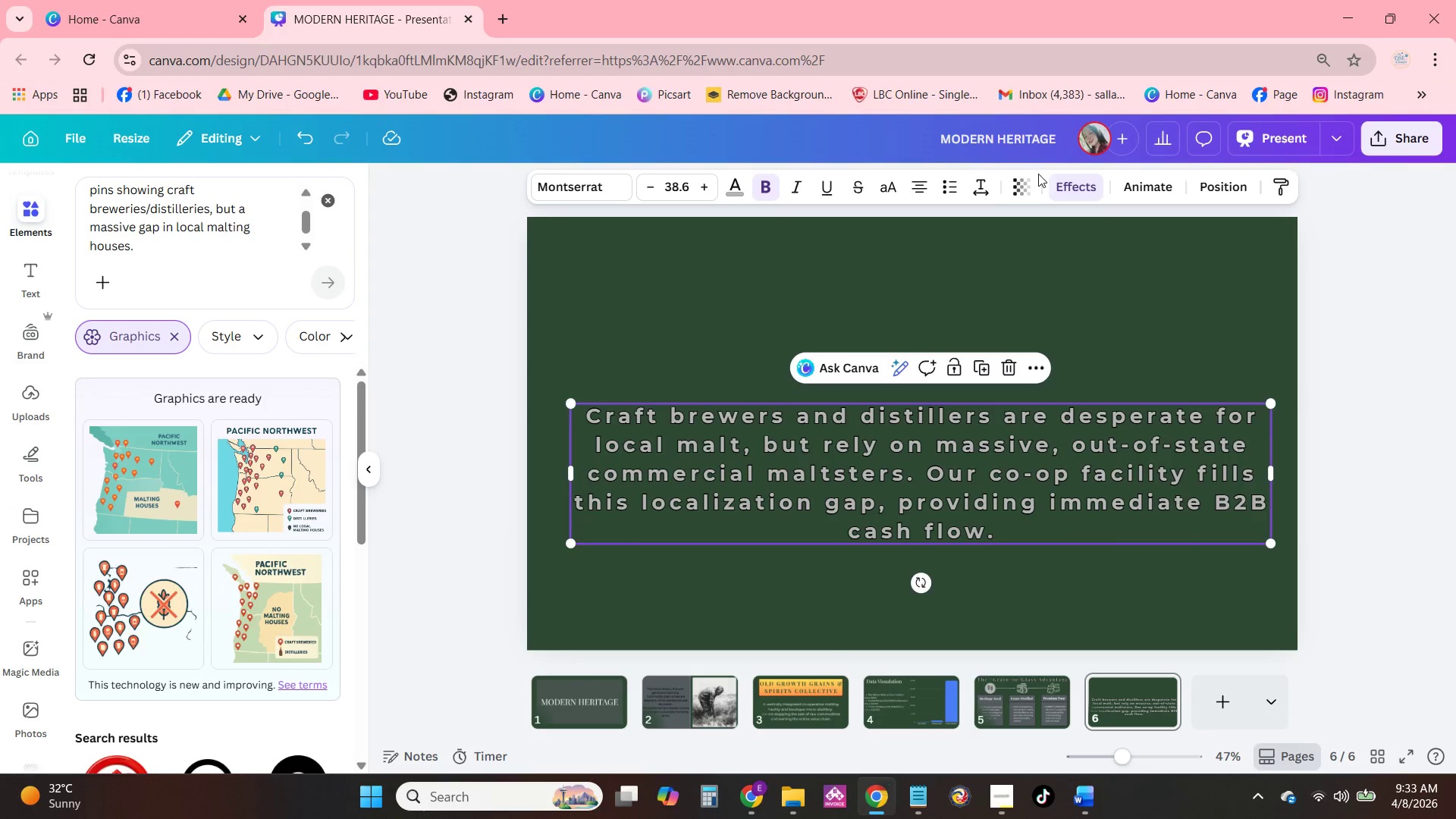 
left_click([948, 187])
 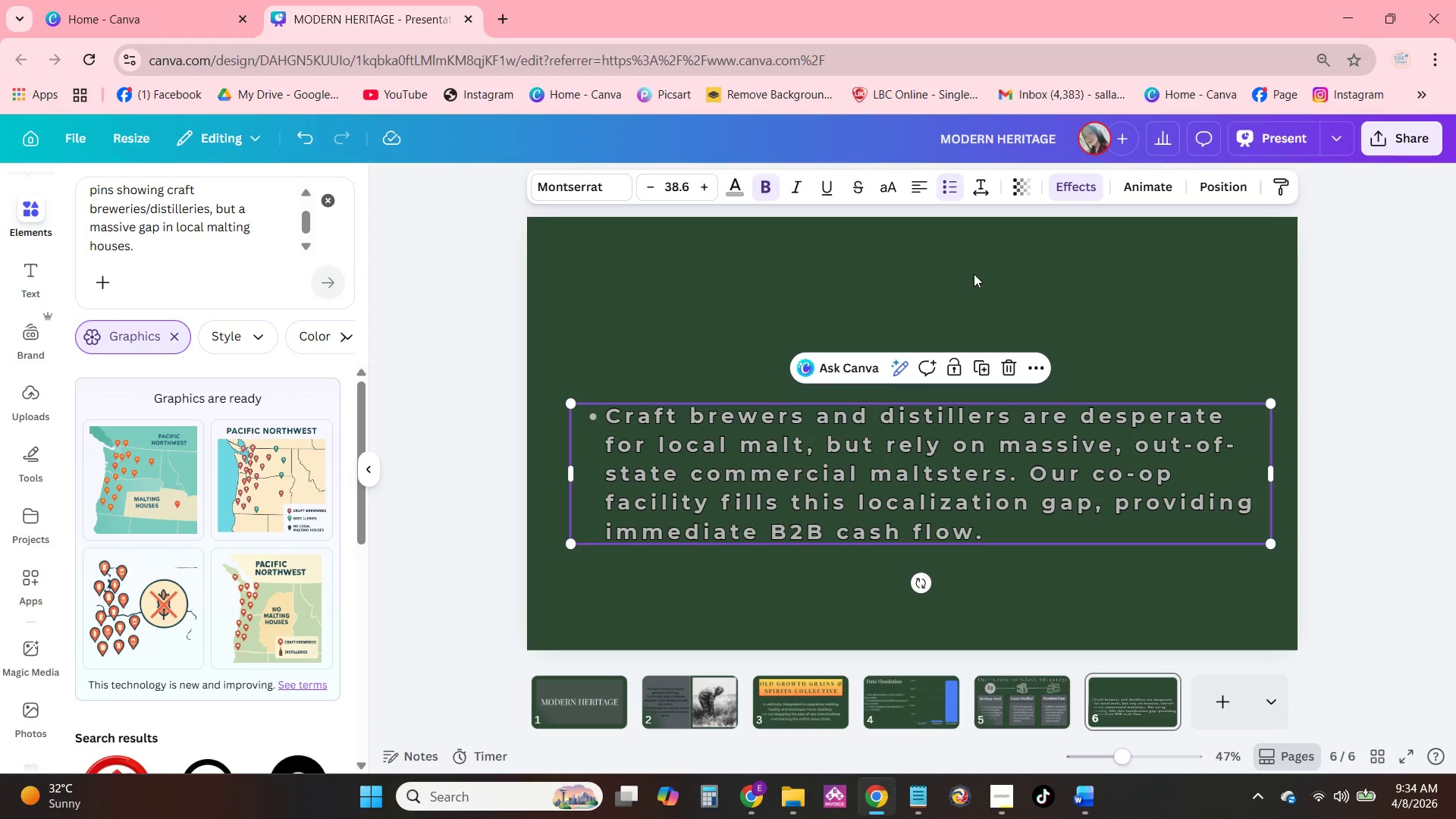 
left_click([1147, 350])
 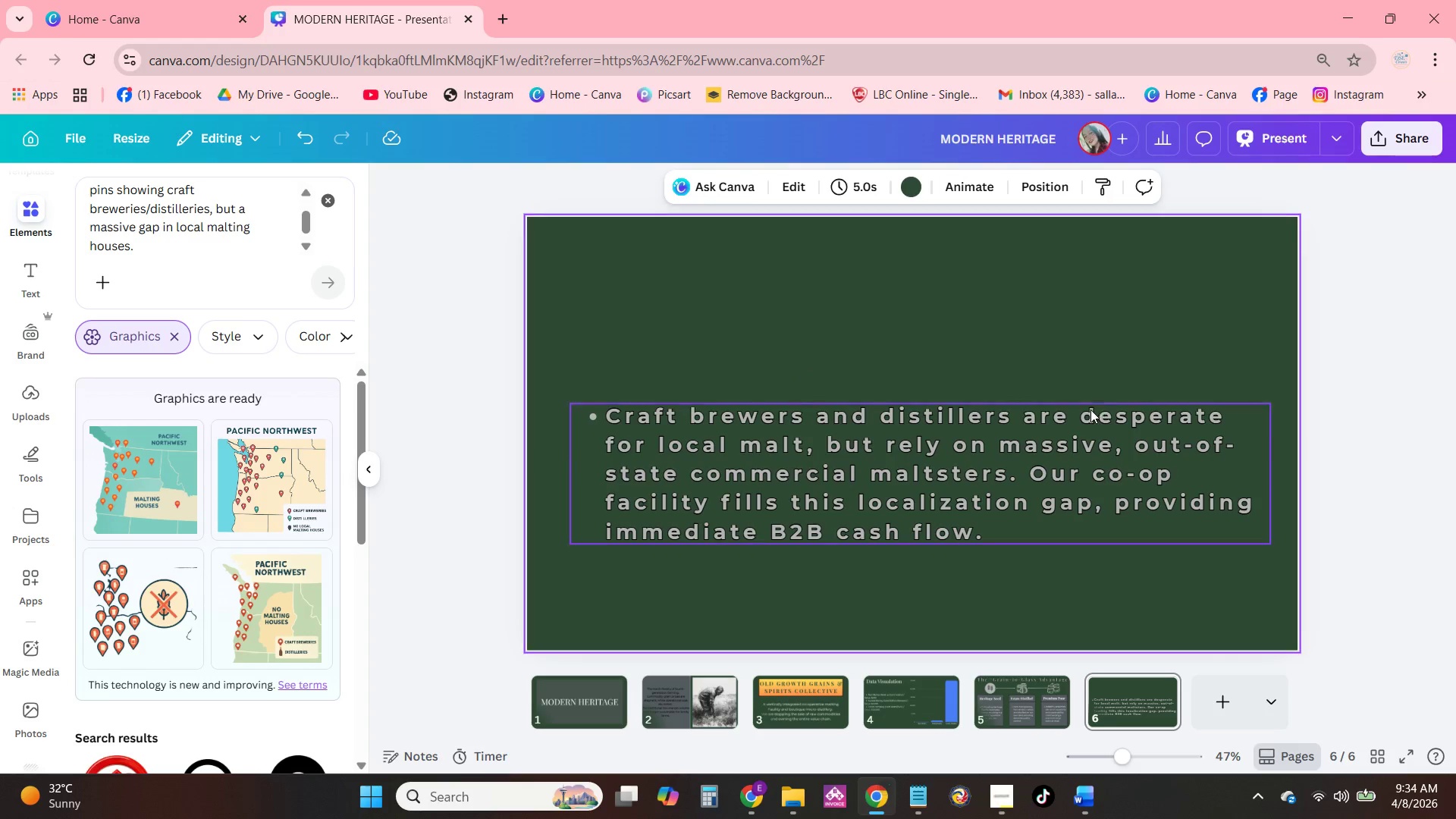 
left_click_drag(start_coordinate=[1090, 409], to_coordinate=[1090, 486])
 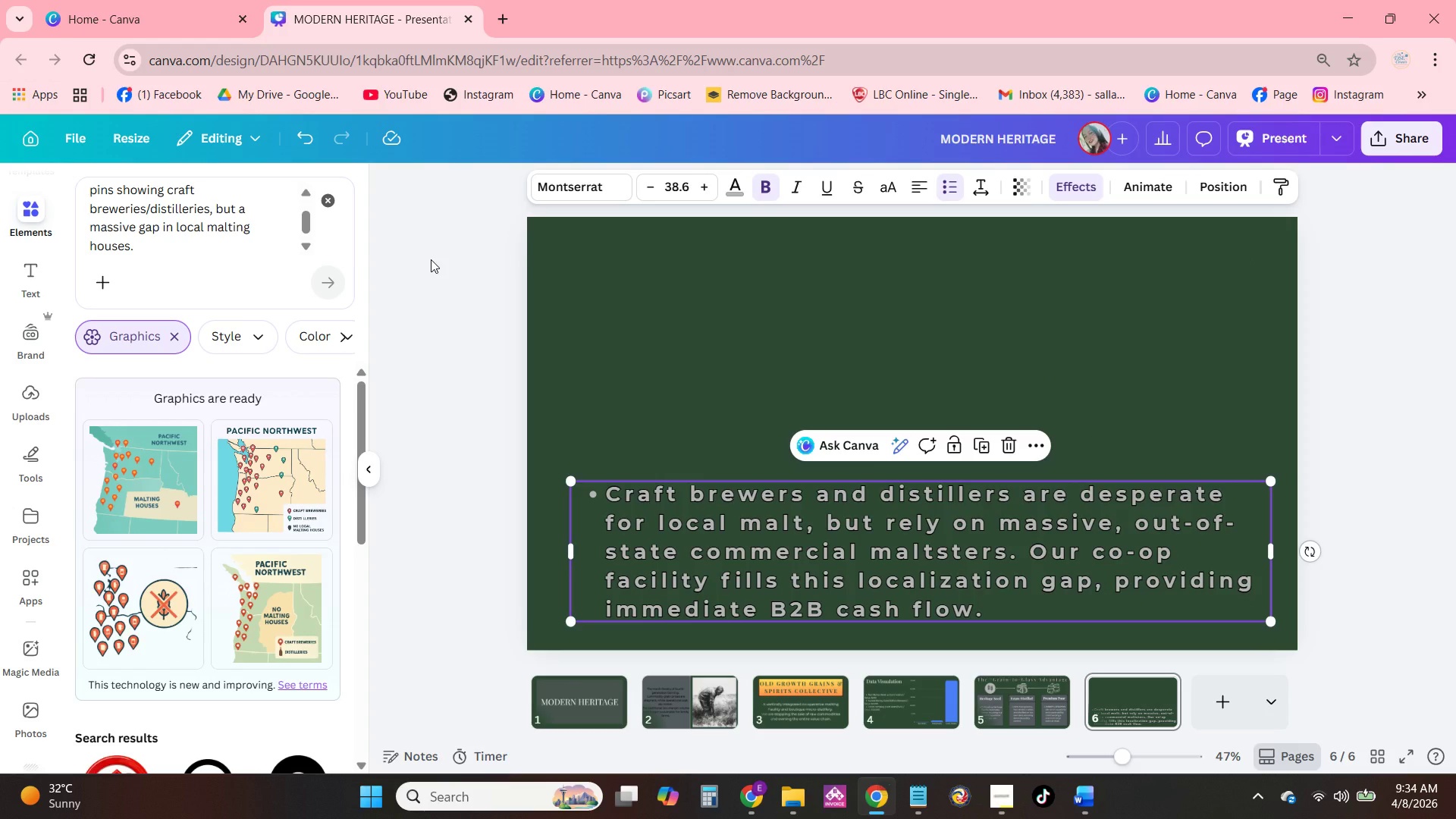 
wait(5.43)
 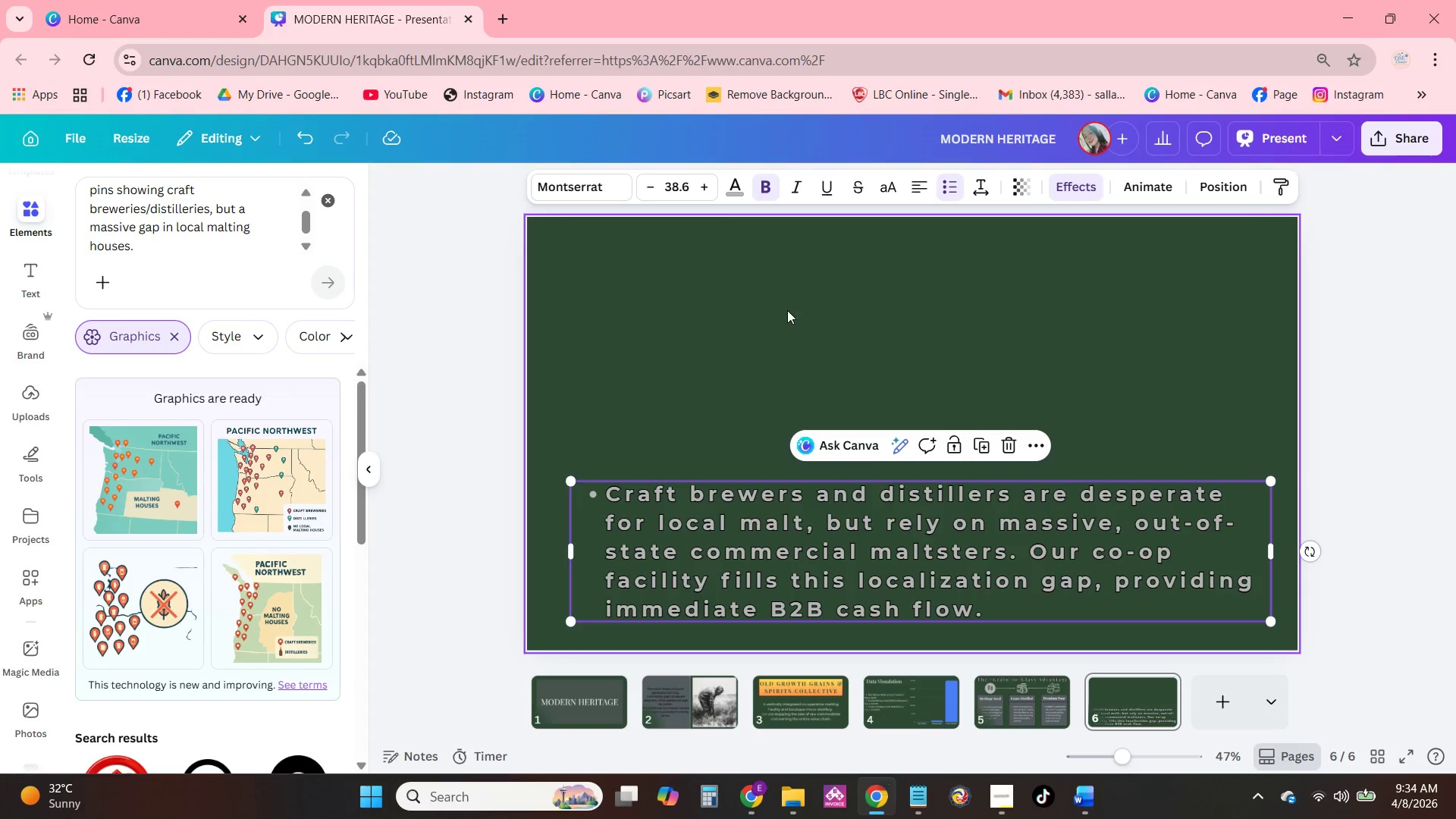 
mouse_move([549, 186])
 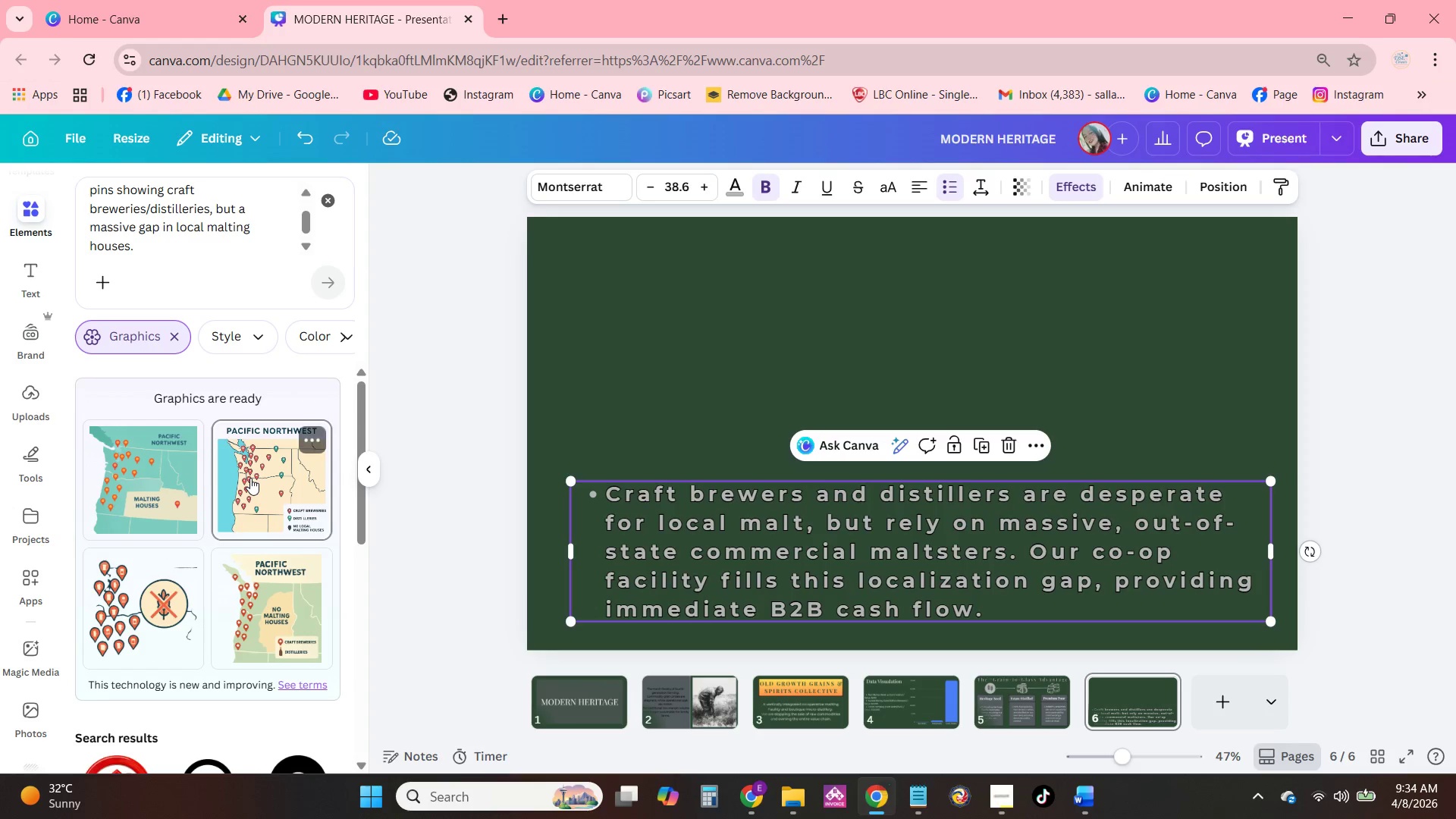 
mouse_move([159, 485])
 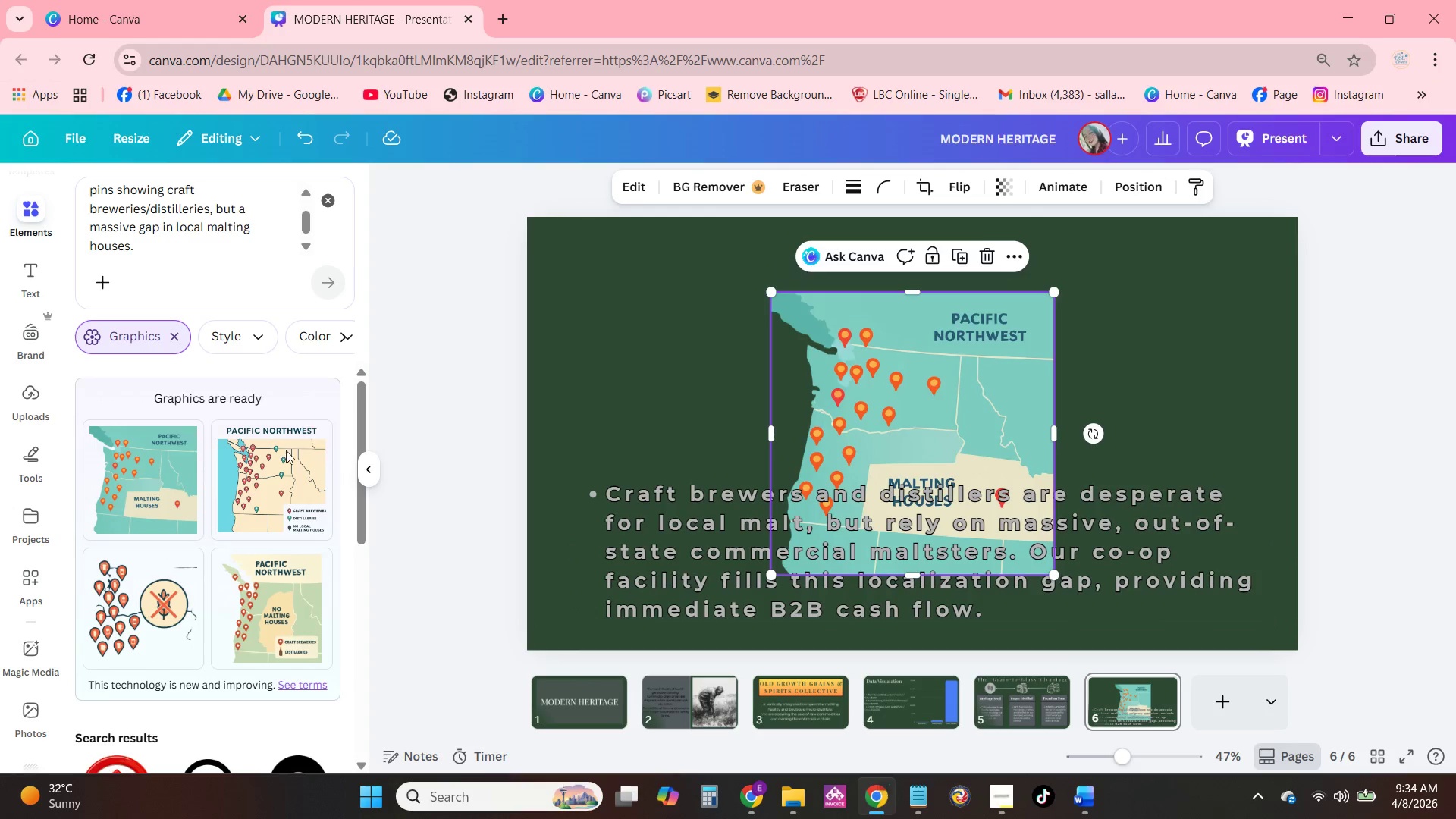 
left_click_drag(start_coordinate=[902, 440], to_coordinate=[873, 366])
 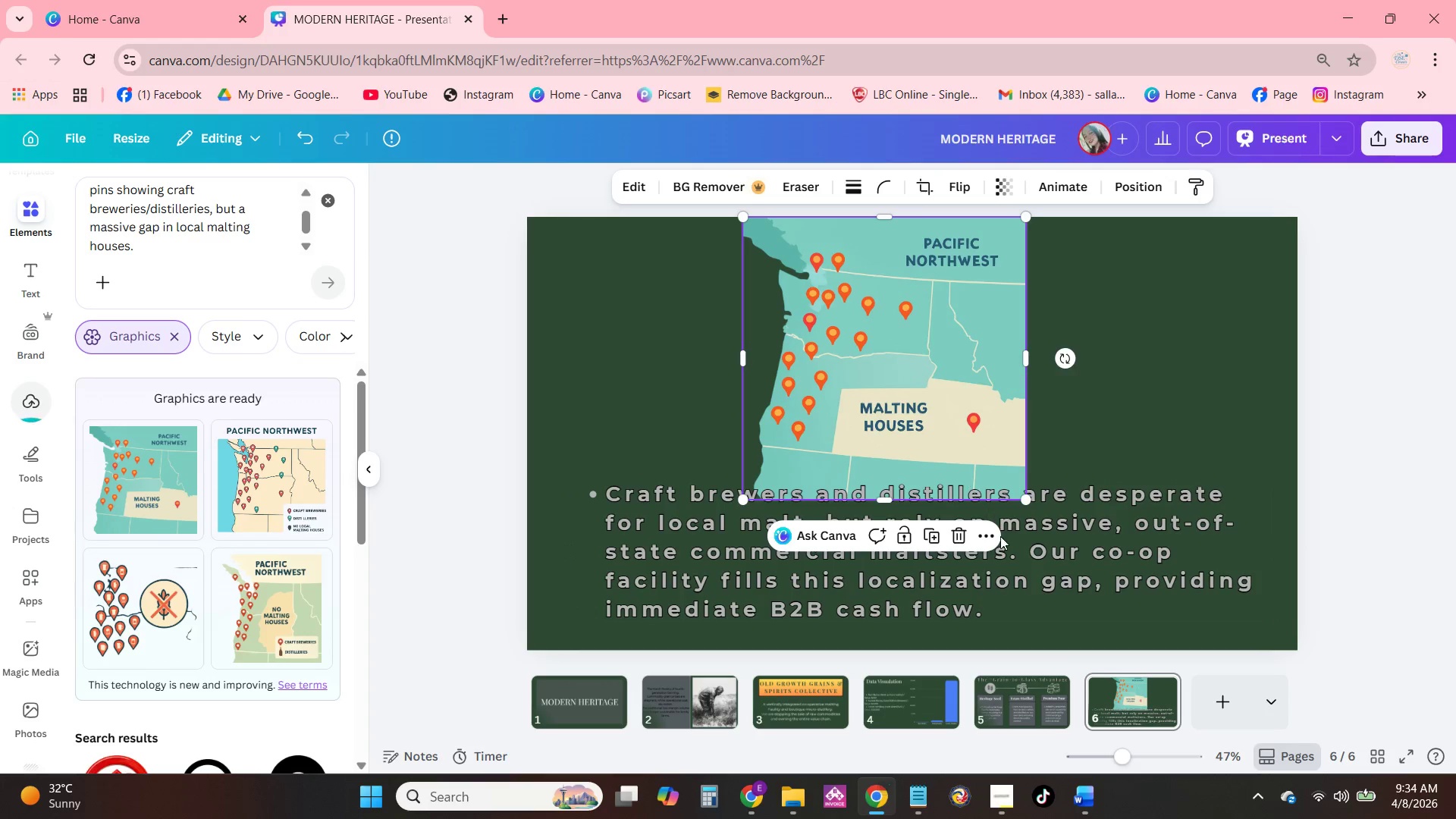 
left_click([999, 537])
 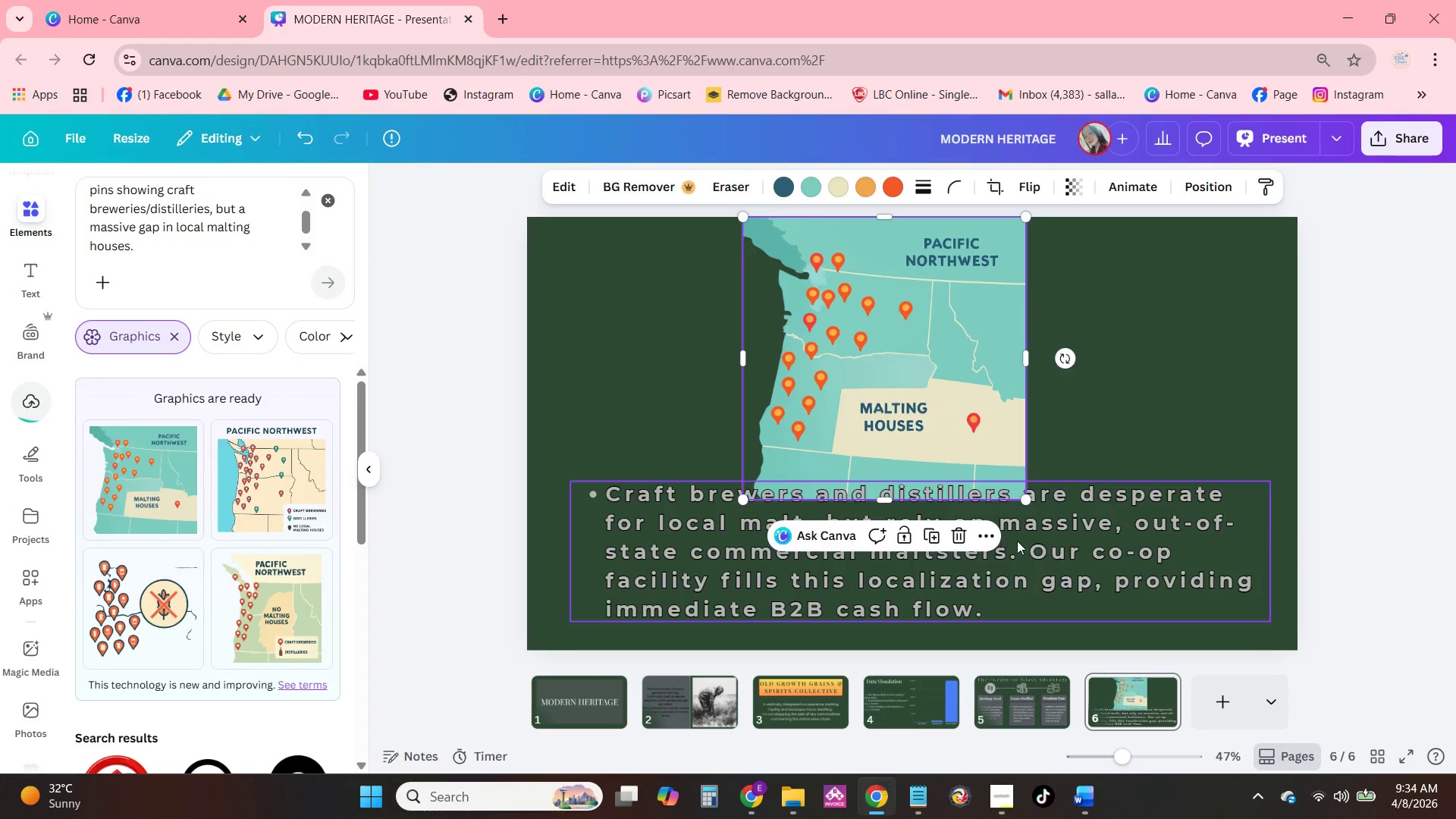 
left_click([1048, 535])
 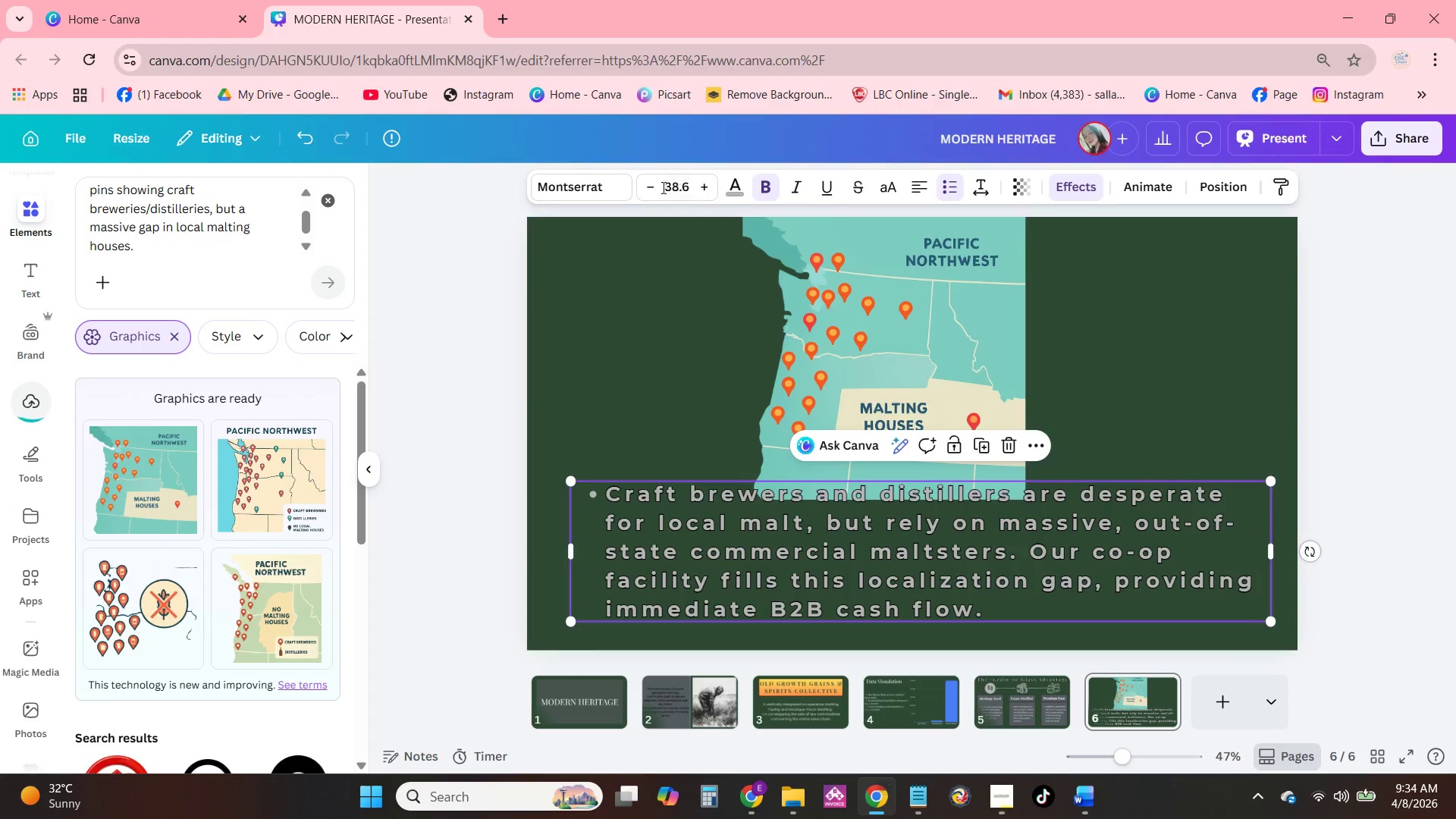 
double_click([648, 184])
 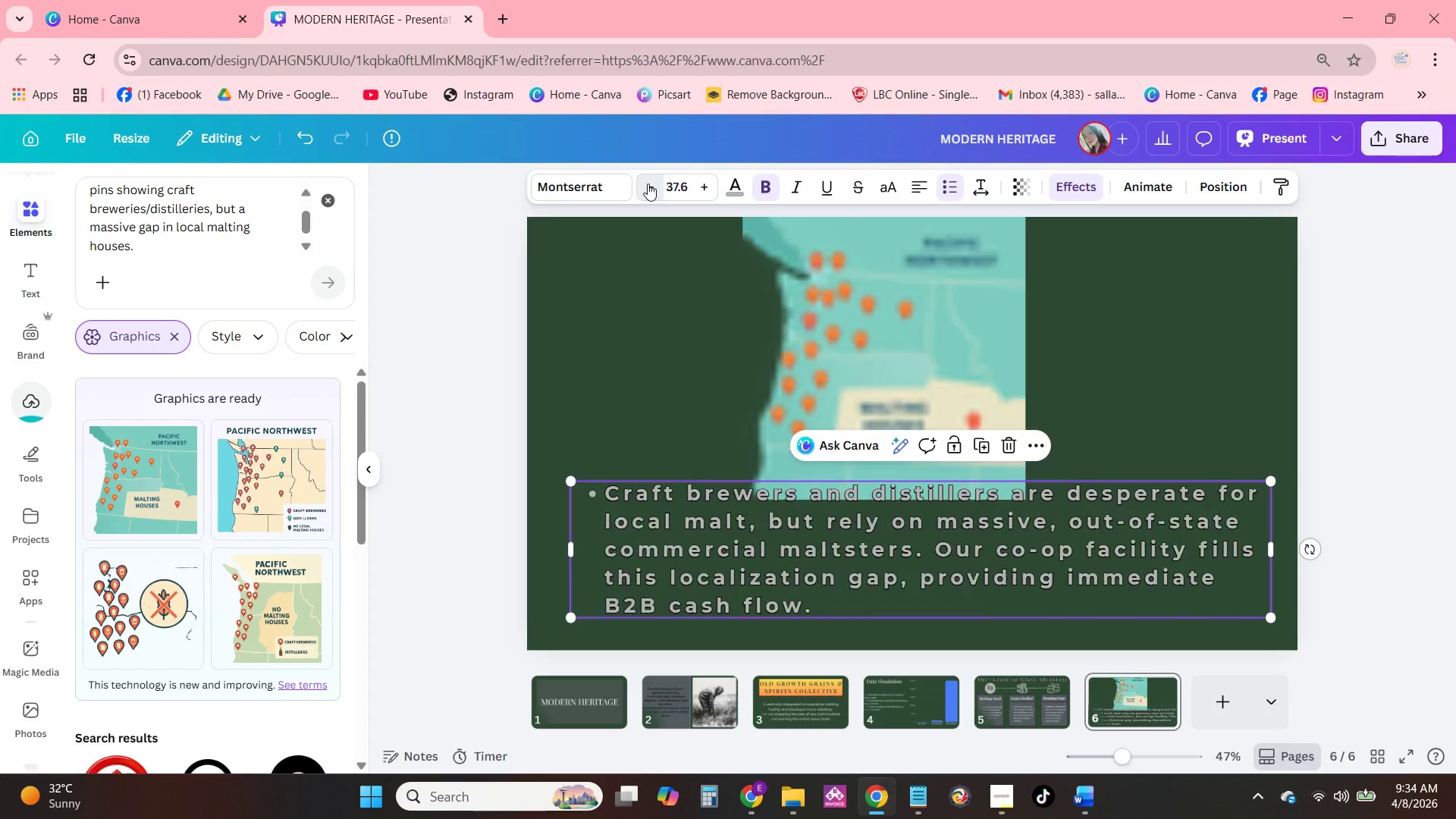 
triple_click([648, 184])
 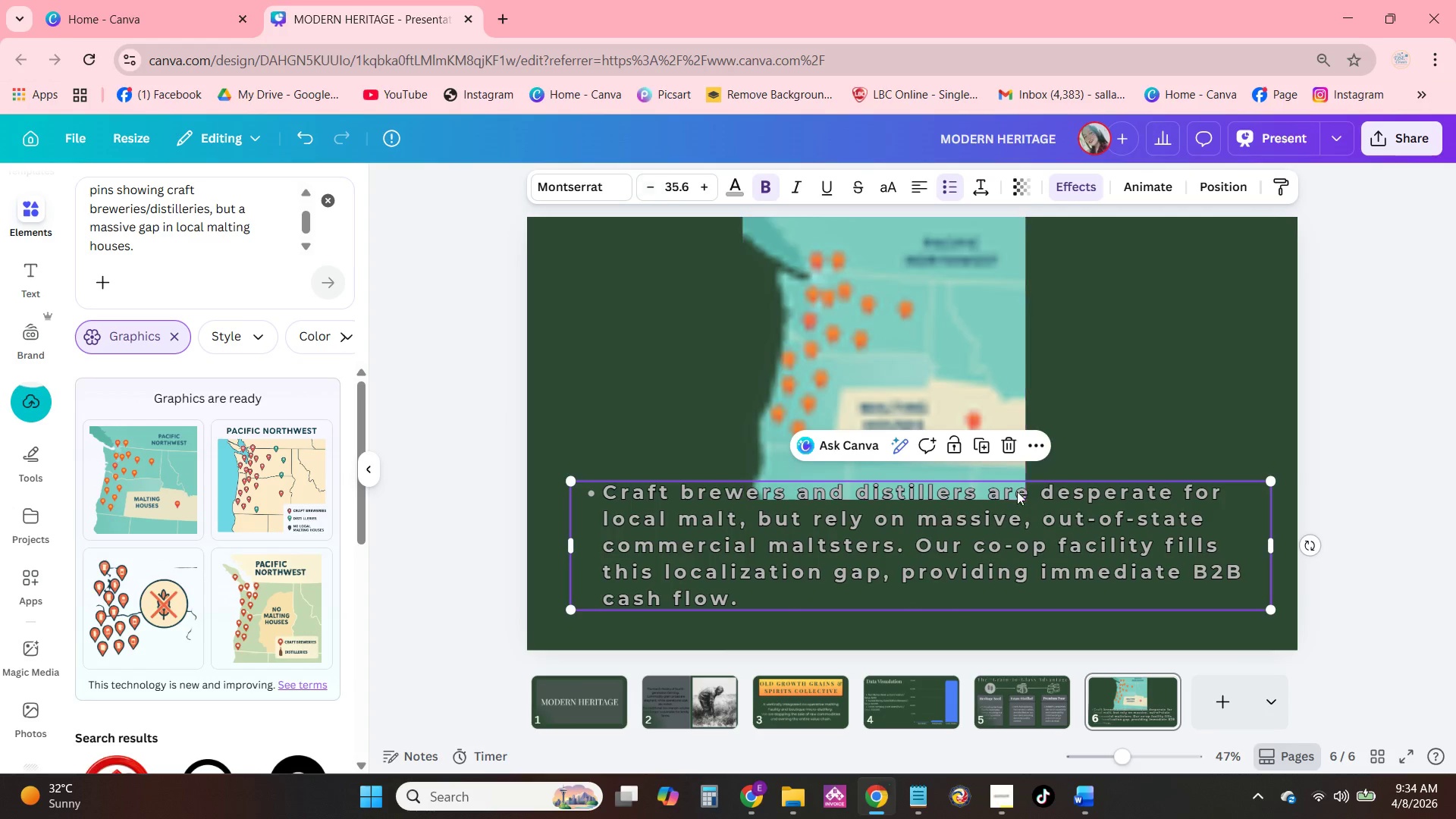 
left_click_drag(start_coordinate=[1050, 529], to_coordinate=[1054, 554])
 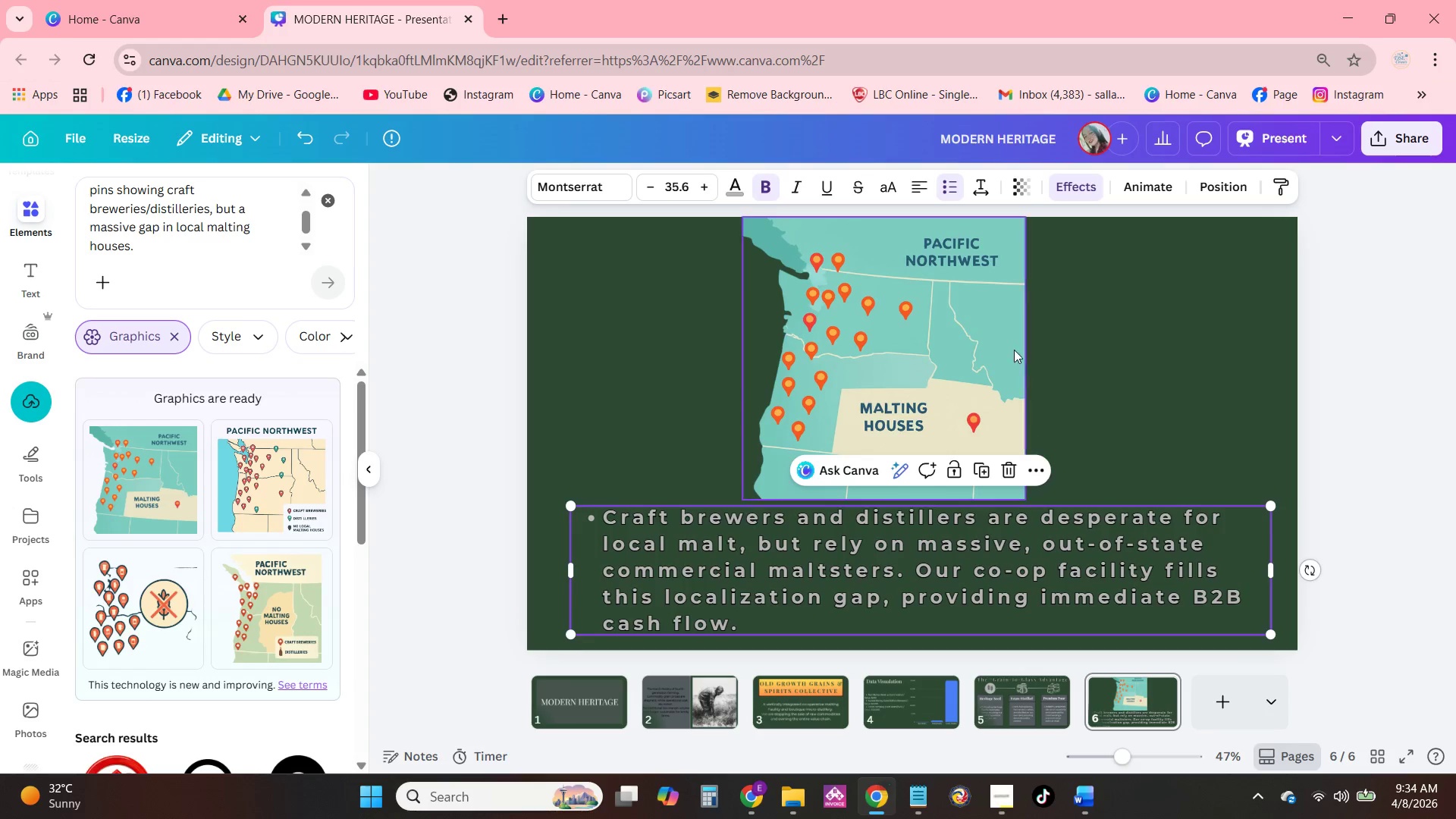 
left_click([1014, 347])
 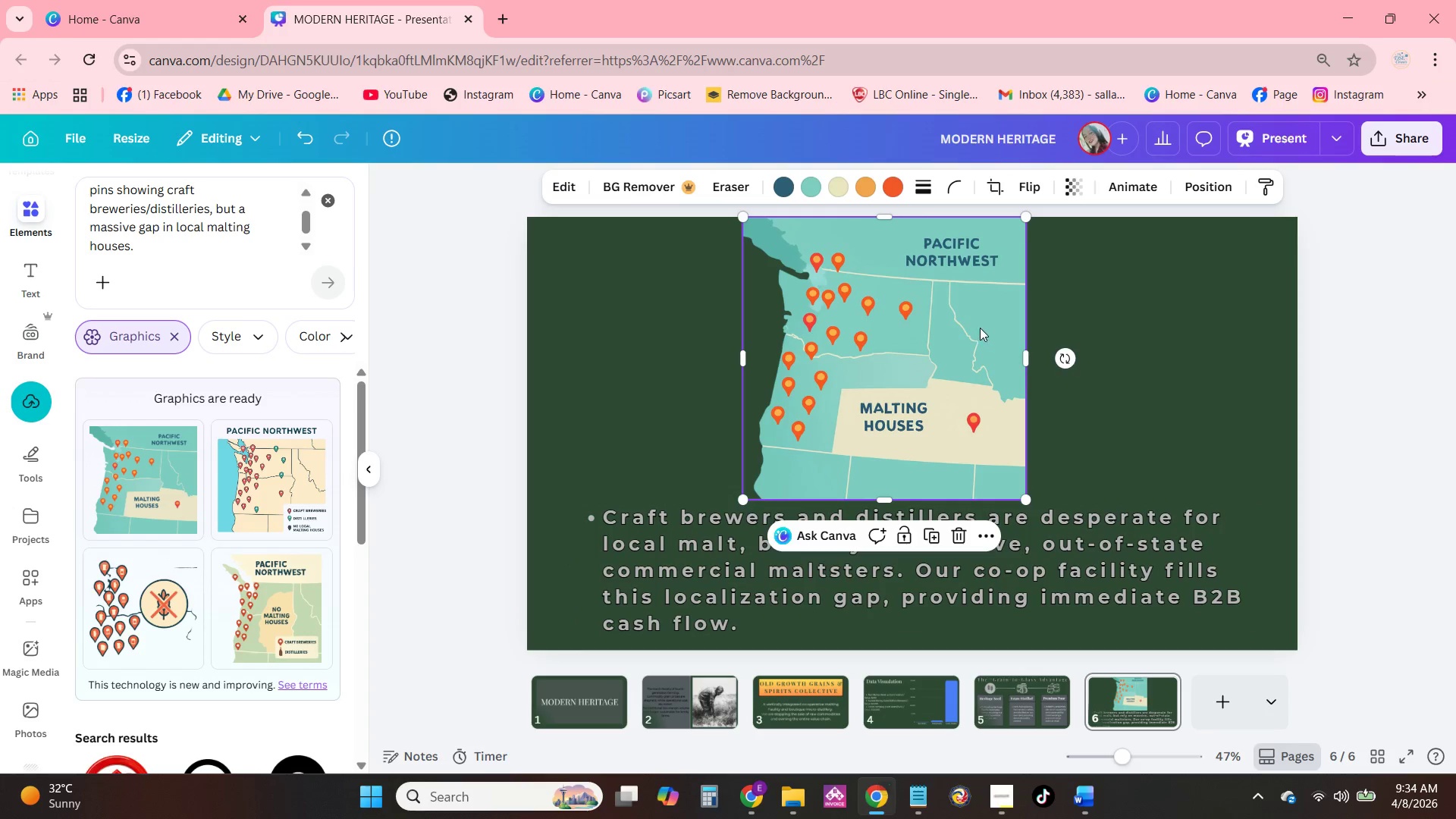 
left_click_drag(start_coordinate=[980, 328], to_coordinate=[979, 339])
 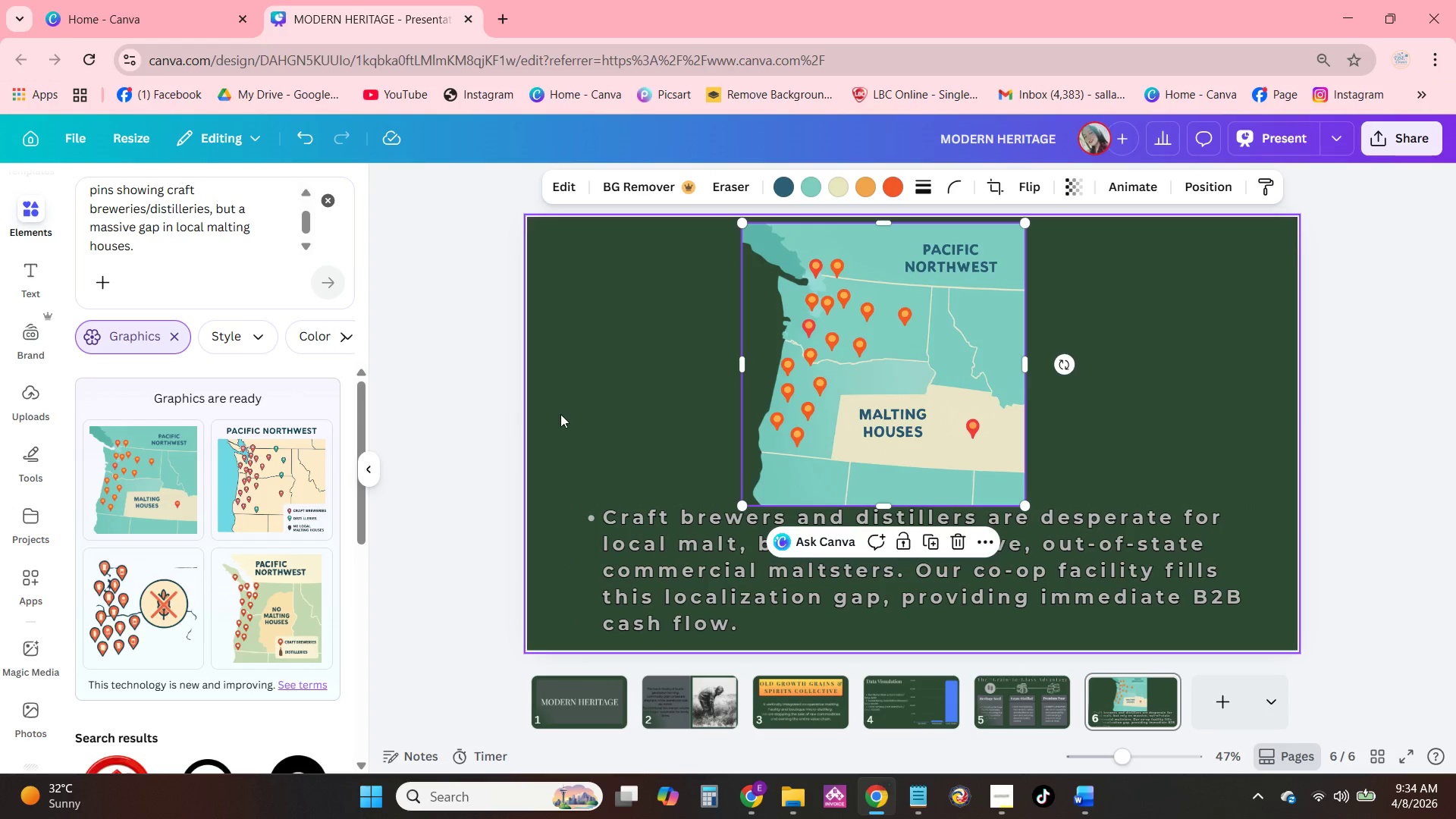 
left_click([1287, 430])
 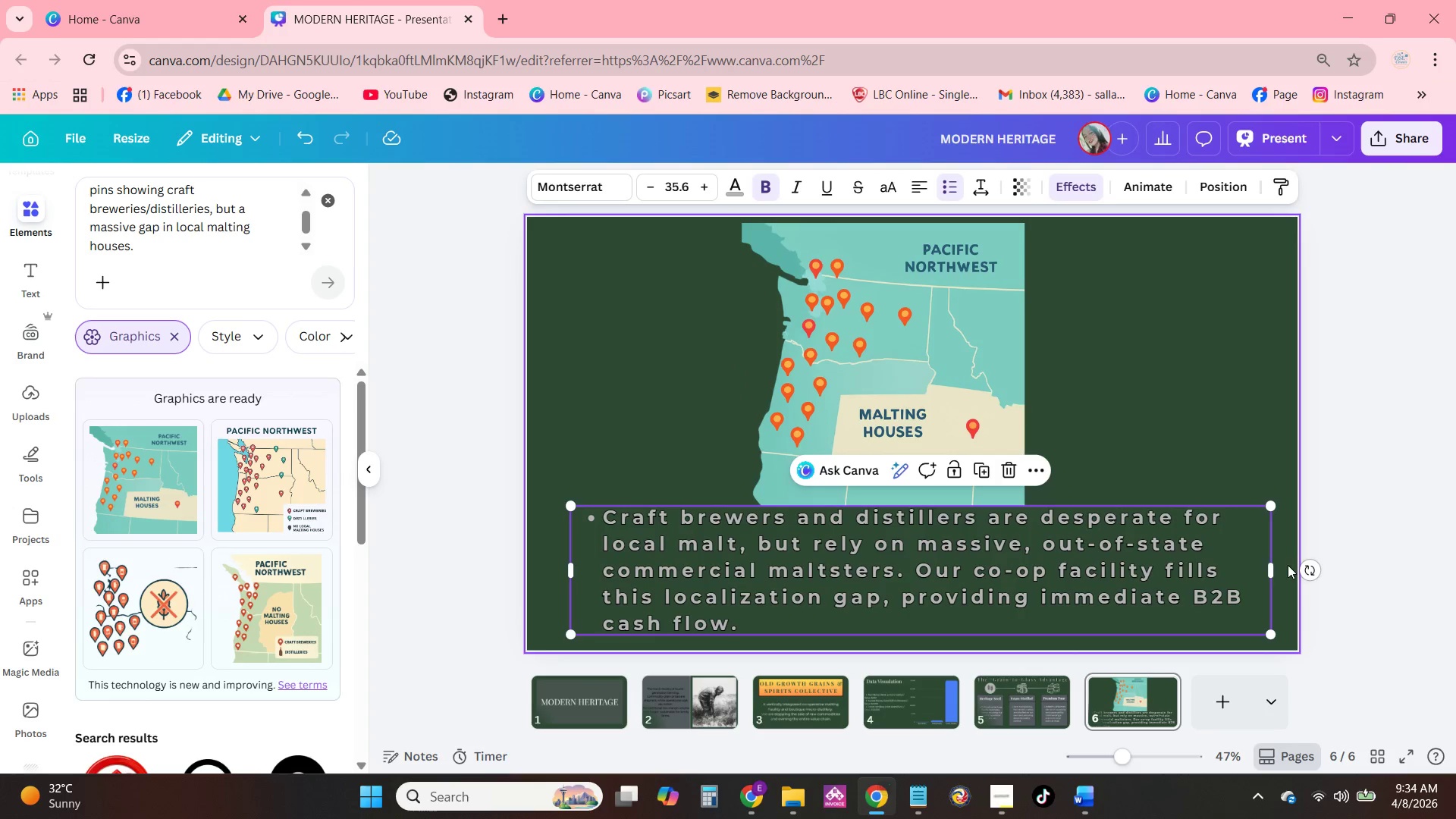 
left_click_drag(start_coordinate=[1282, 566], to_coordinate=[1307, 566])
 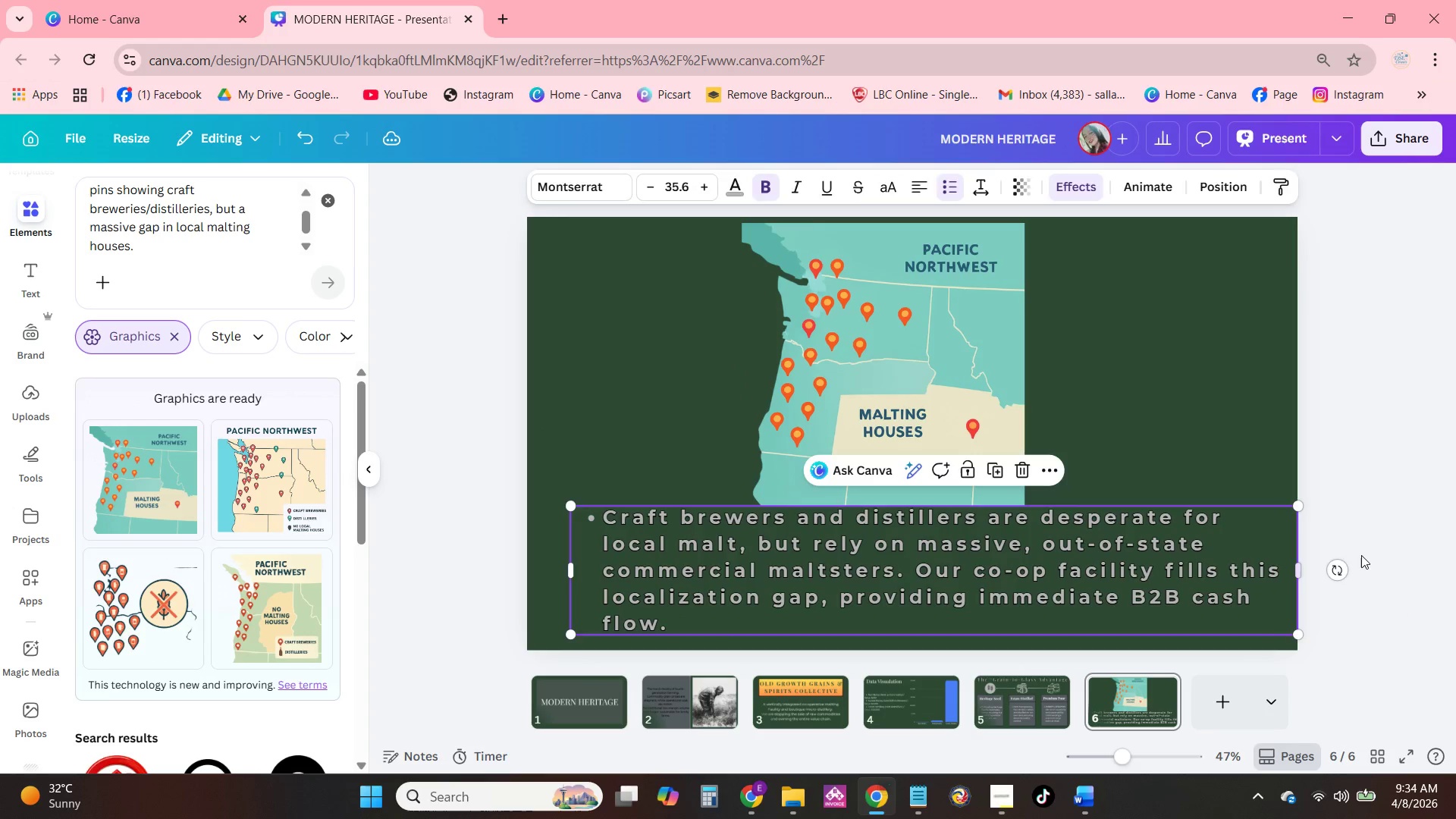 
left_click([1361, 555])
 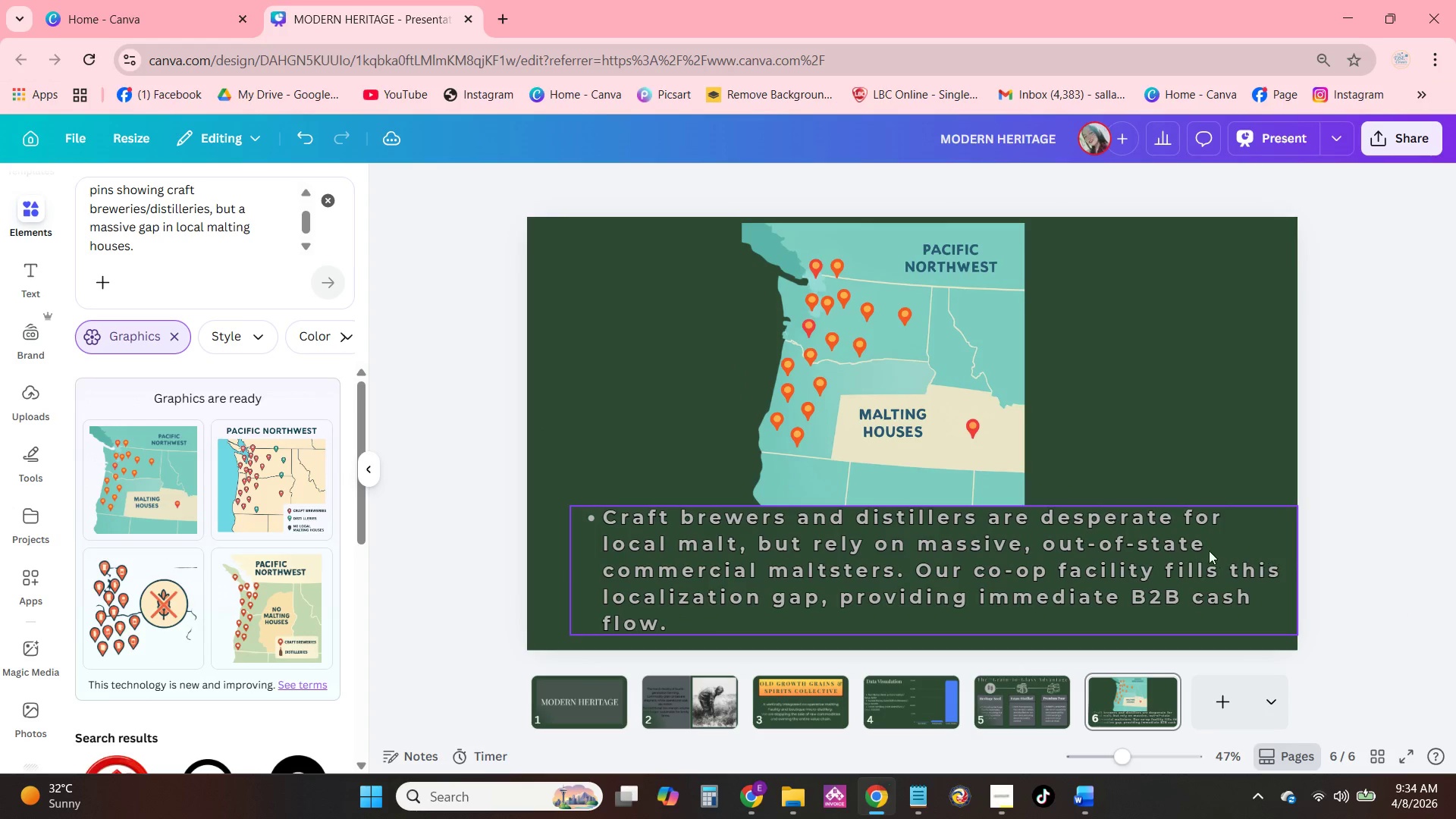 
left_click_drag(start_coordinate=[1208, 551], to_coordinate=[1188, 560])
 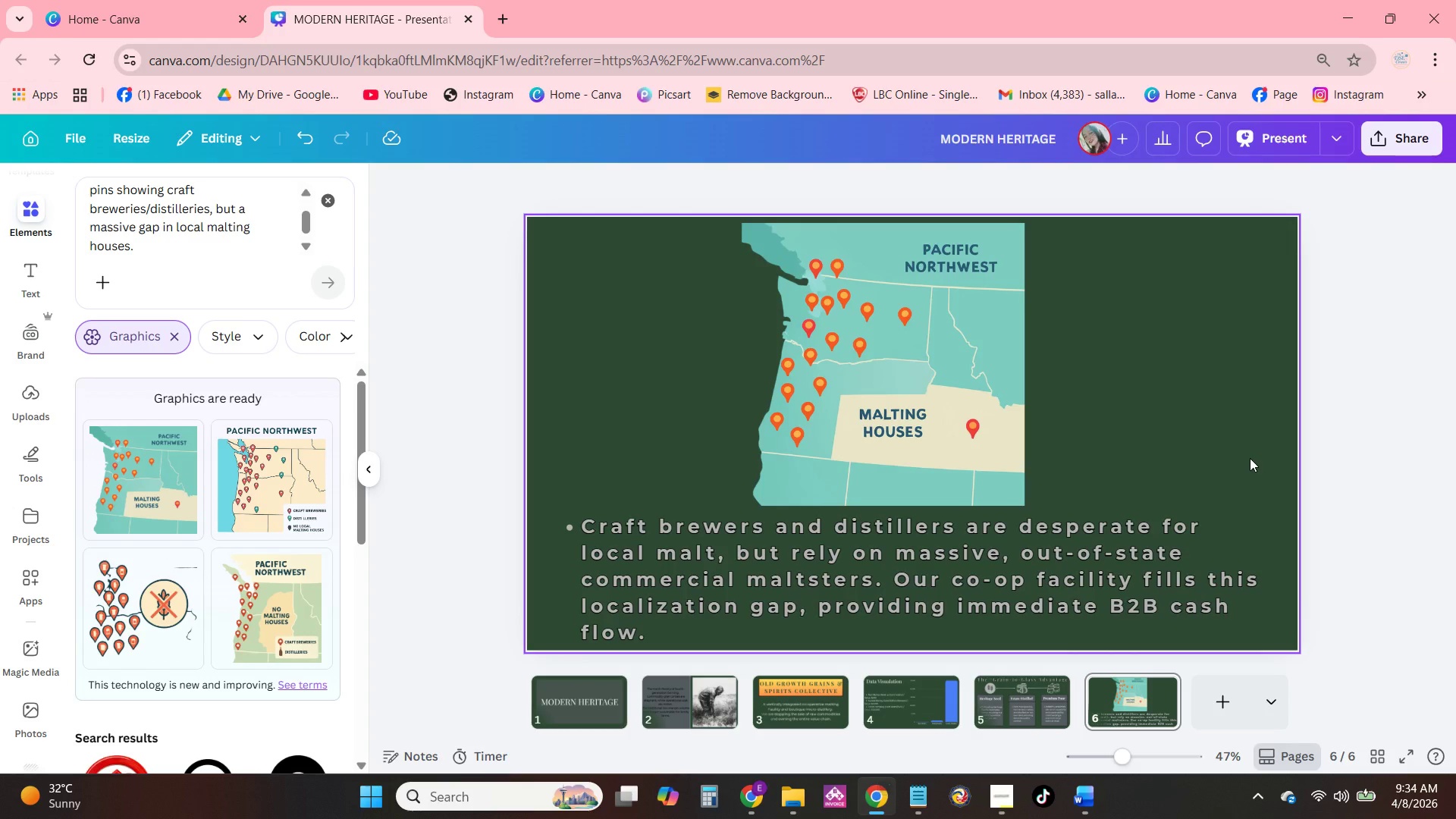 
wait(9.22)
 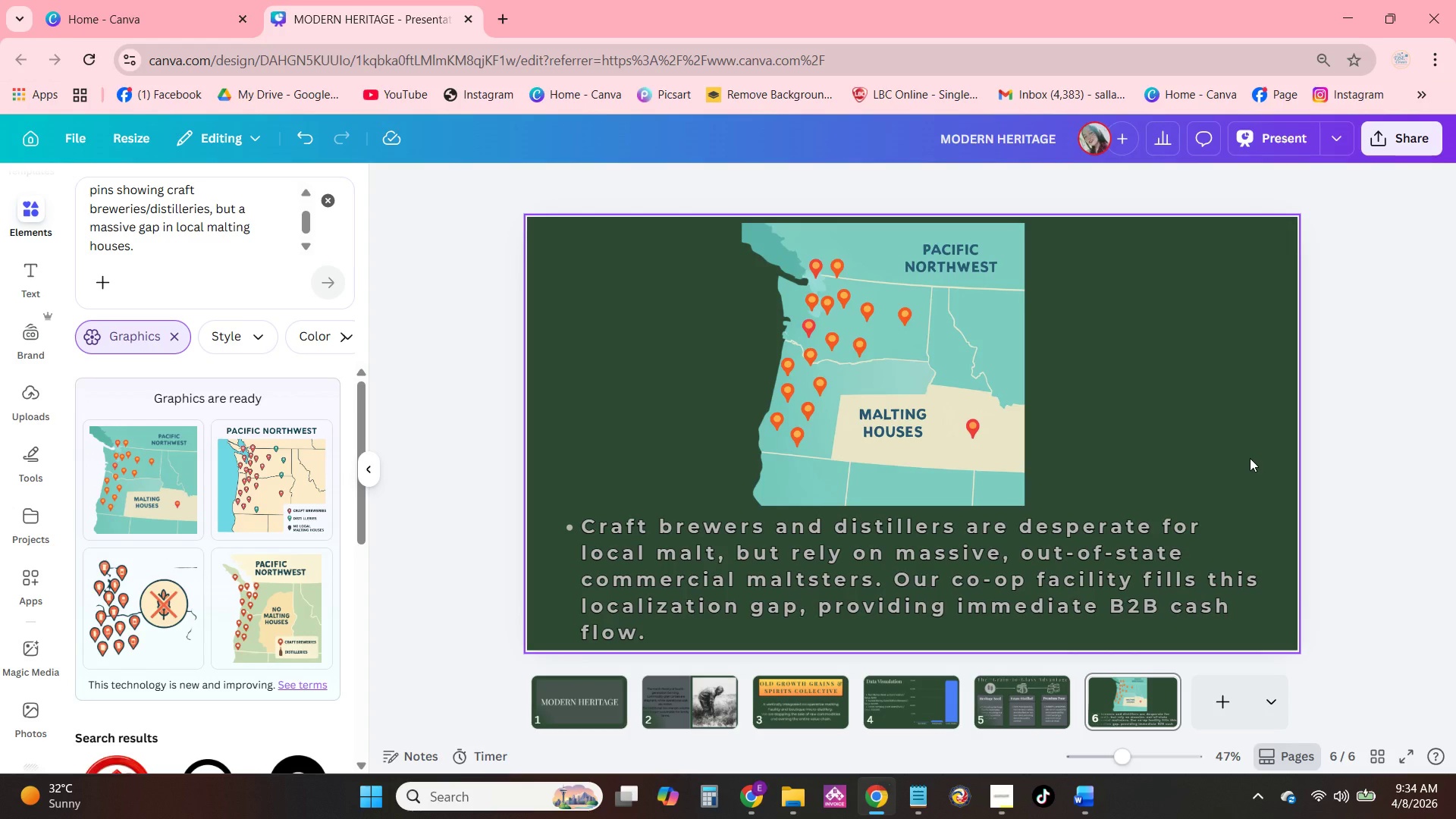 
left_click_drag(start_coordinate=[981, 422], to_coordinate=[838, 426])
 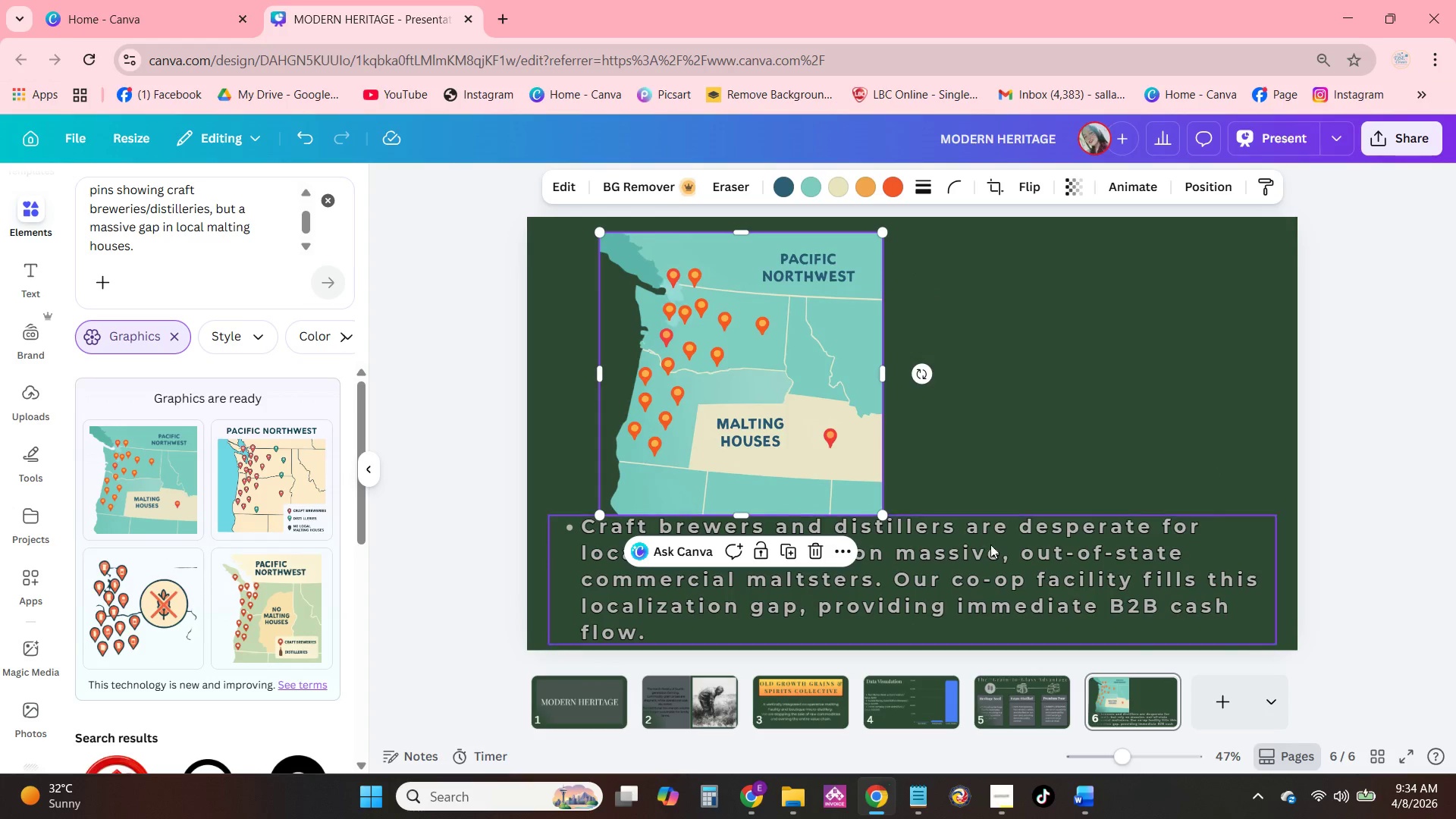 
left_click([992, 548])
 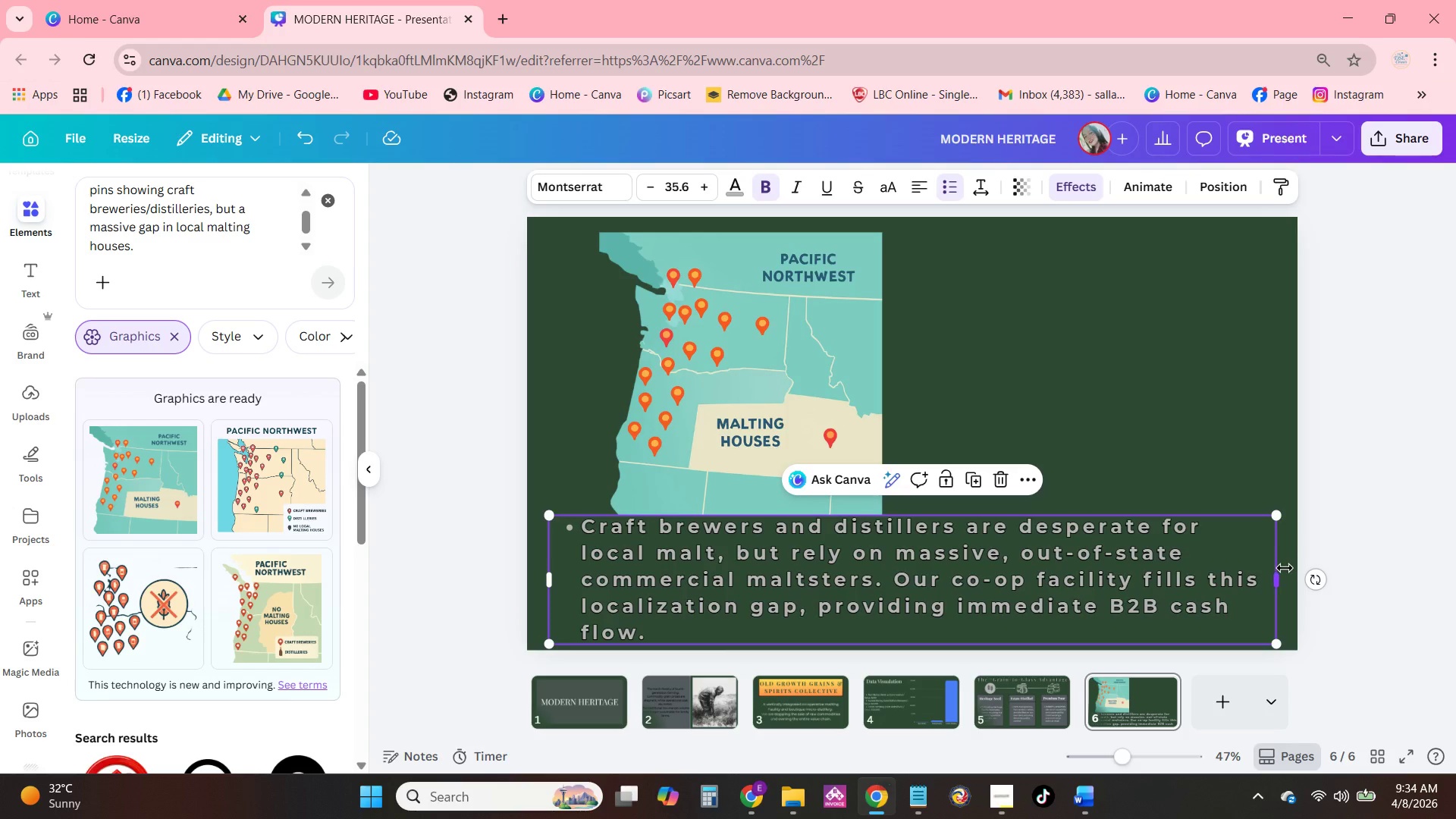 
left_click_drag(start_coordinate=[1285, 570], to_coordinate=[1001, 585])
 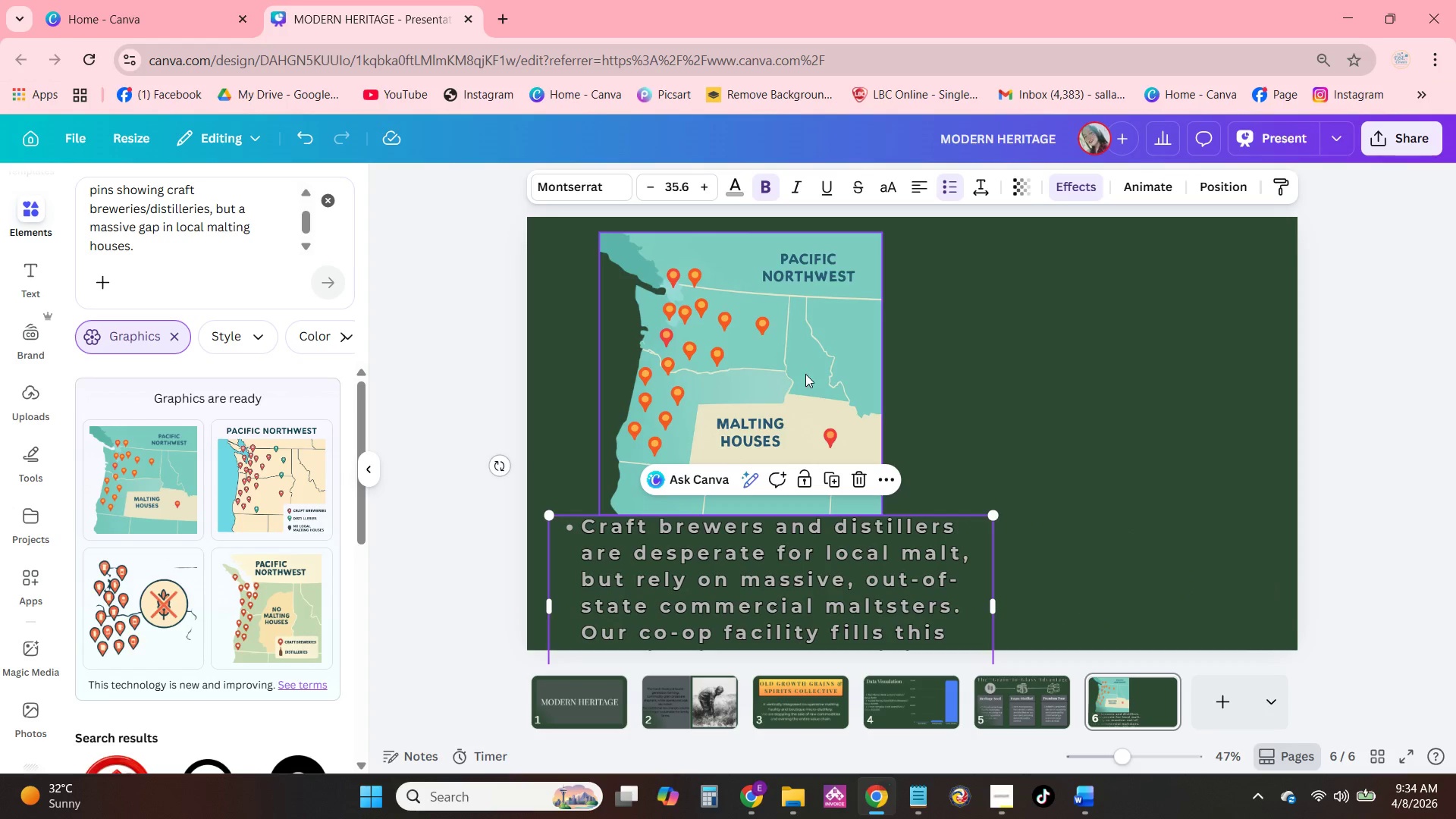 
left_click_drag(start_coordinate=[803, 372], to_coordinate=[1212, 435])
 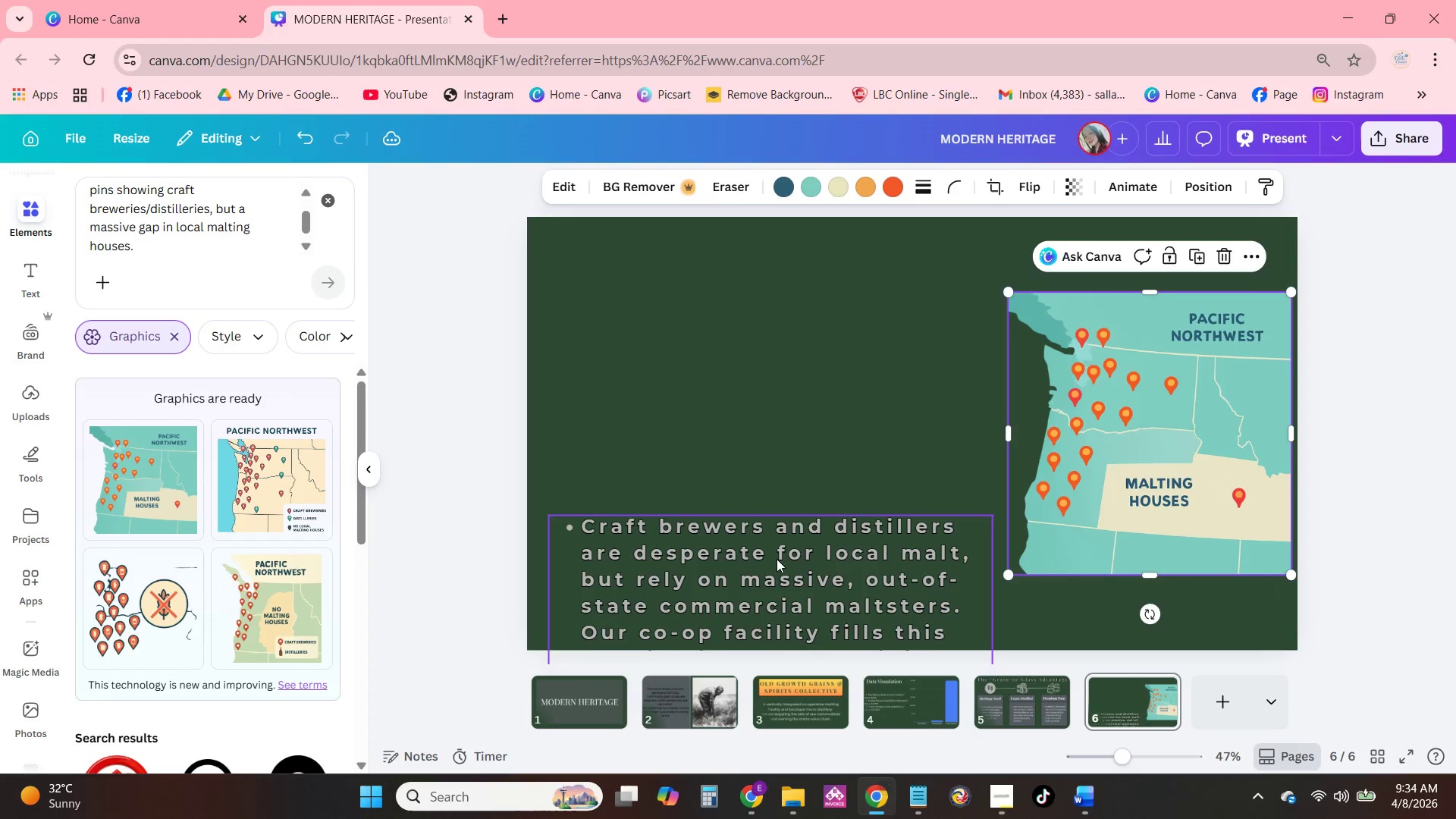 
left_click_drag(start_coordinate=[774, 560], to_coordinate=[802, 331])
 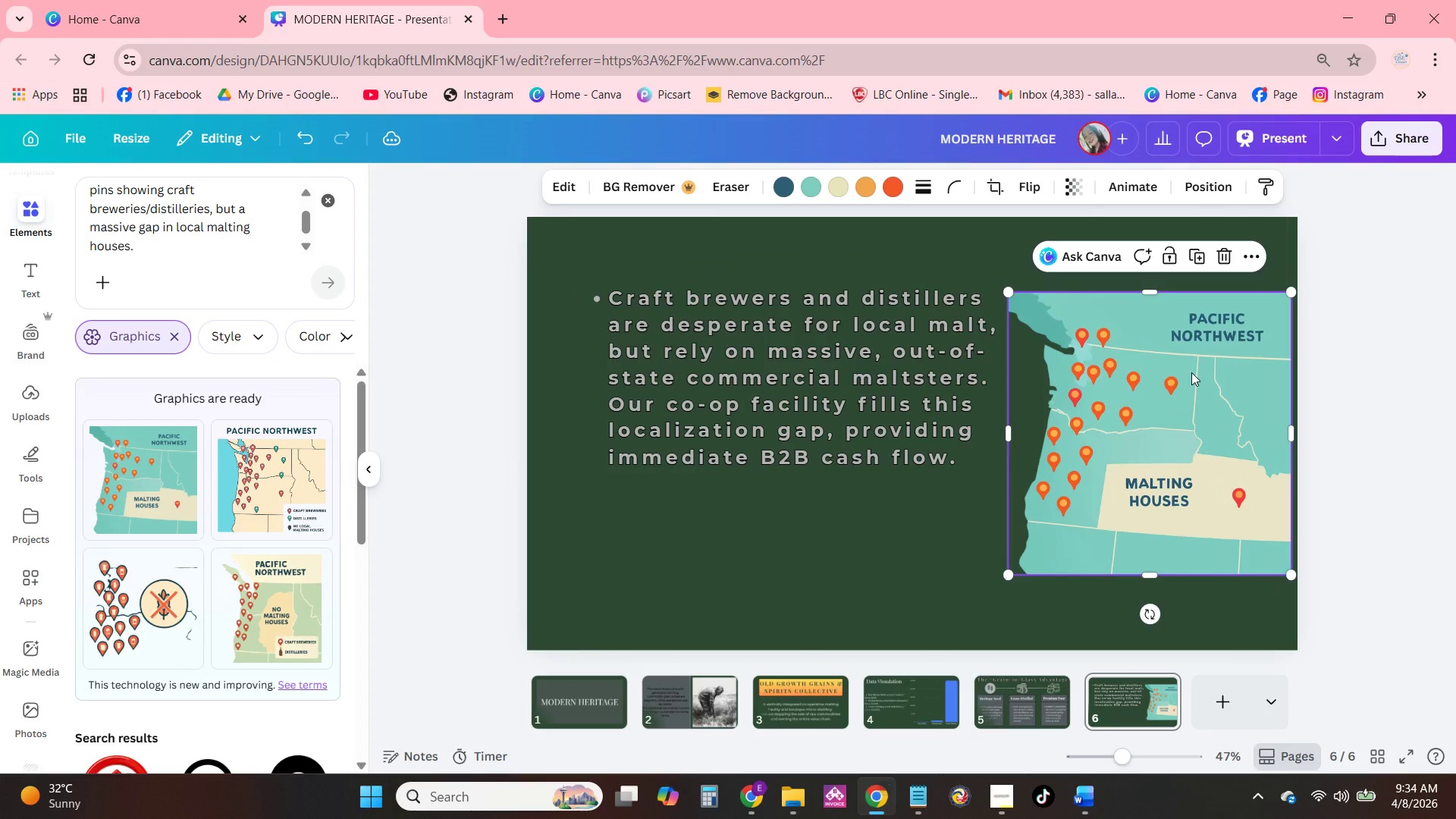 
left_click_drag(start_coordinate=[1191, 373], to_coordinate=[1073, 309])
 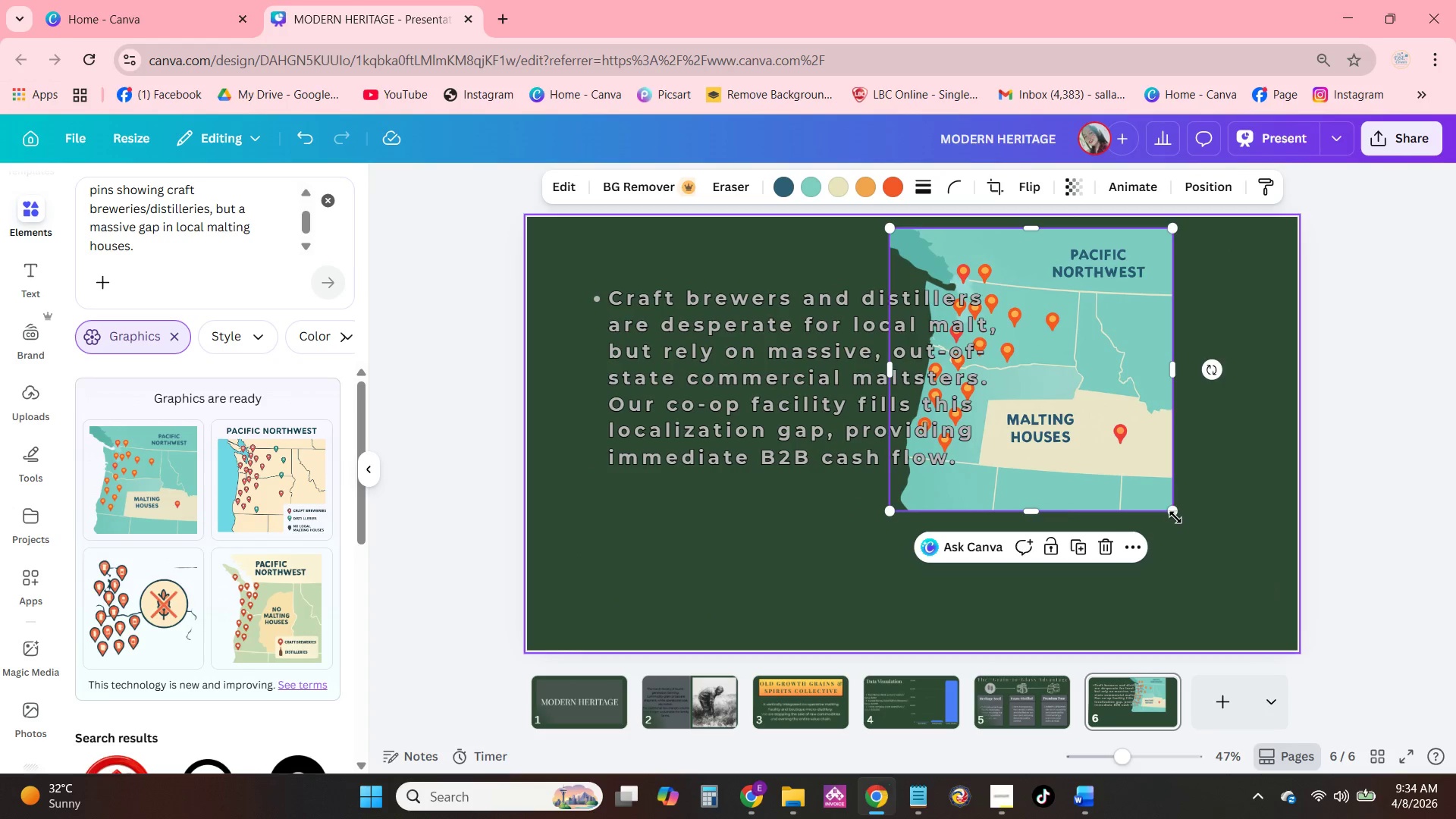 
left_click_drag(start_coordinate=[1173, 515], to_coordinate=[1269, 645])
 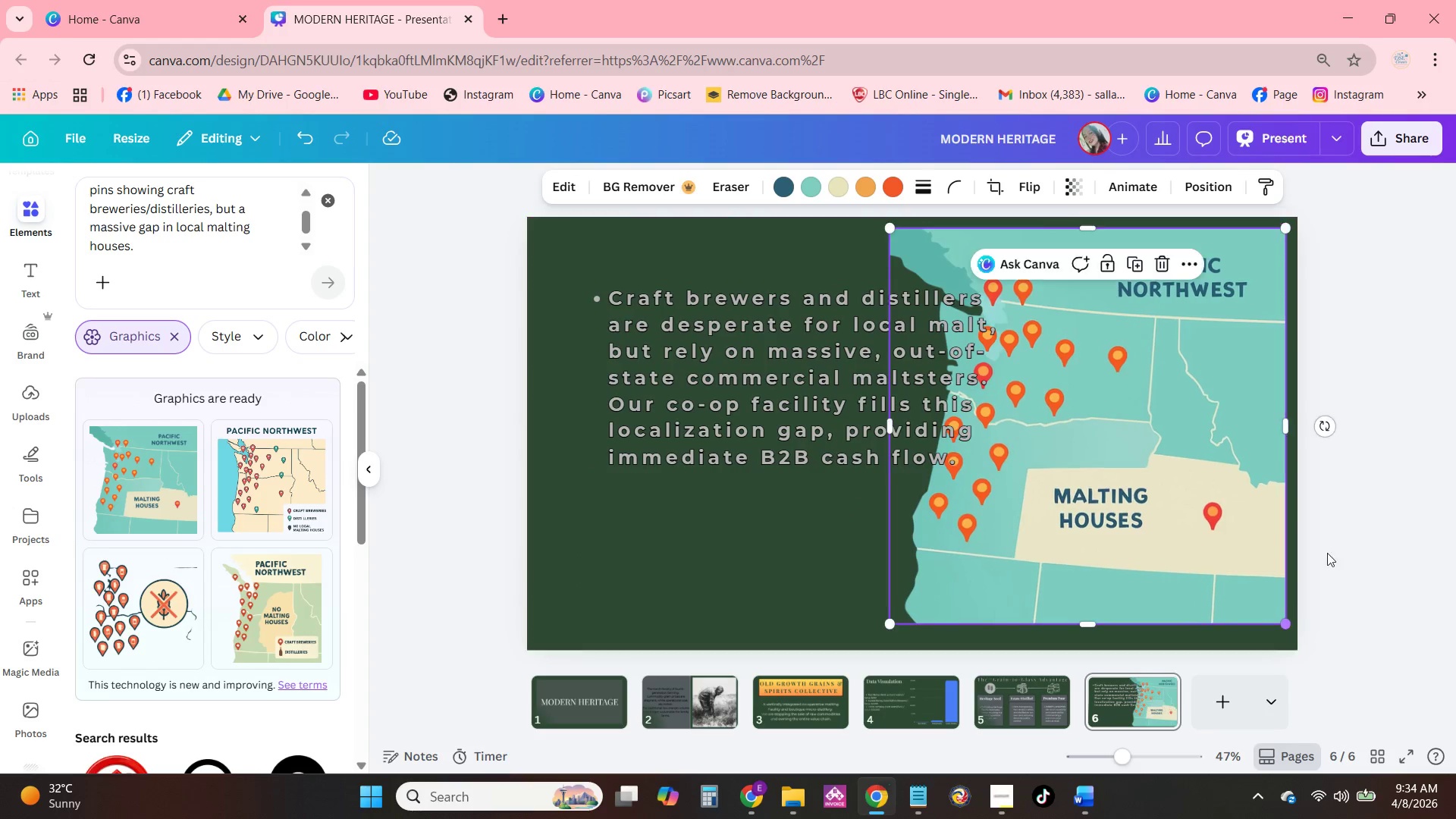 
left_click([1356, 520])
 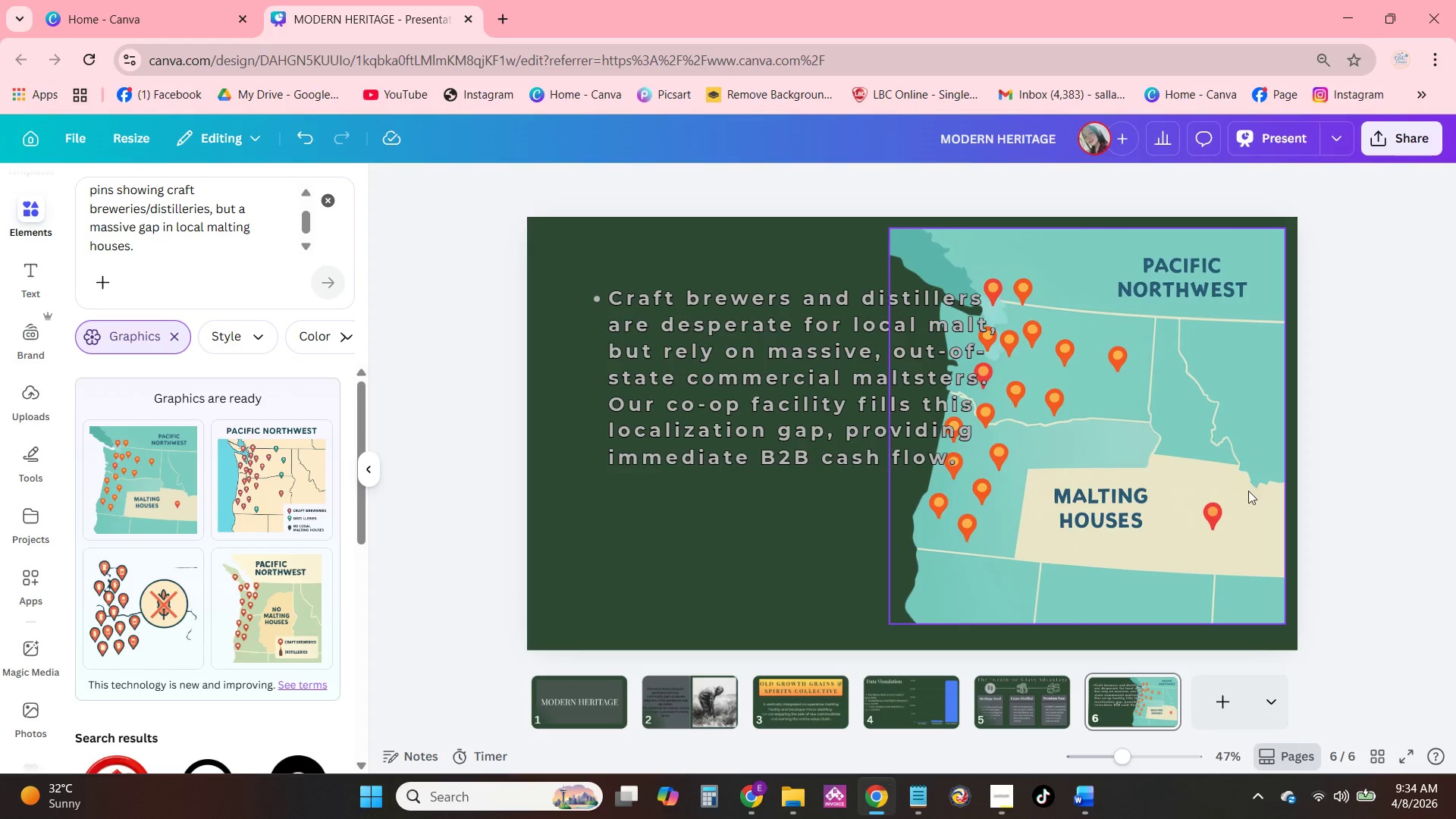 
left_click_drag(start_coordinate=[1248, 491], to_coordinate=[1251, 494])
 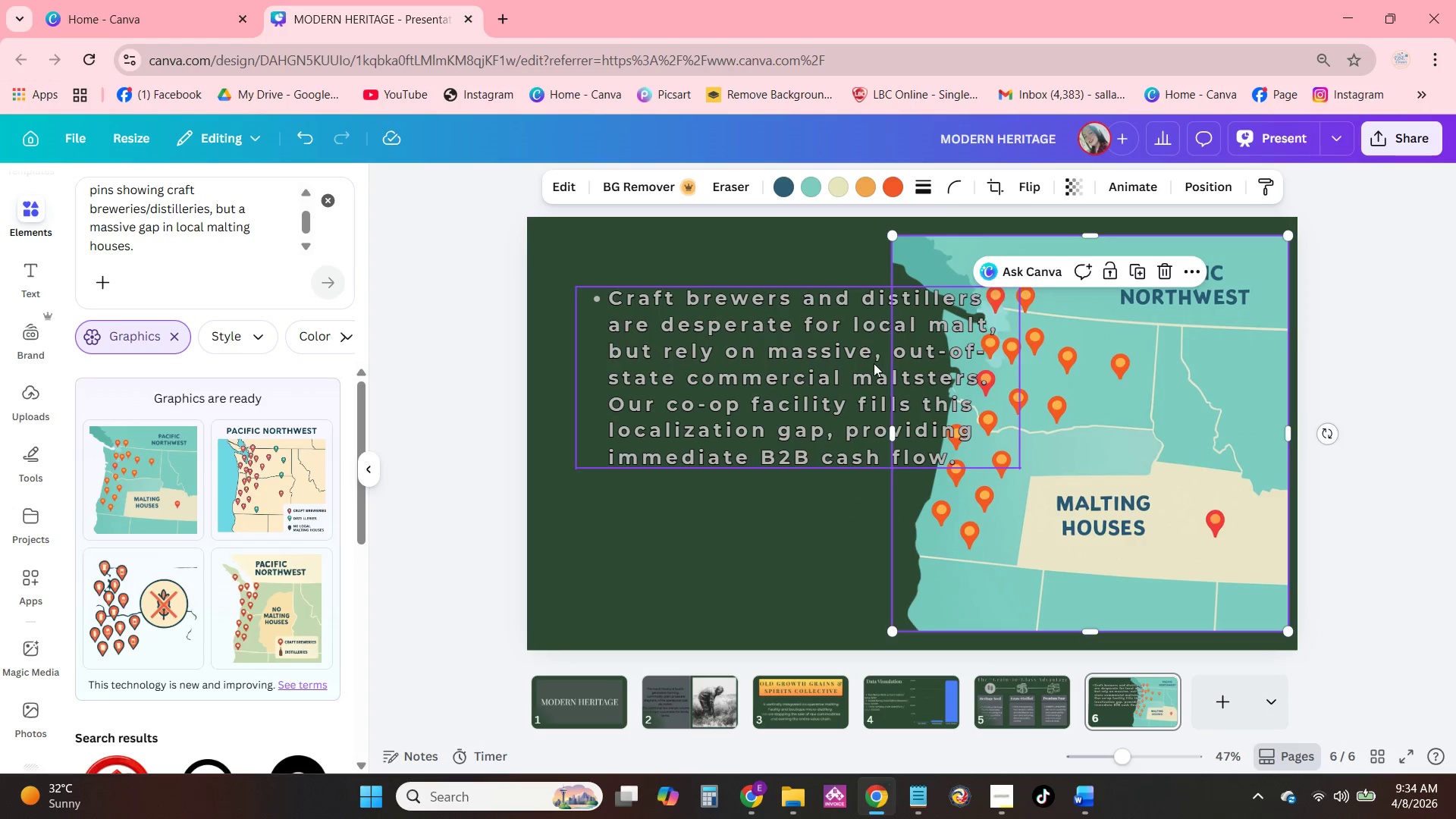 
left_click([874, 363])
 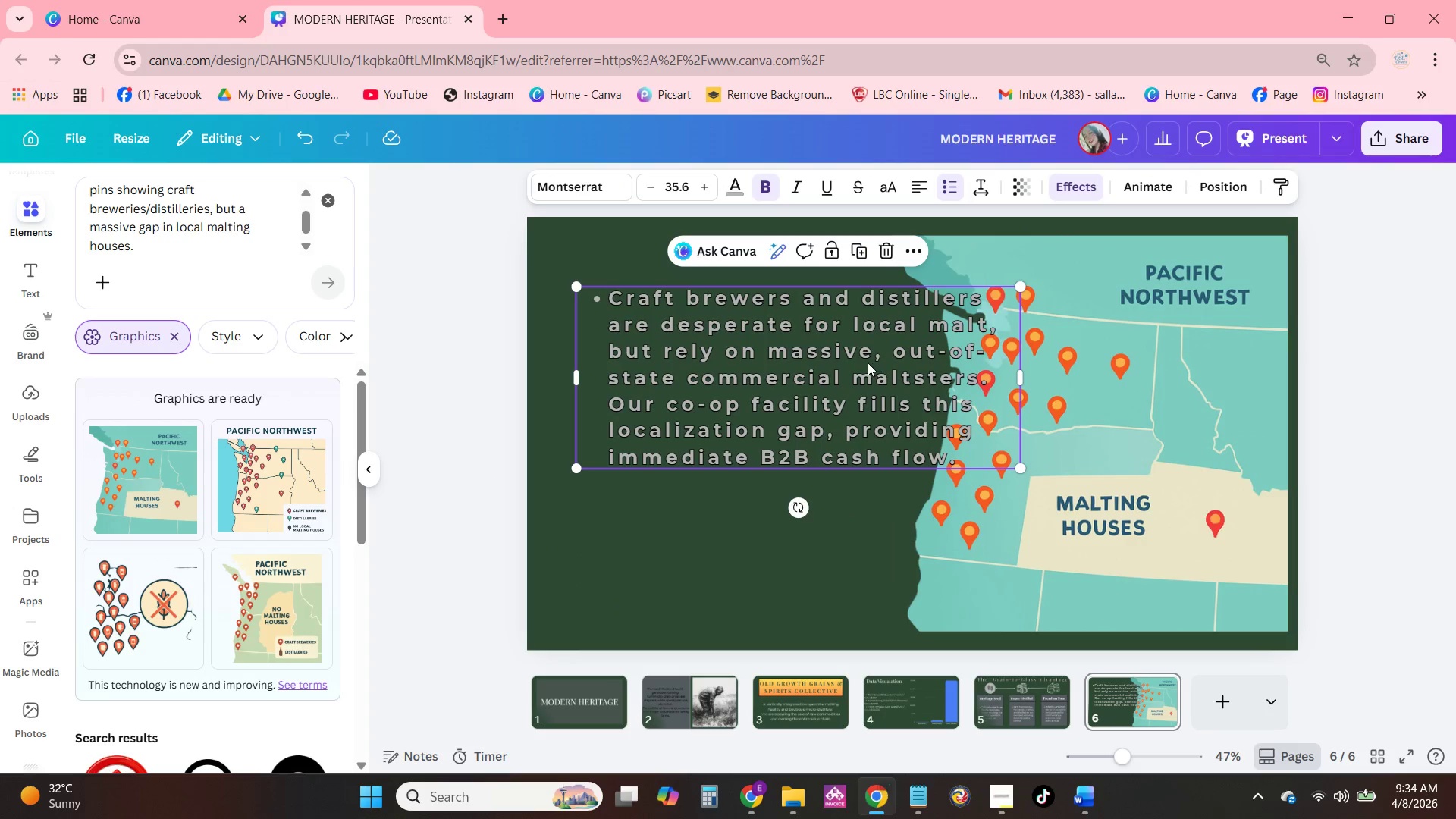 
left_click_drag(start_coordinate=[864, 365], to_coordinate=[824, 334])
 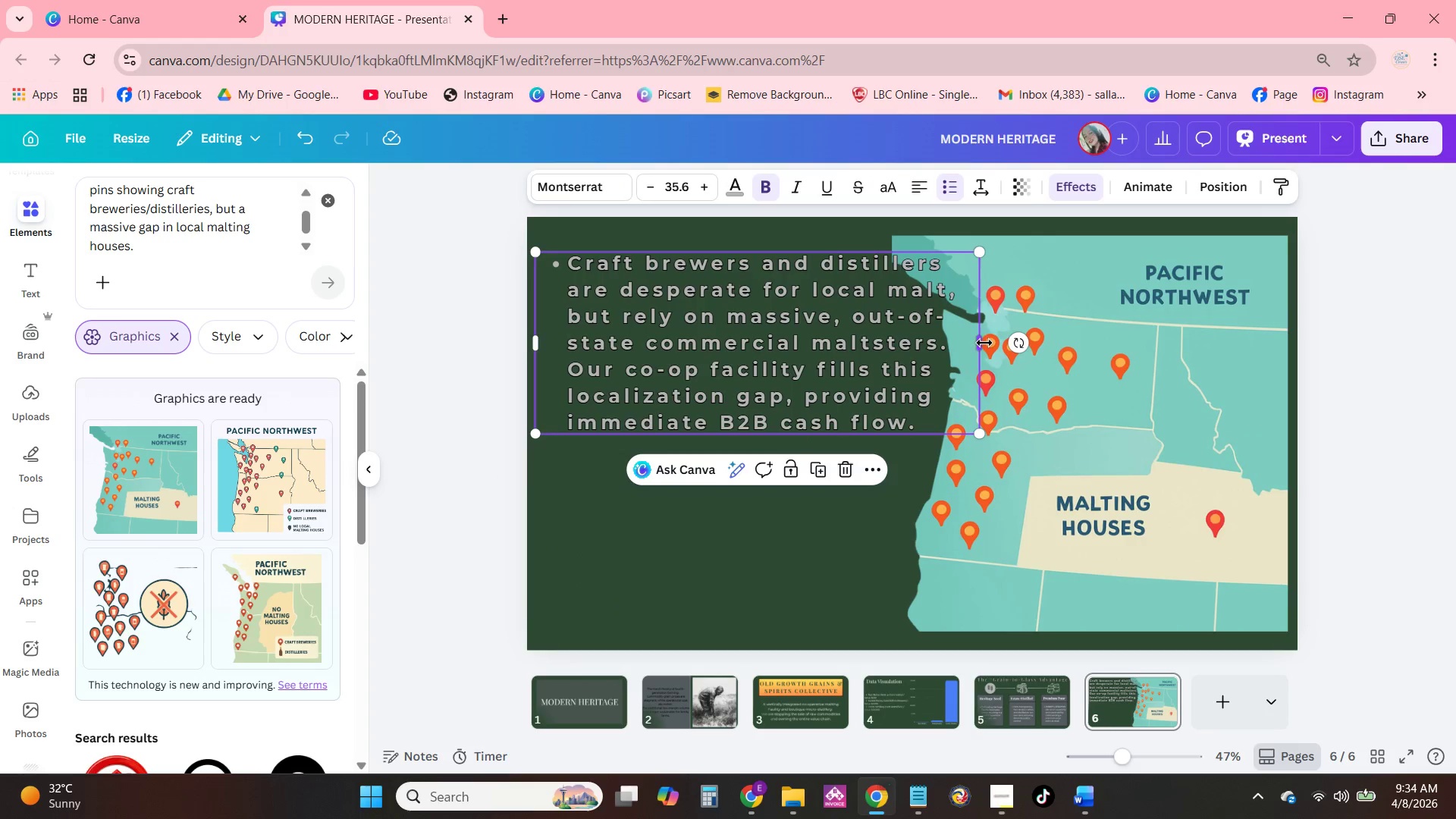 
left_click_drag(start_coordinate=[984, 337], to_coordinate=[890, 333])
 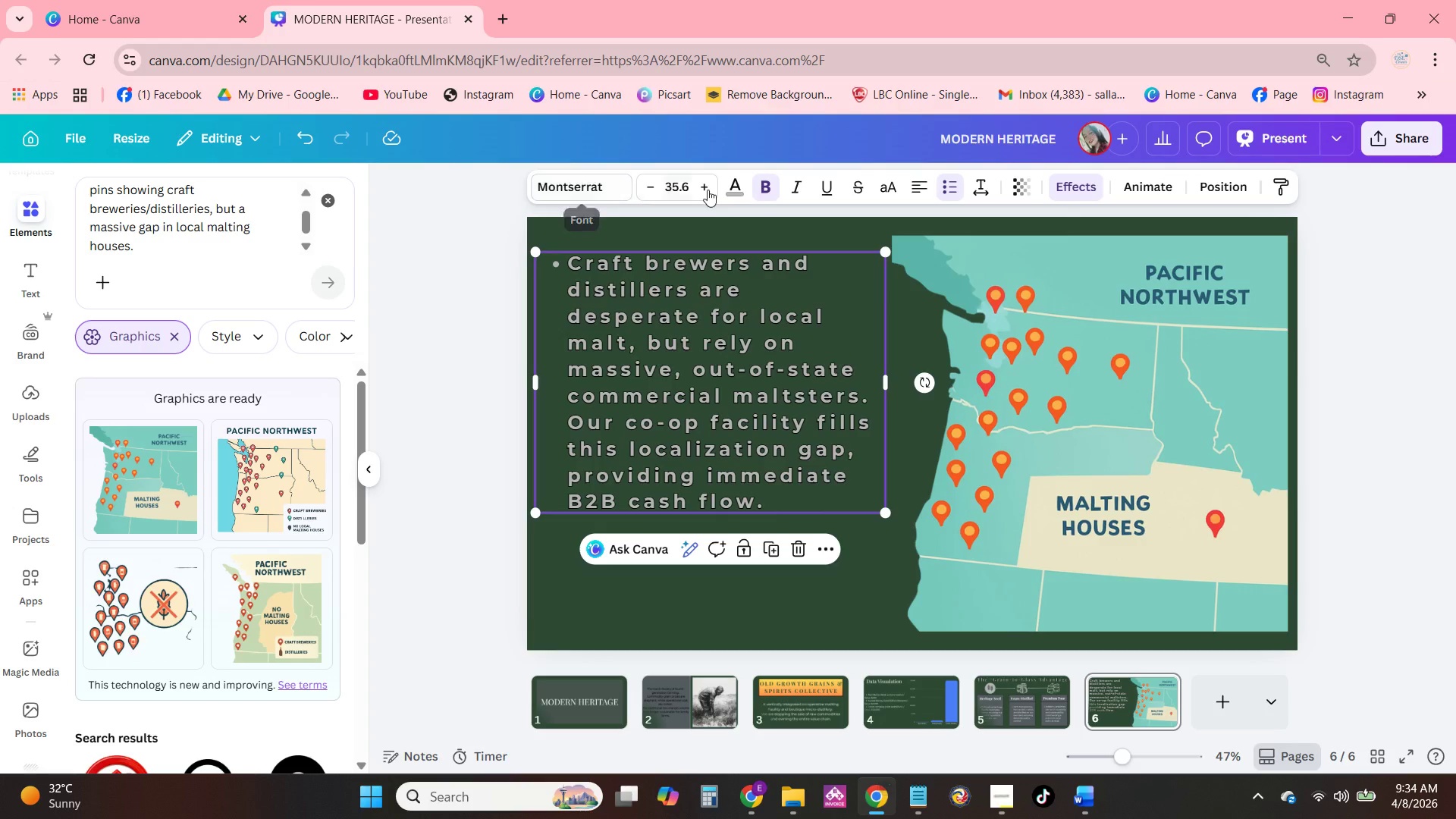 
double_click([708, 190])
 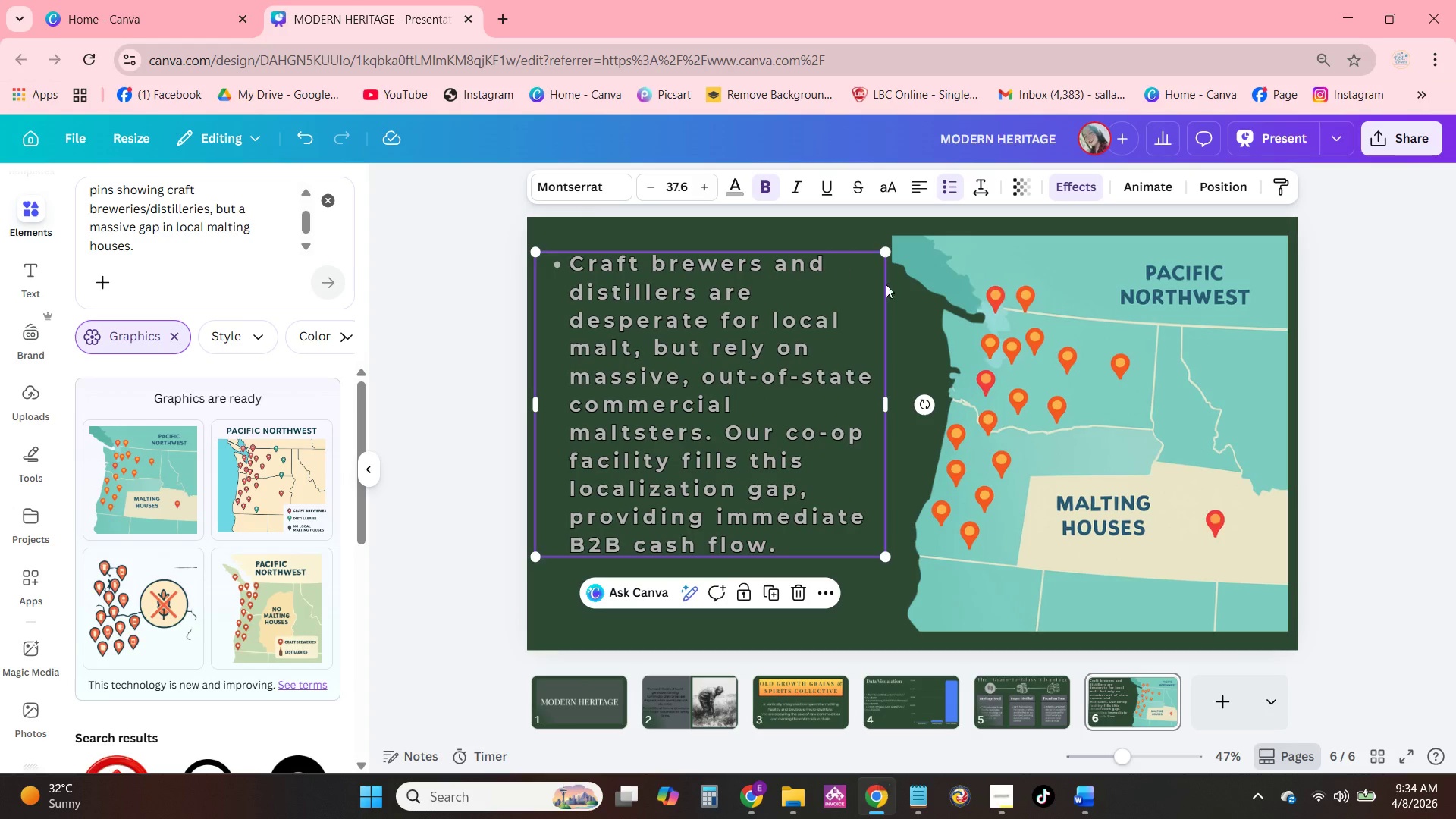 
left_click([931, 294])
 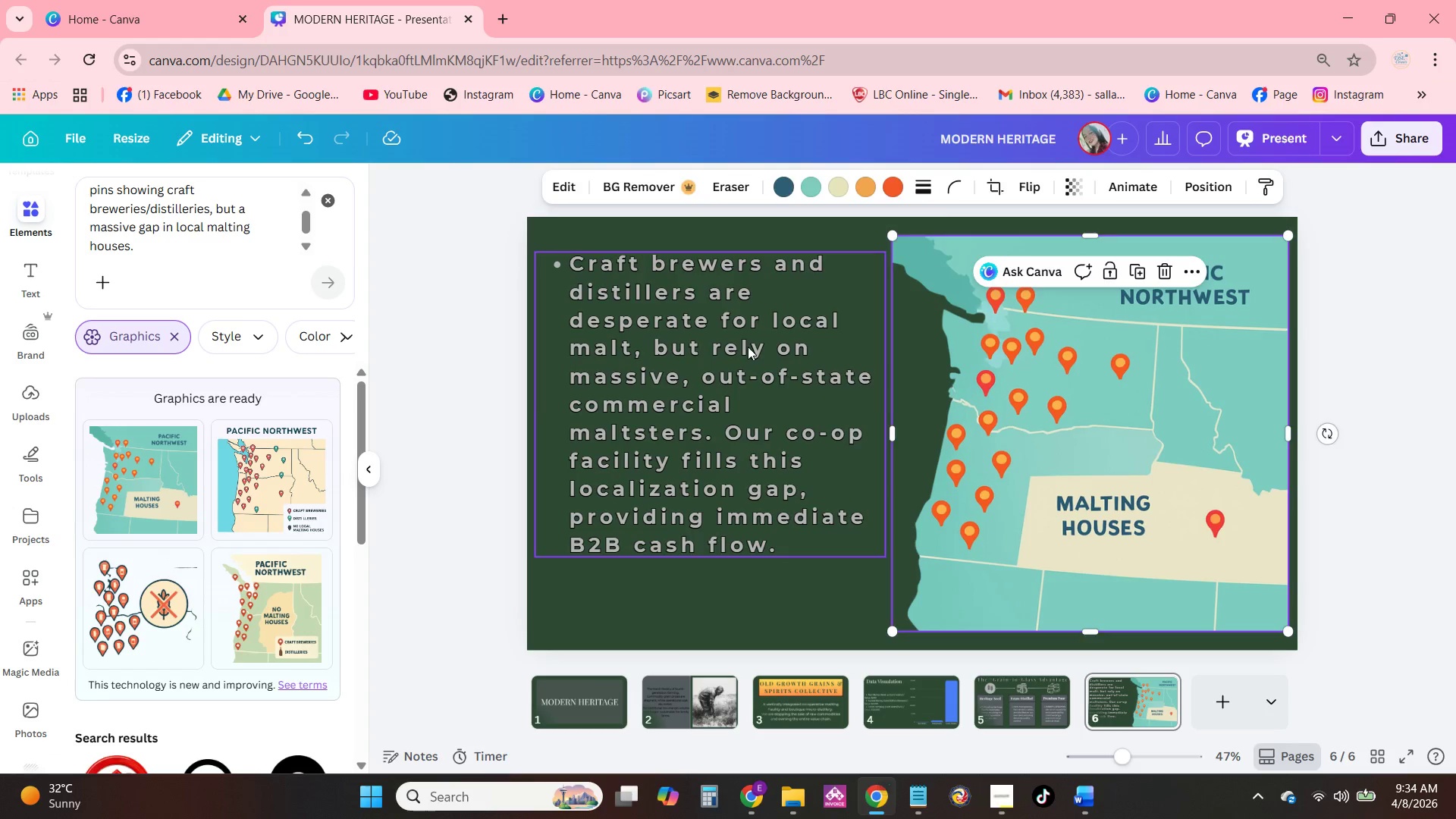 
left_click_drag(start_coordinate=[747, 348], to_coordinate=[748, 381])
 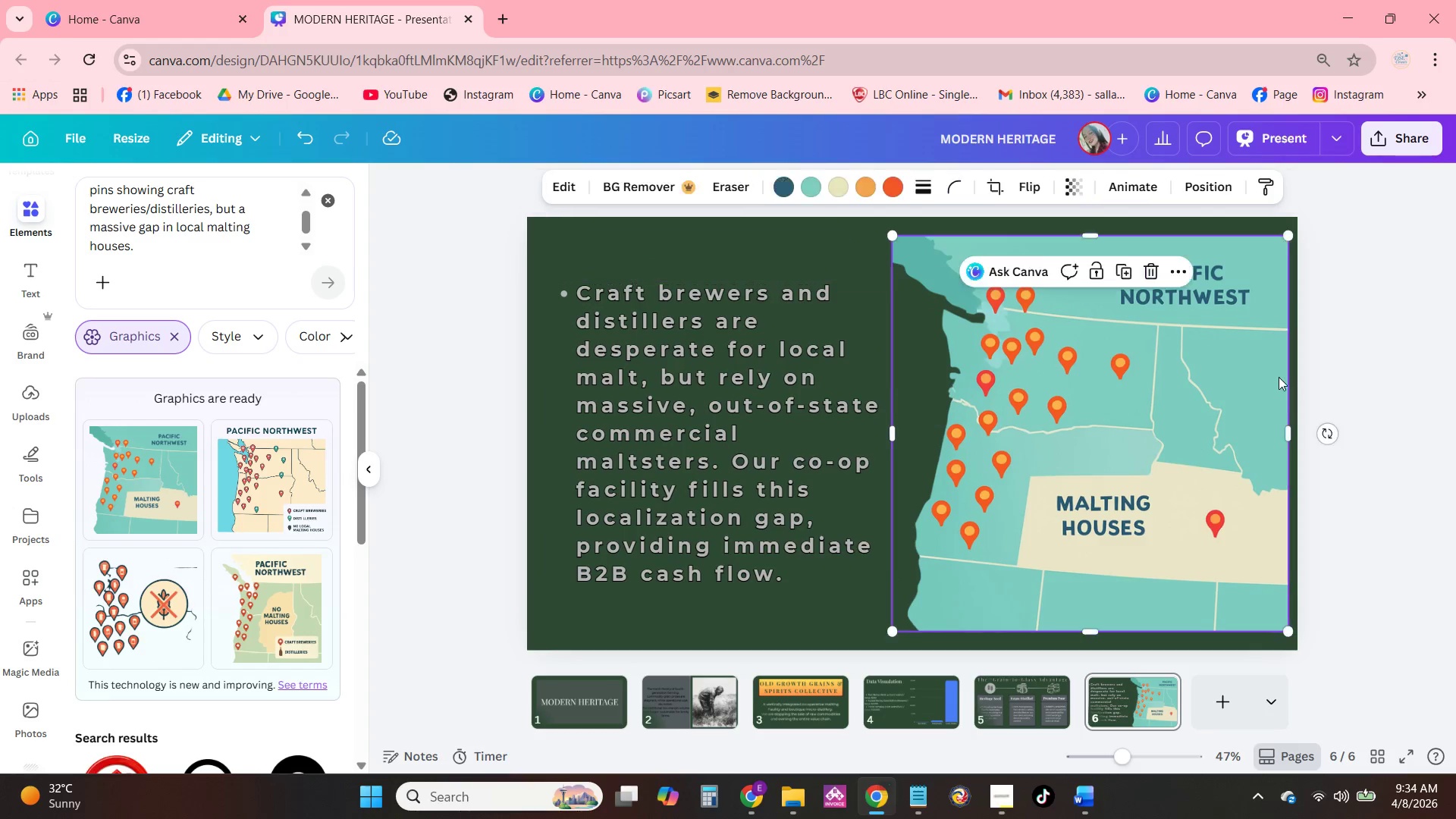 
left_click_drag(start_coordinate=[1274, 375], to_coordinate=[1279, 377])
 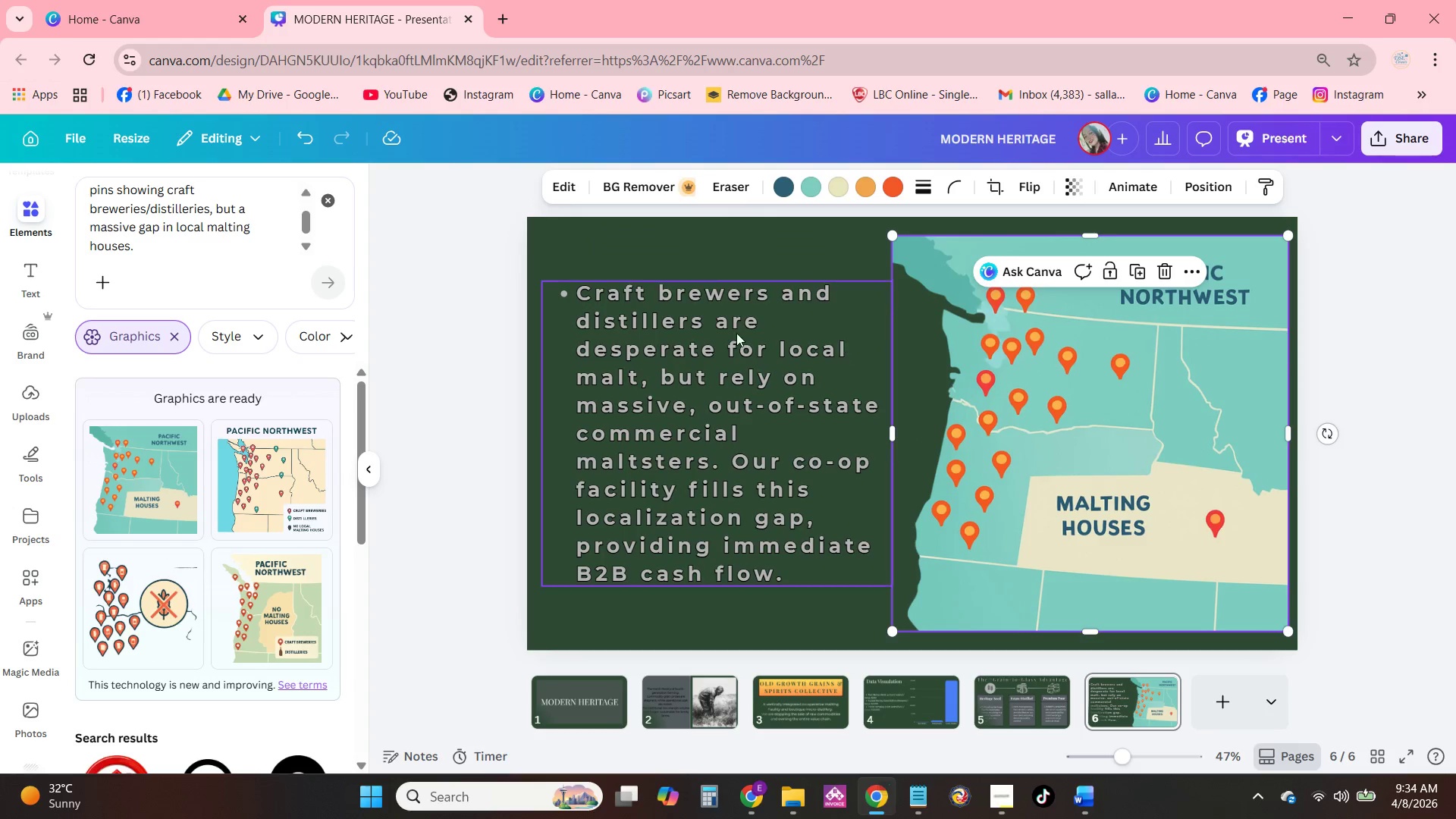 
left_click([739, 337])
 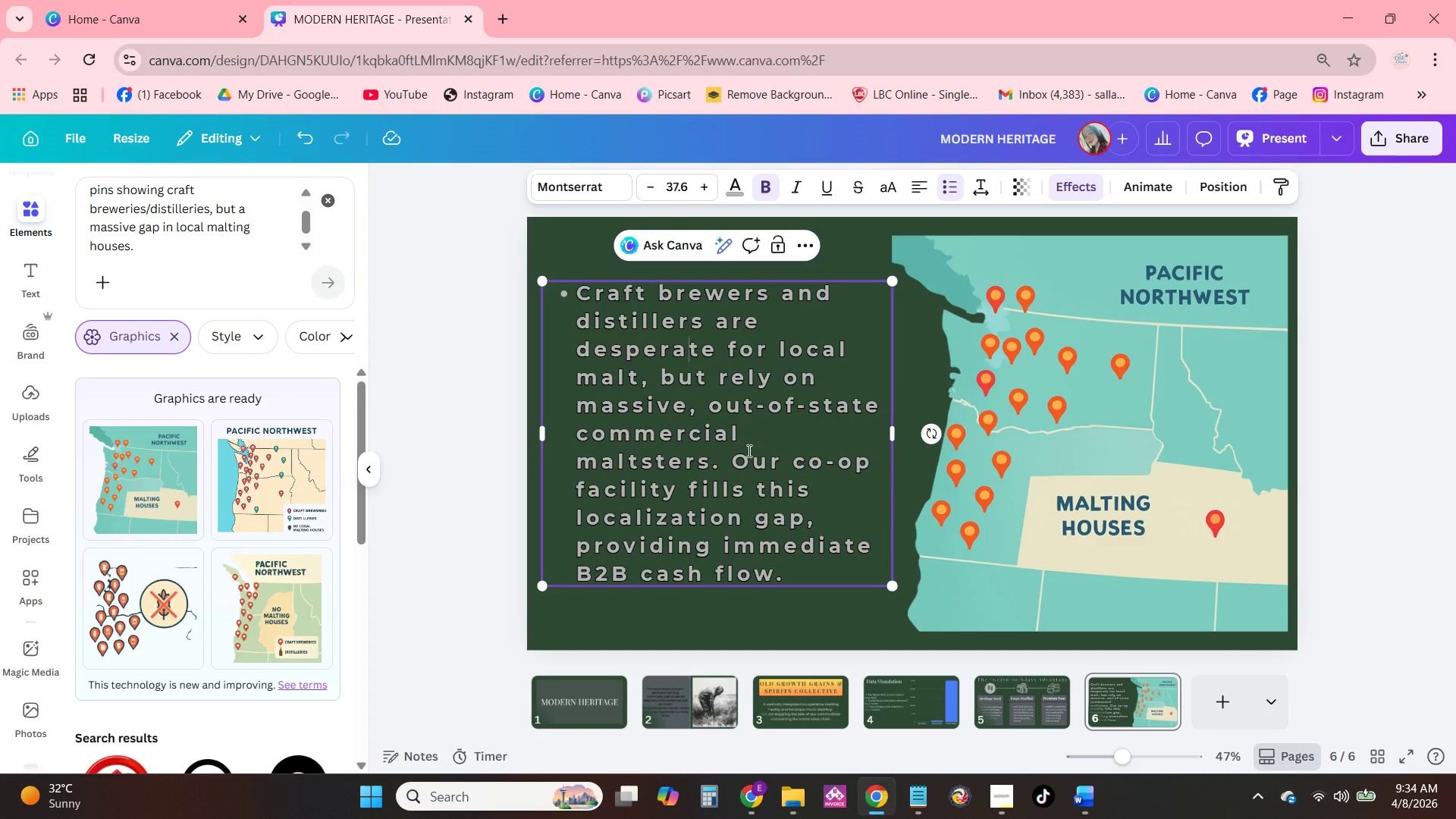 
left_click([733, 462])
 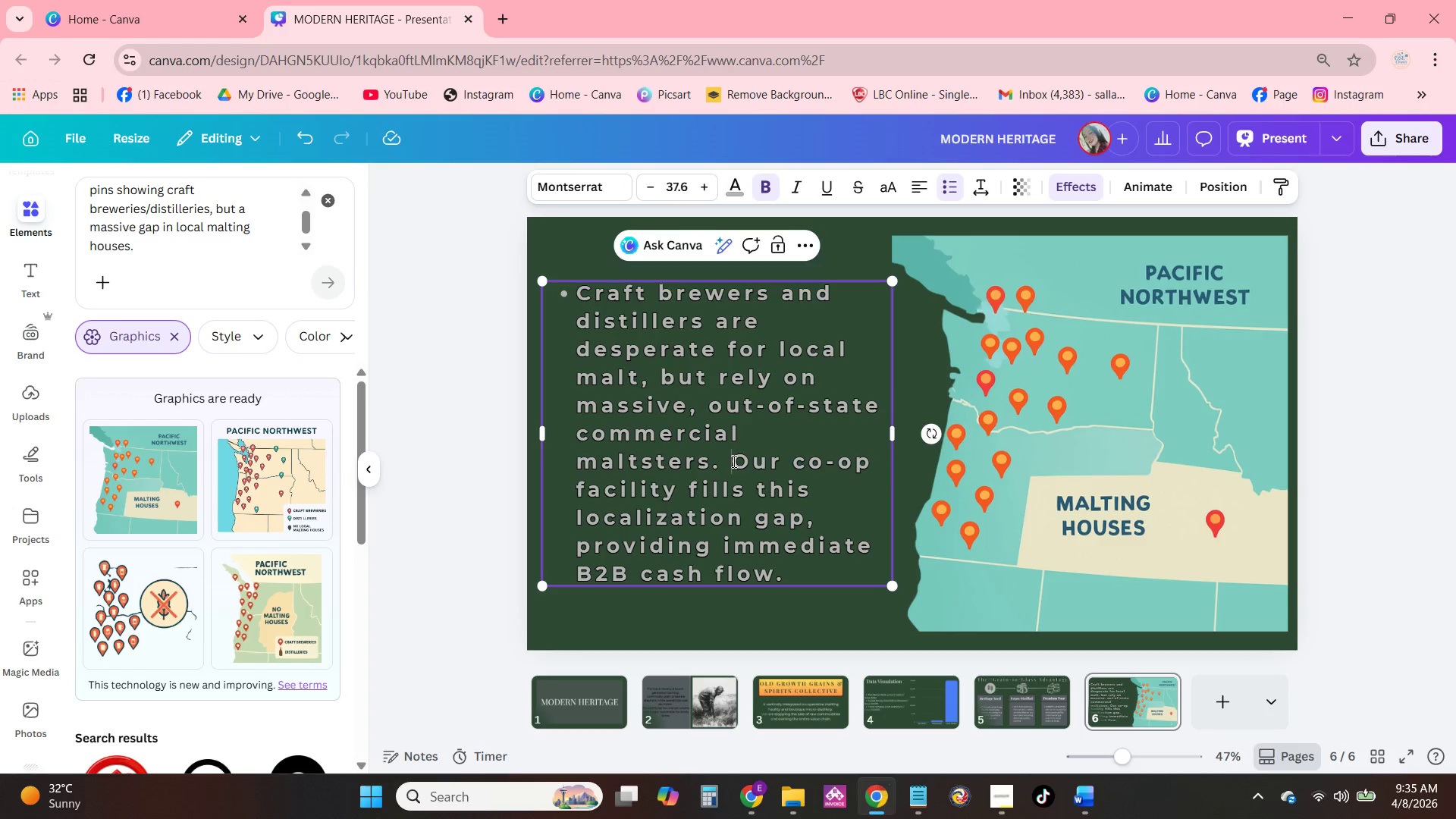 
key(Enter)
 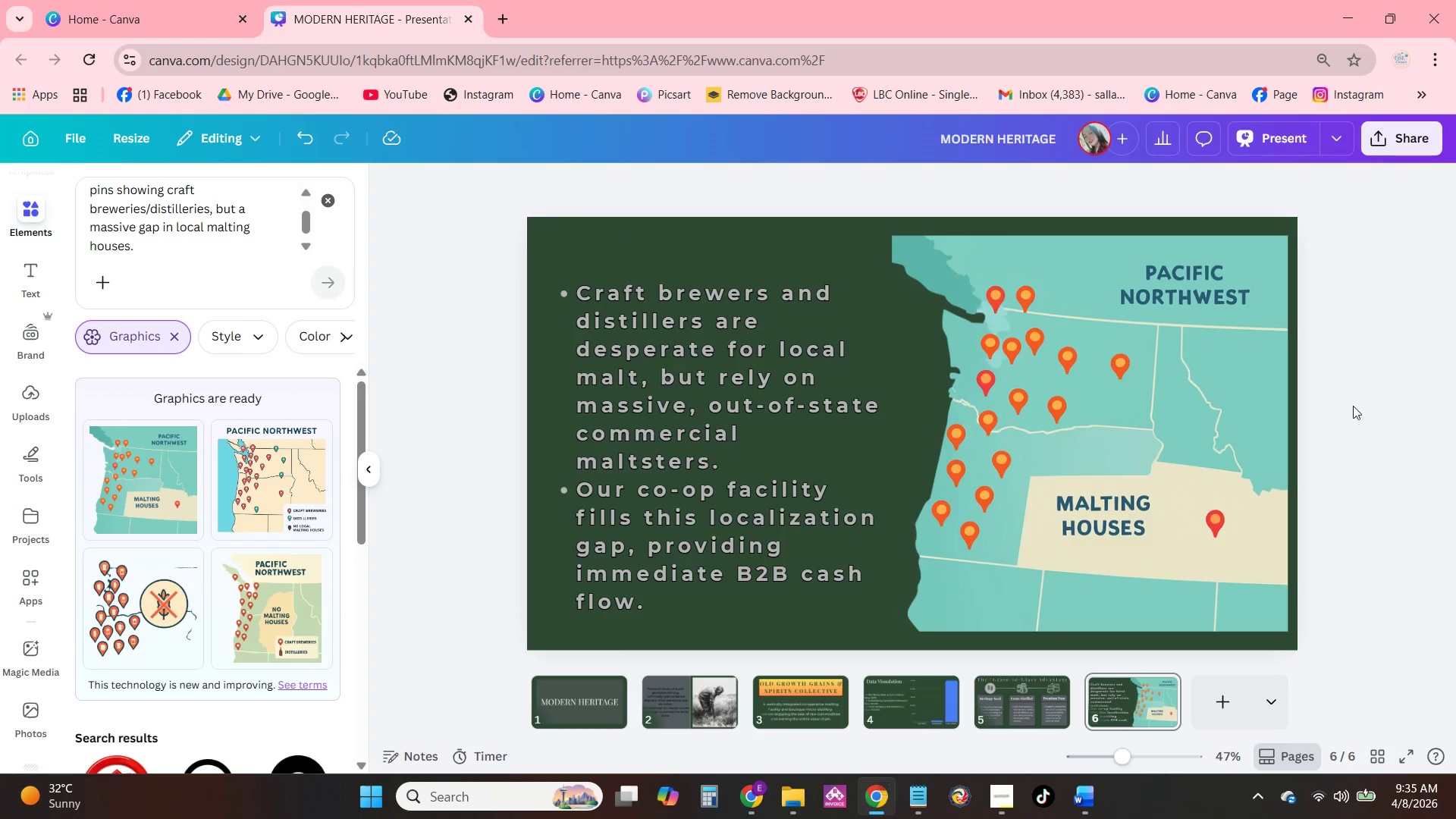 
wait(7.77)
 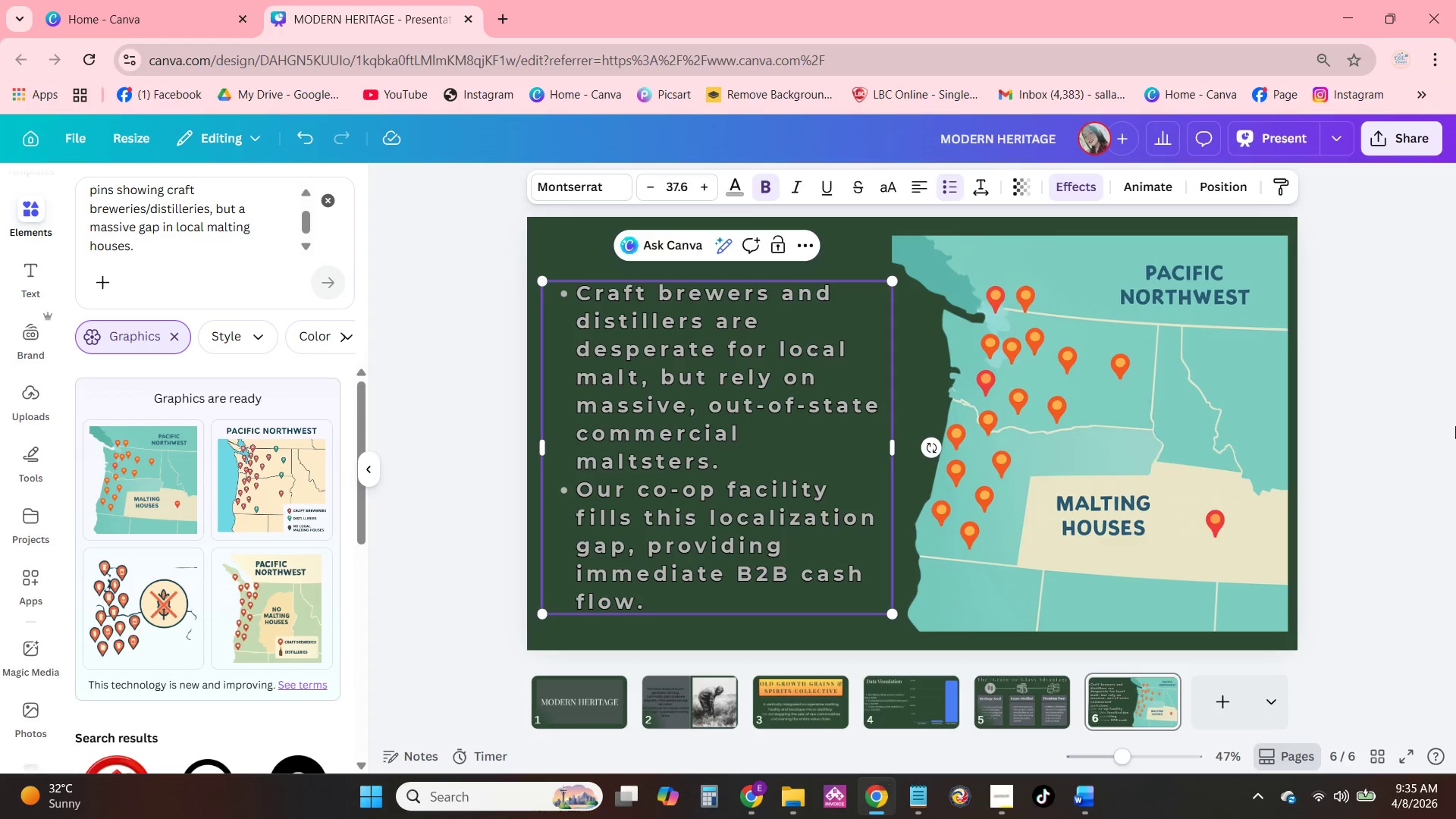 
double_click([1164, 684])
 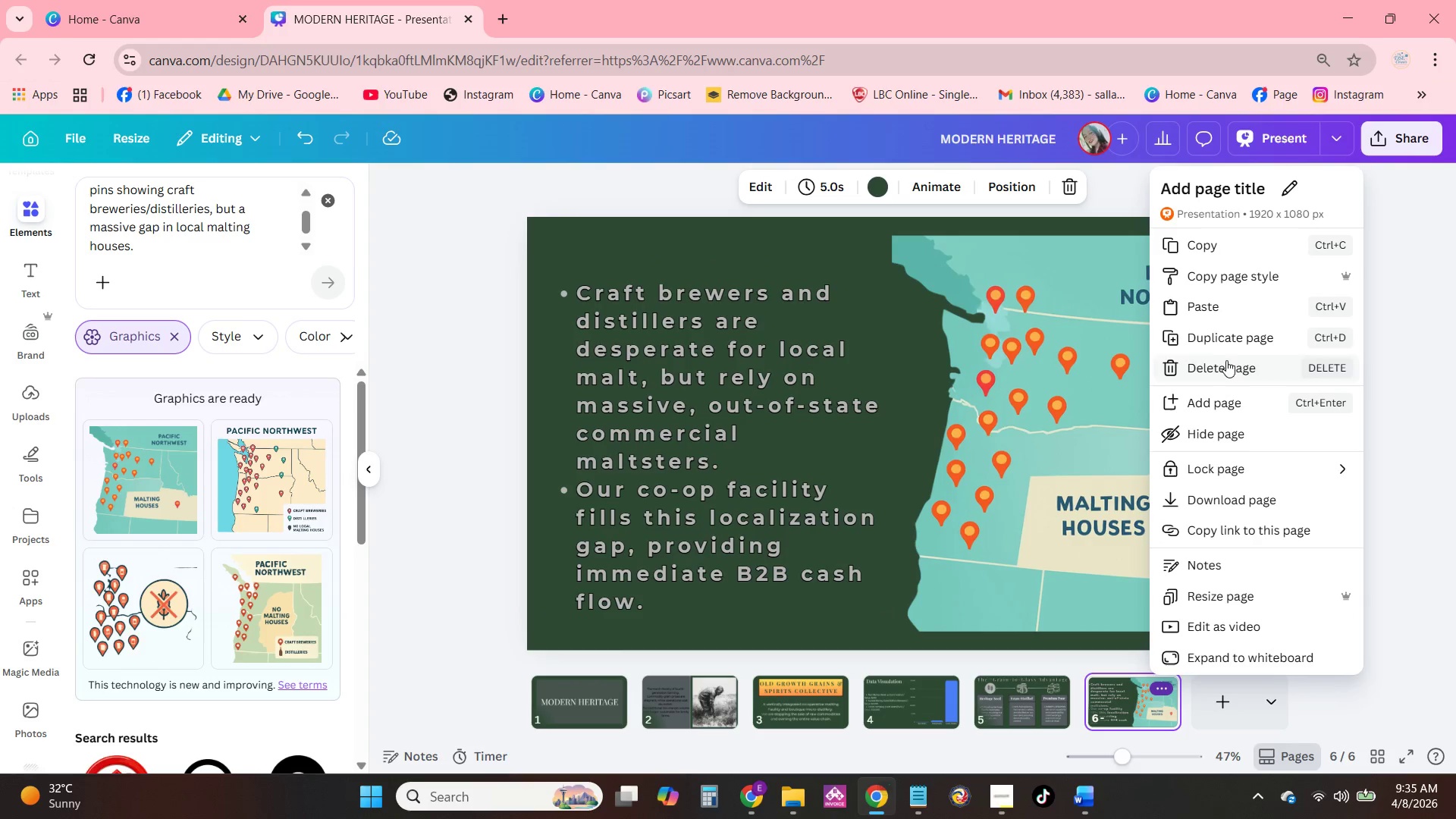 
left_click([1232, 340])
 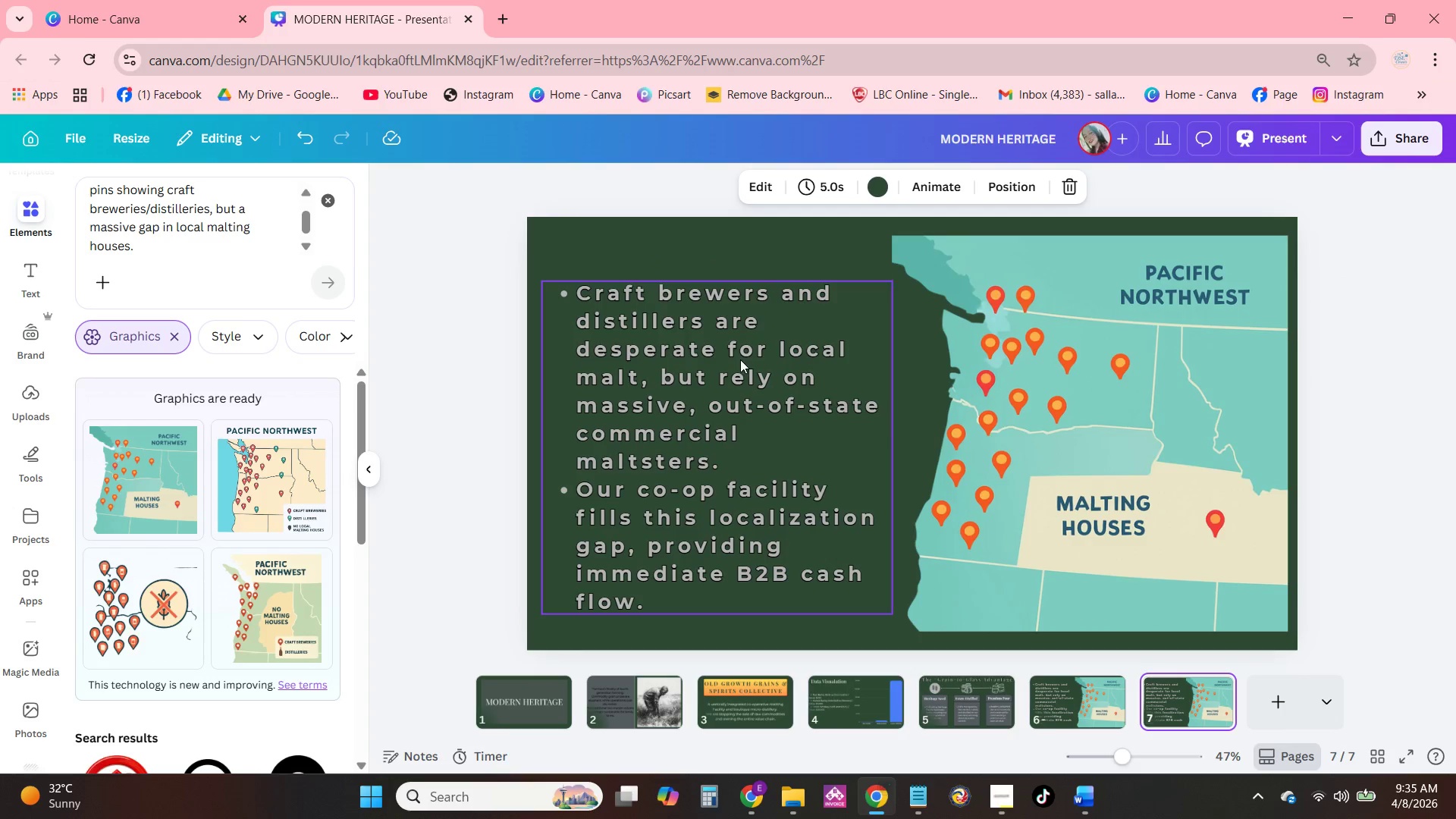 
left_click([1074, 258])
 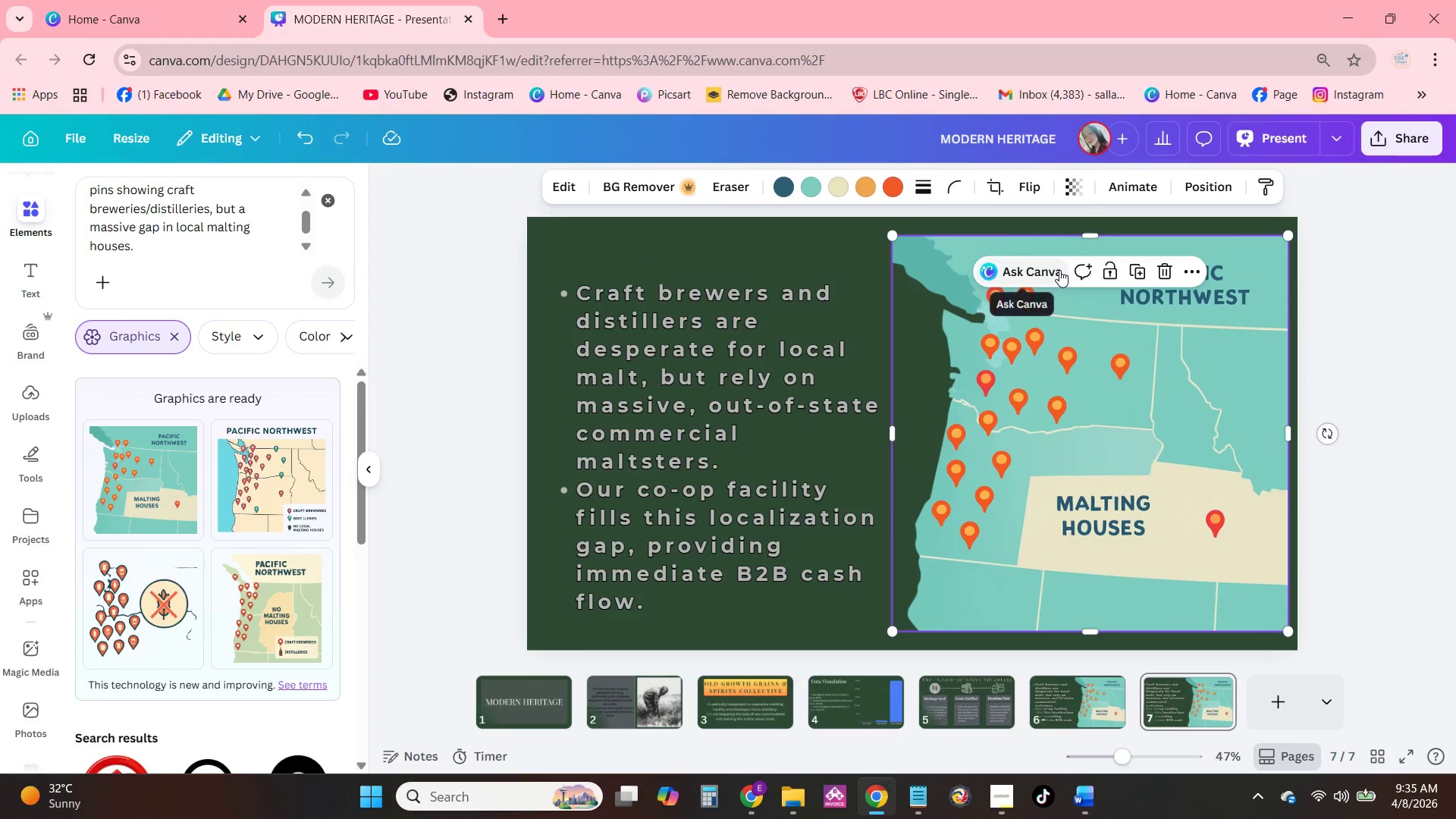 
key(Backspace)
 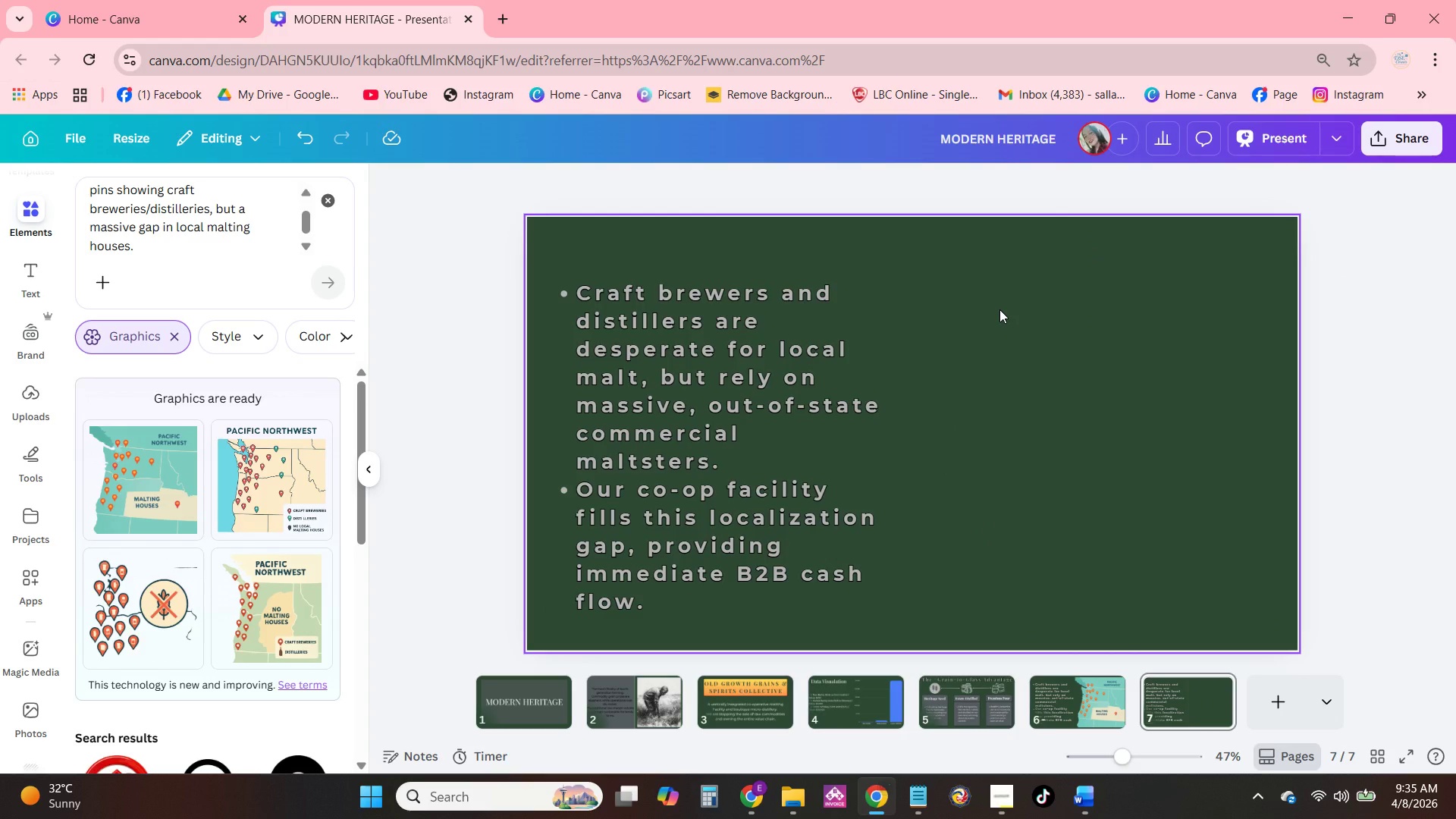 
wait(7.47)
 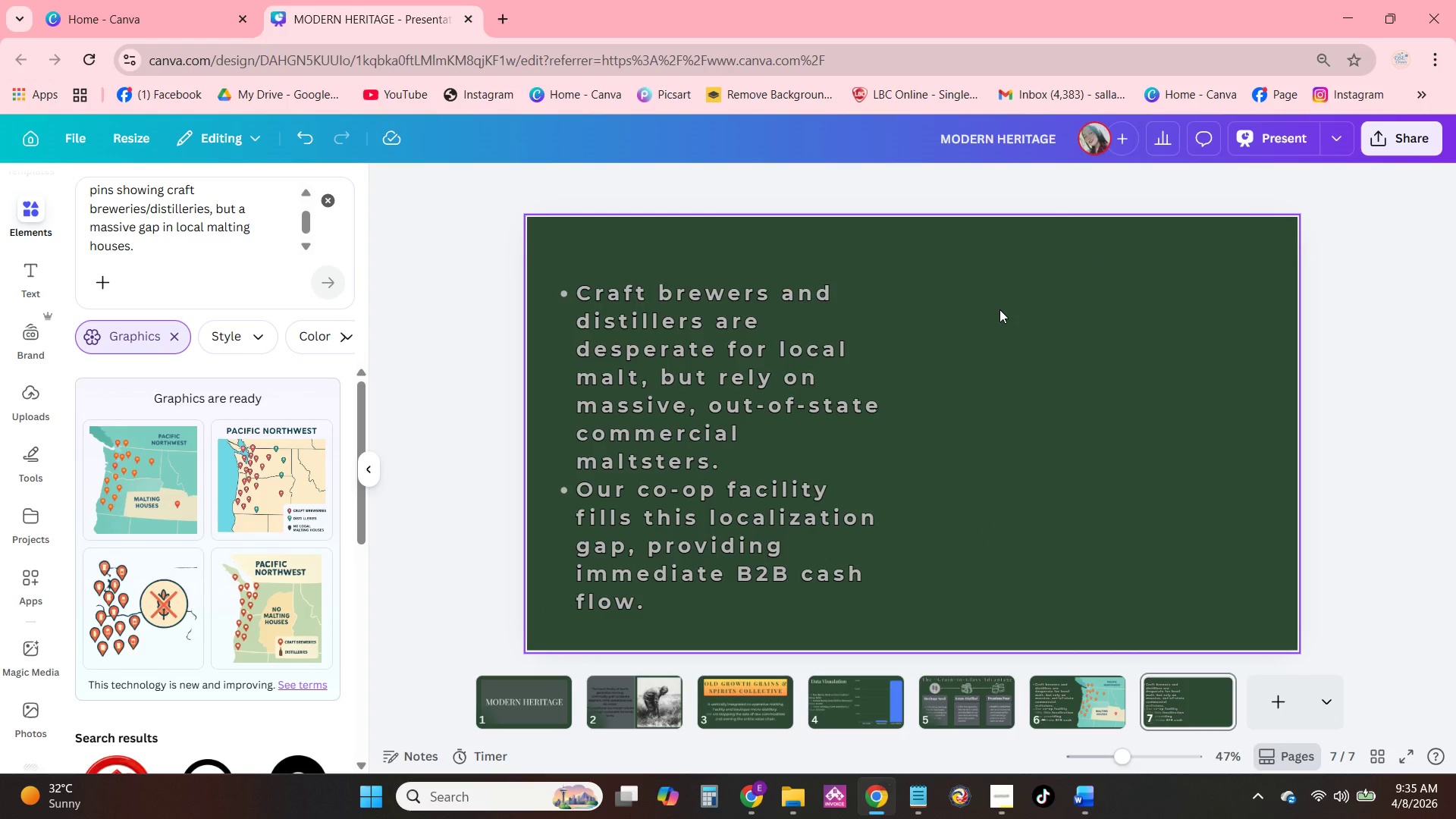 
left_click_drag(start_coordinate=[682, 388], to_coordinate=[1034, 361])
 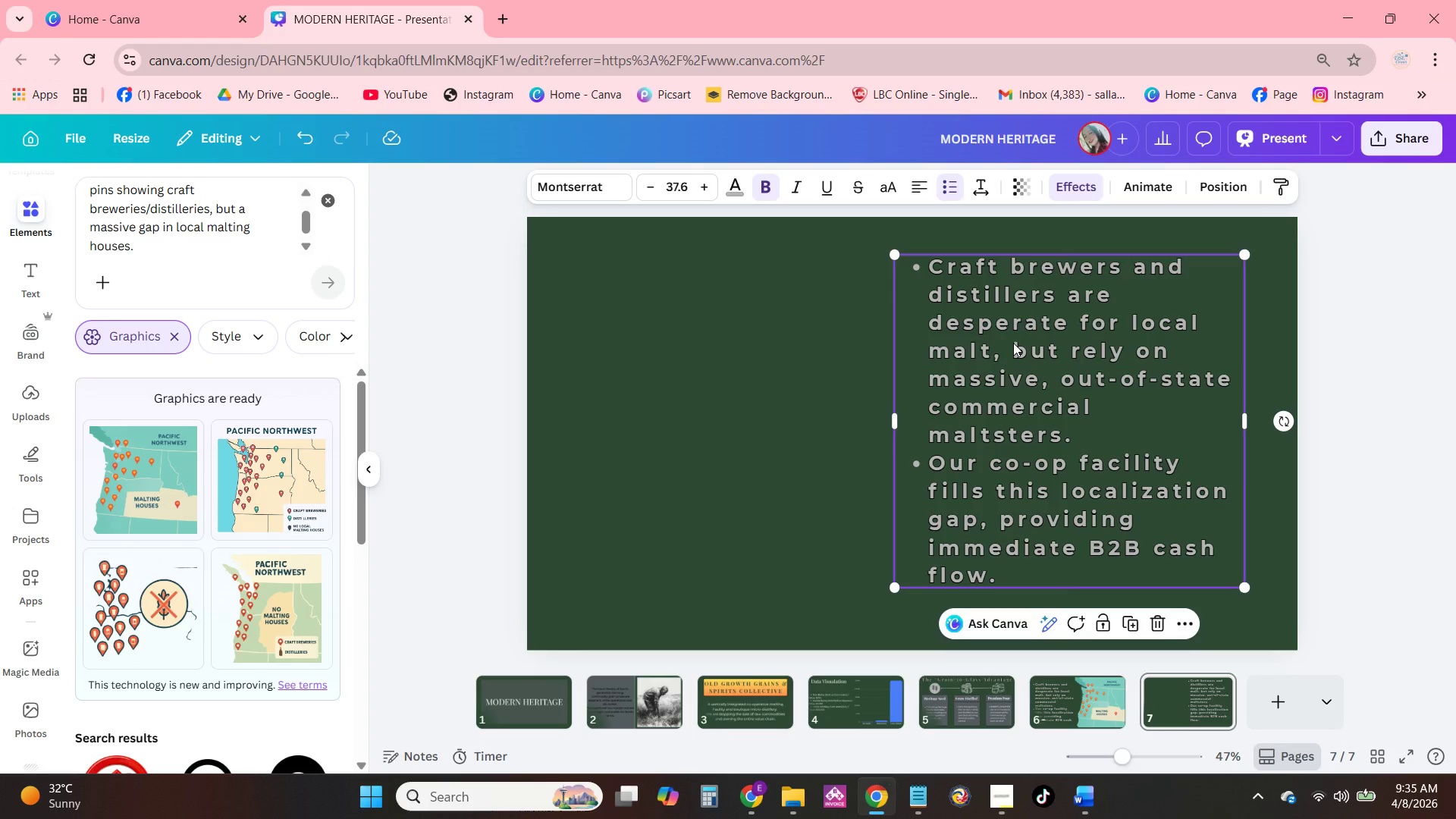 
wait(11.17)
 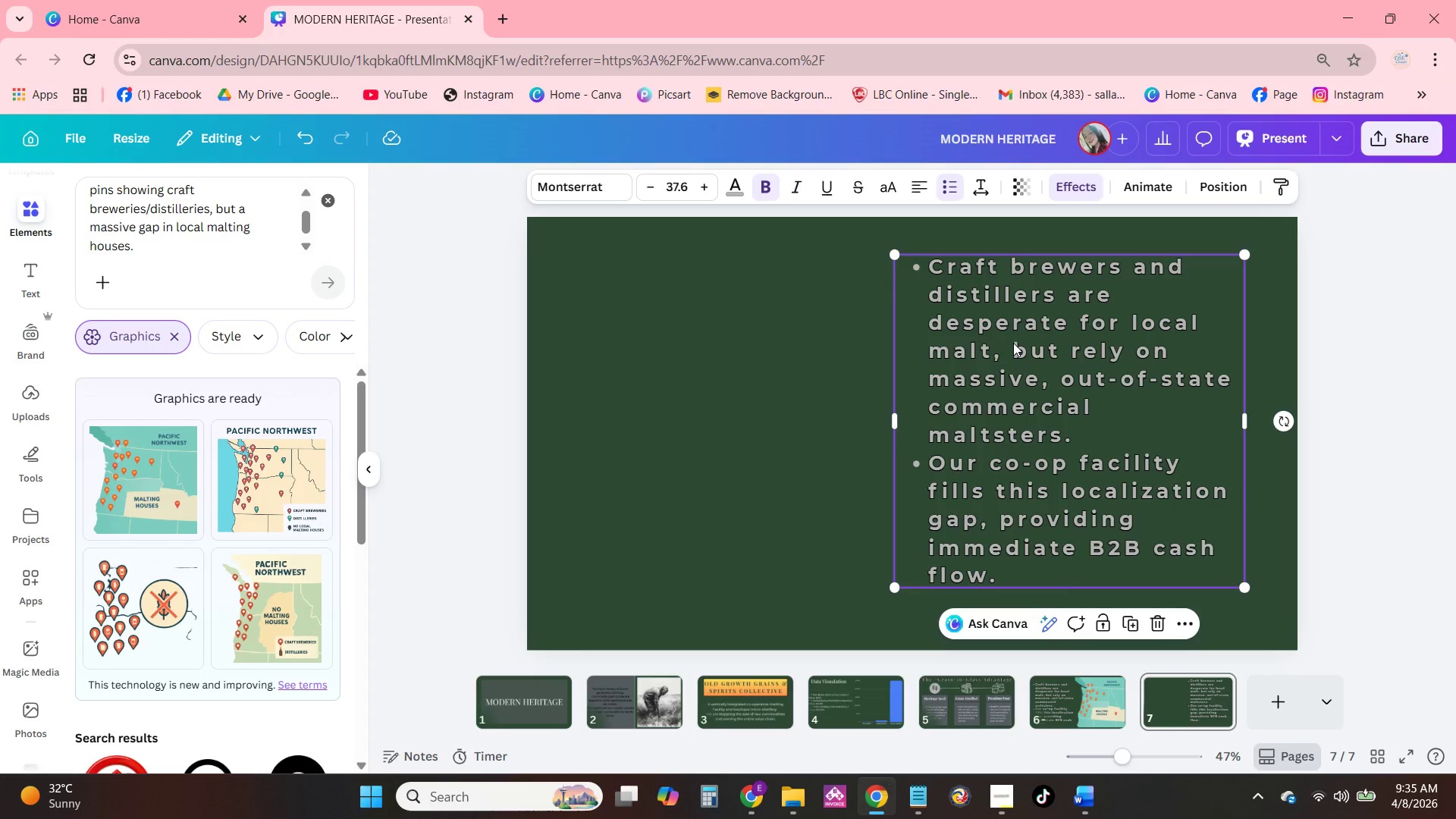 
double_click([1006, 339])
 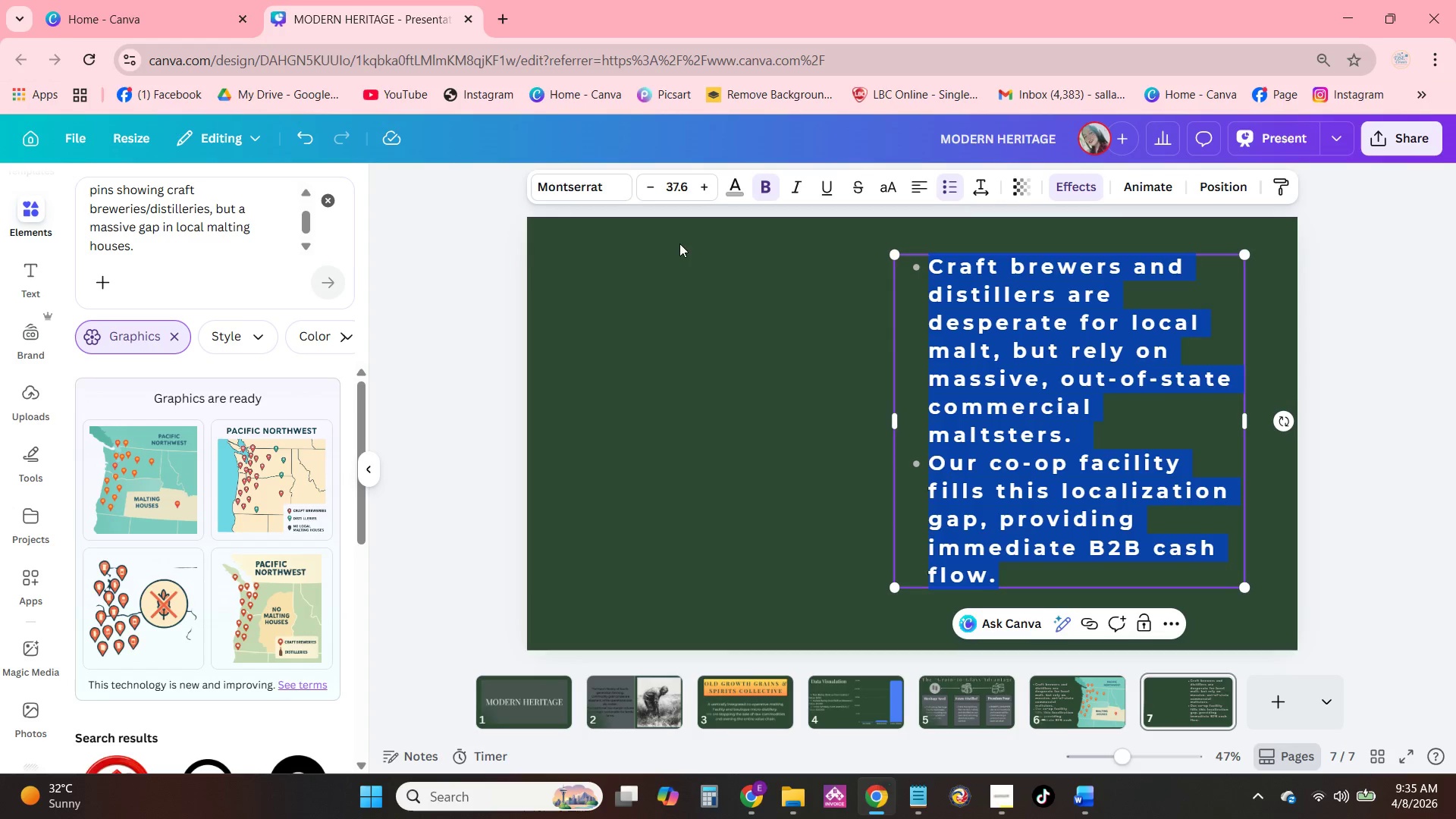 
left_click_drag(start_coordinate=[894, 416], to_coordinate=[593, 430])
 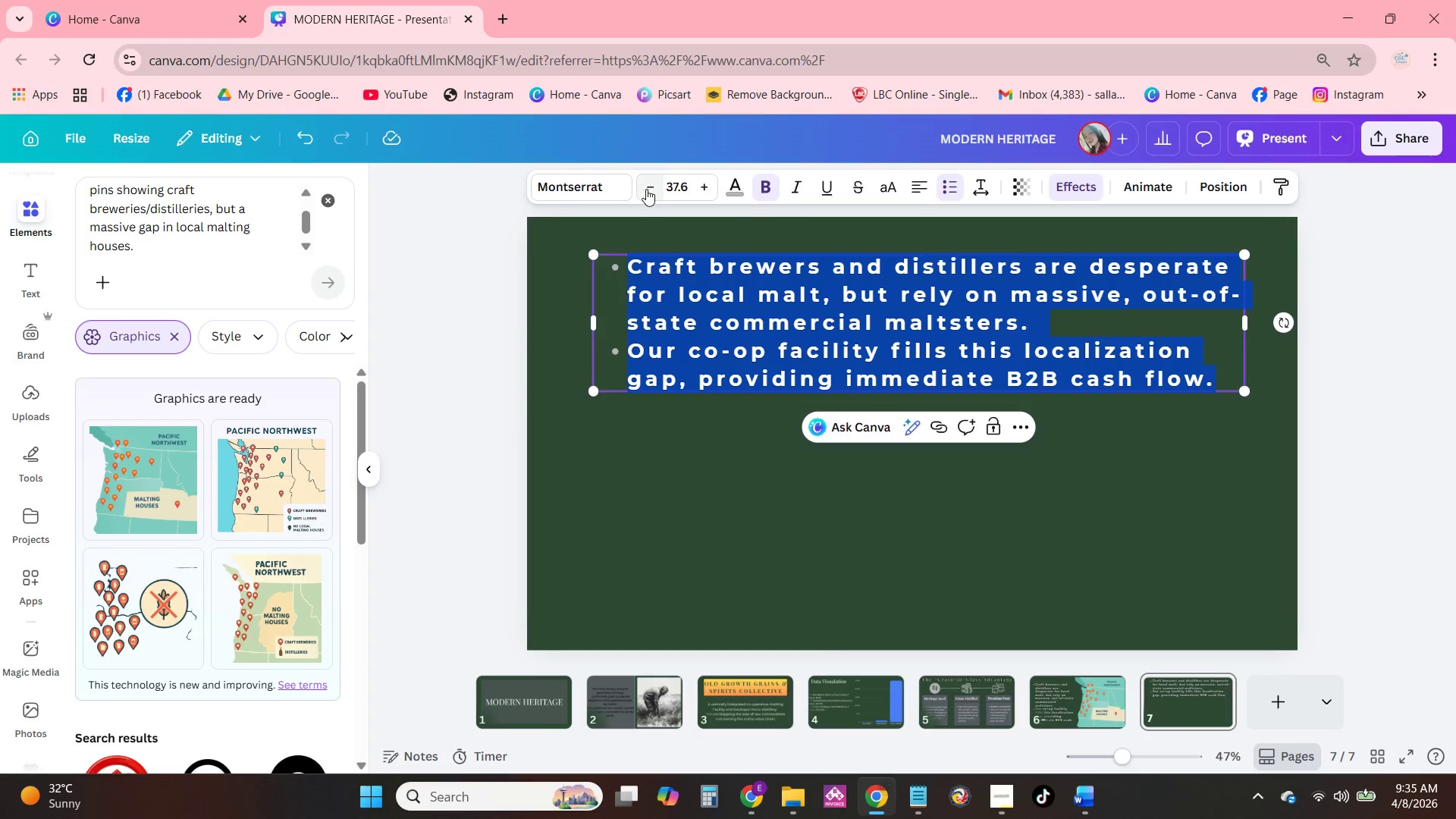 
double_click([645, 190])
 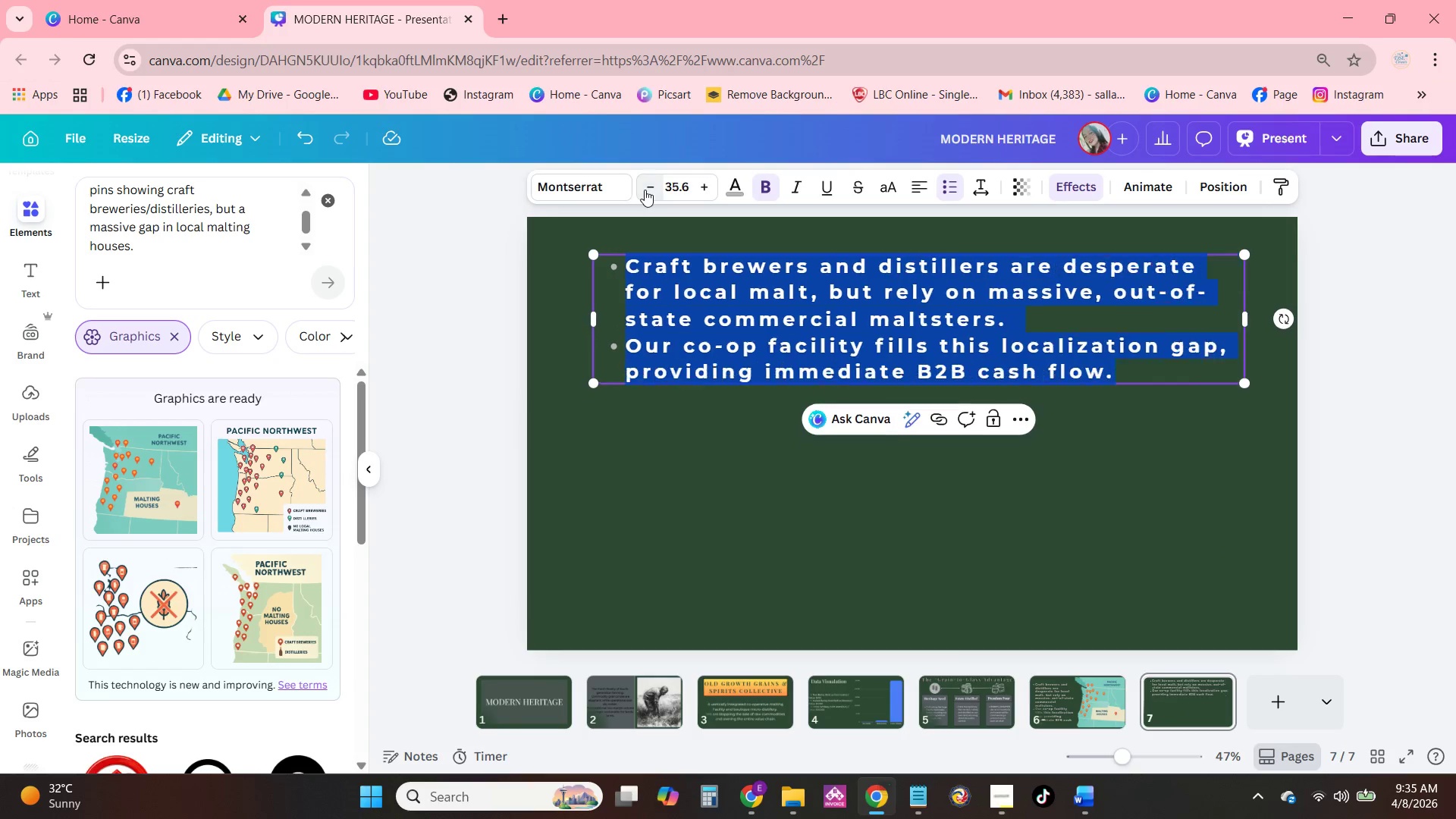 
triple_click([645, 190])
 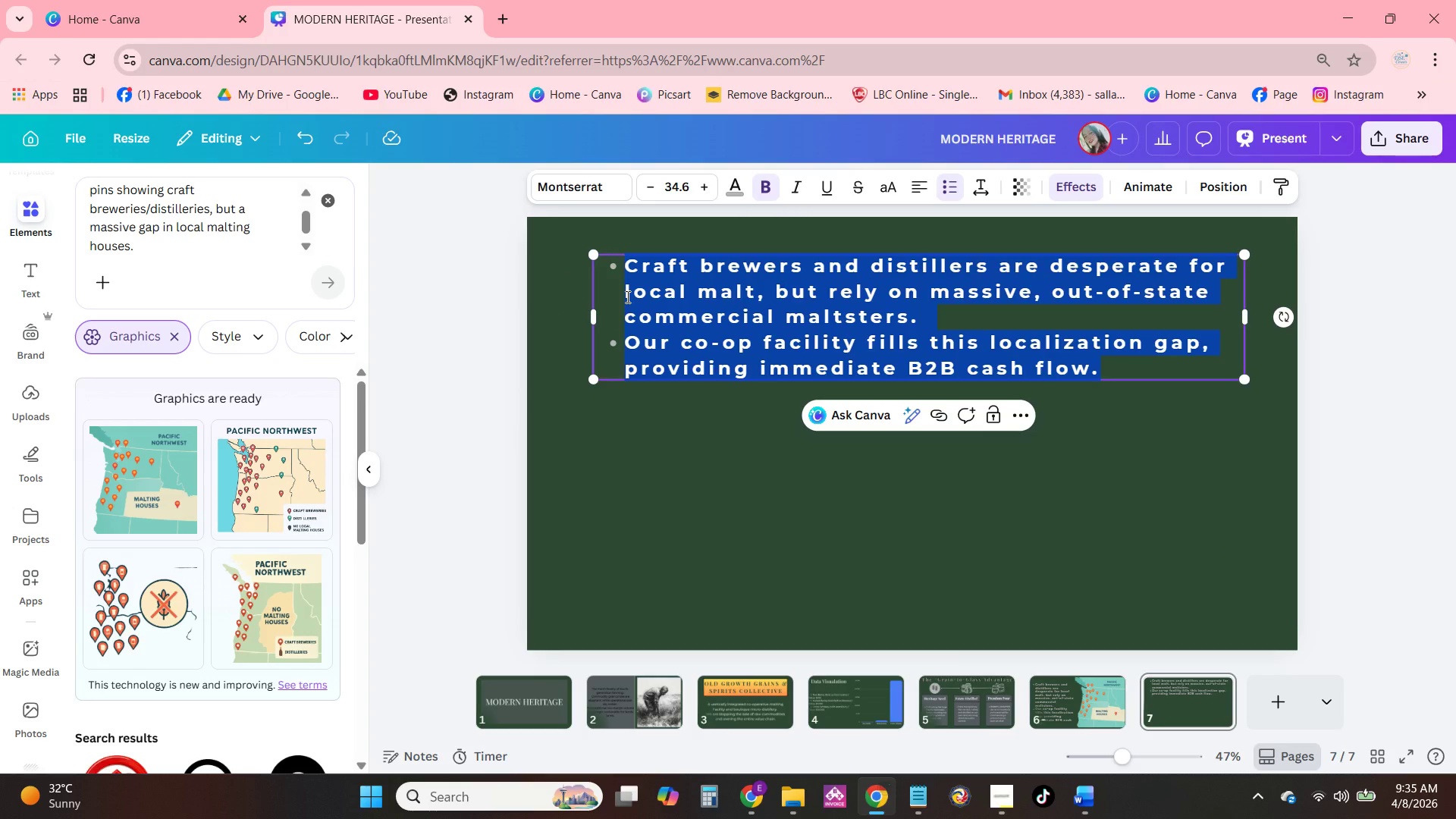 
wait(11.34)
 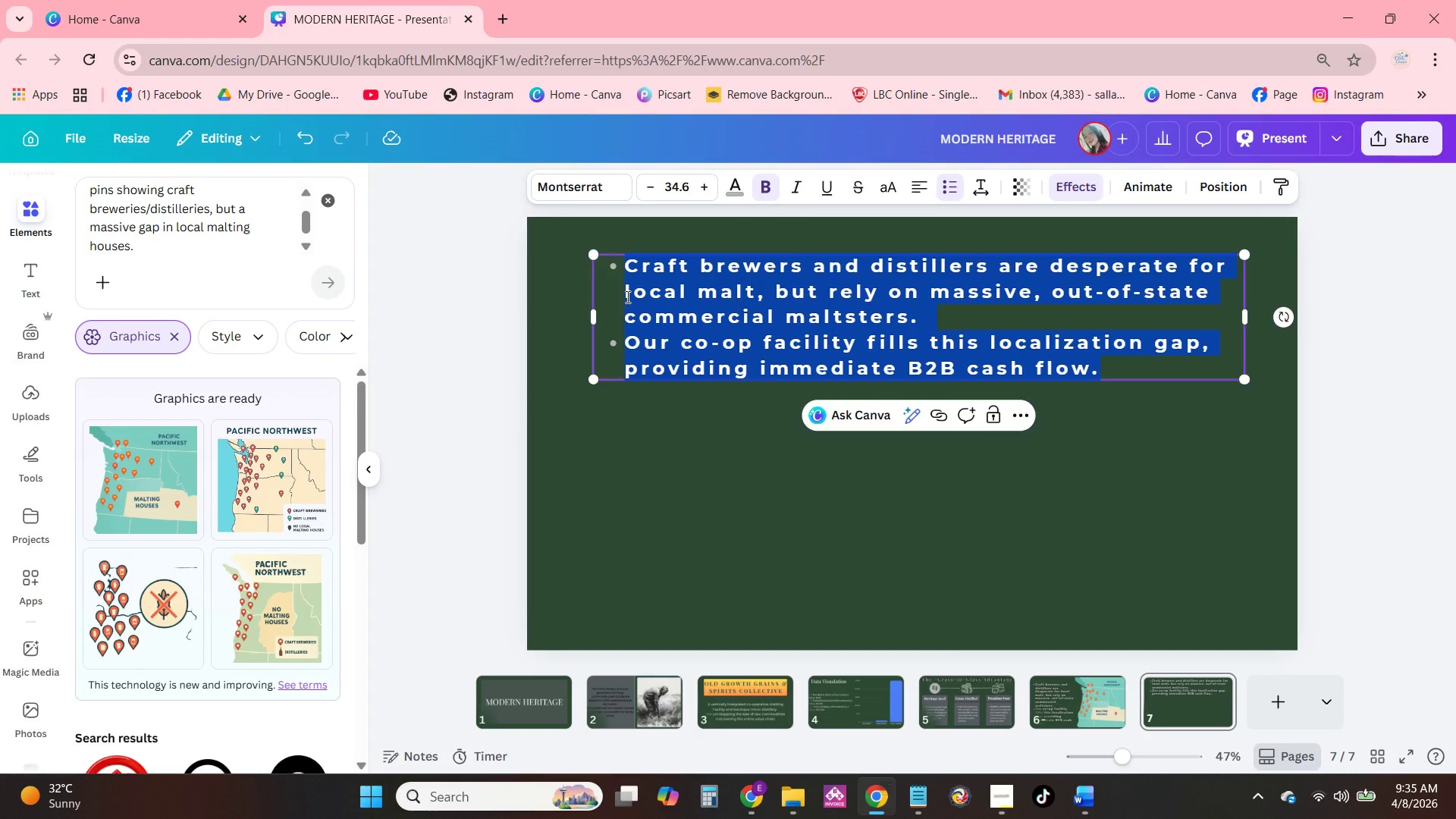 
key(Backspace)
 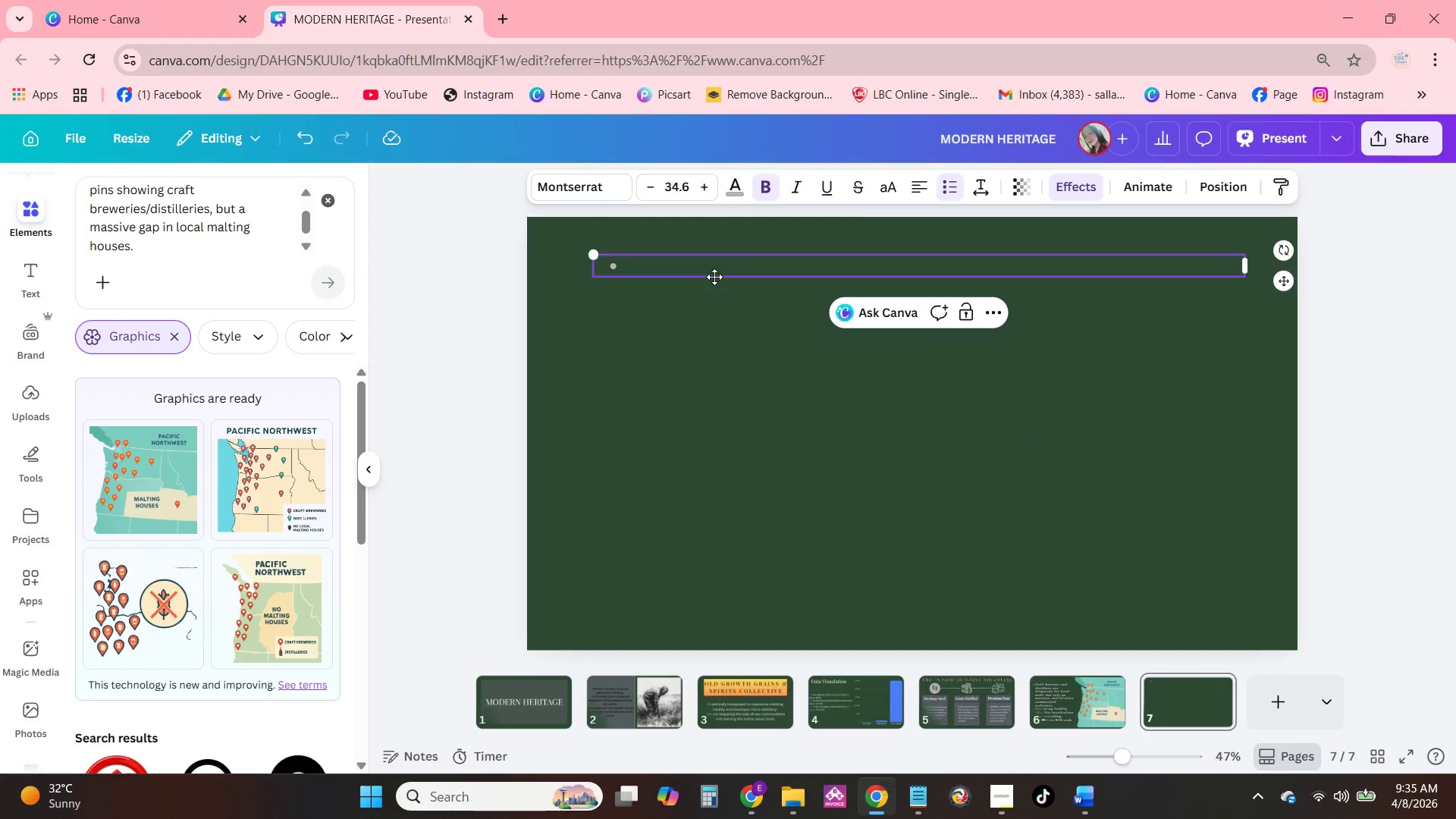 
key(Backspace)
 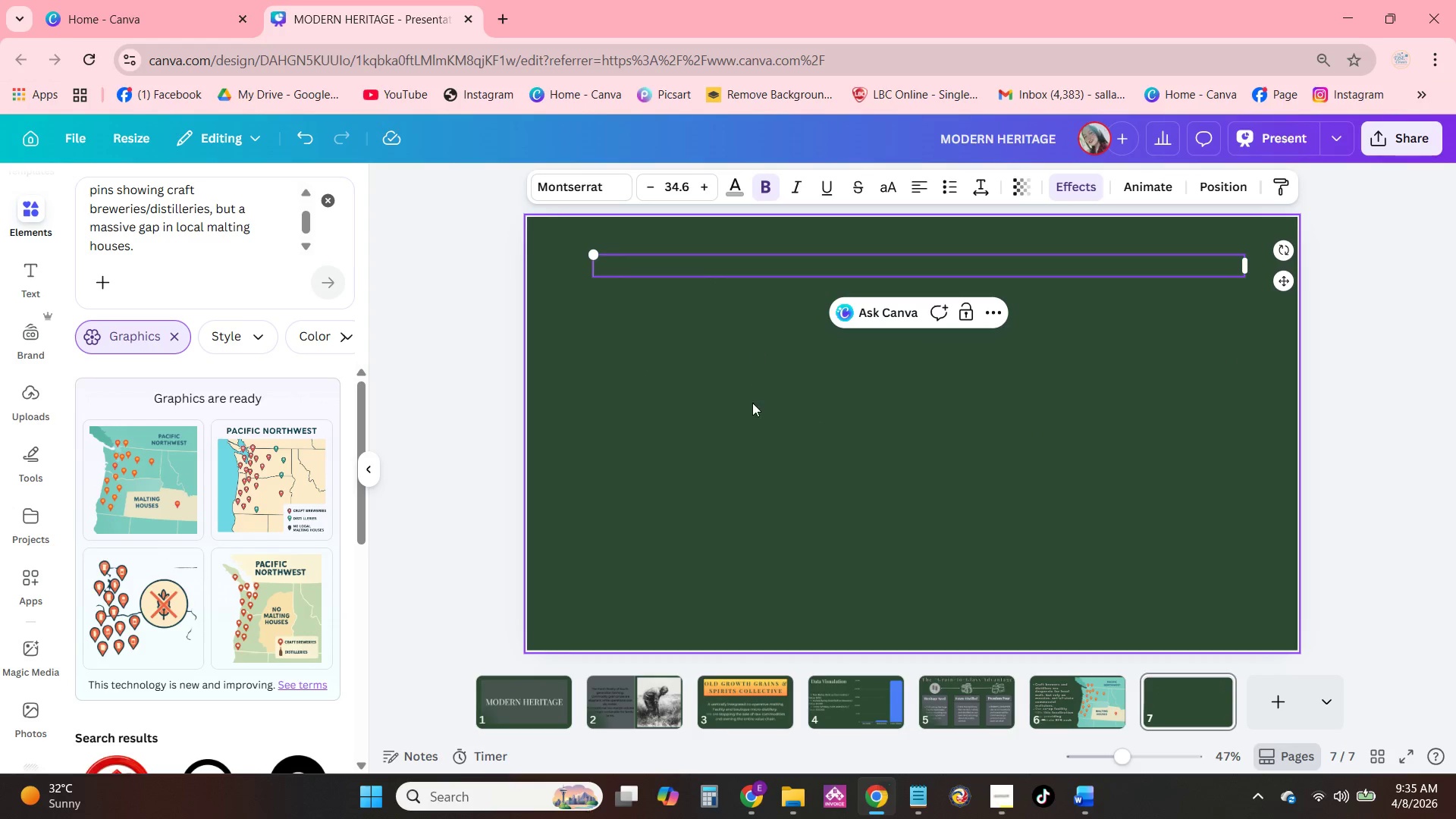 
left_click([752, 403])
 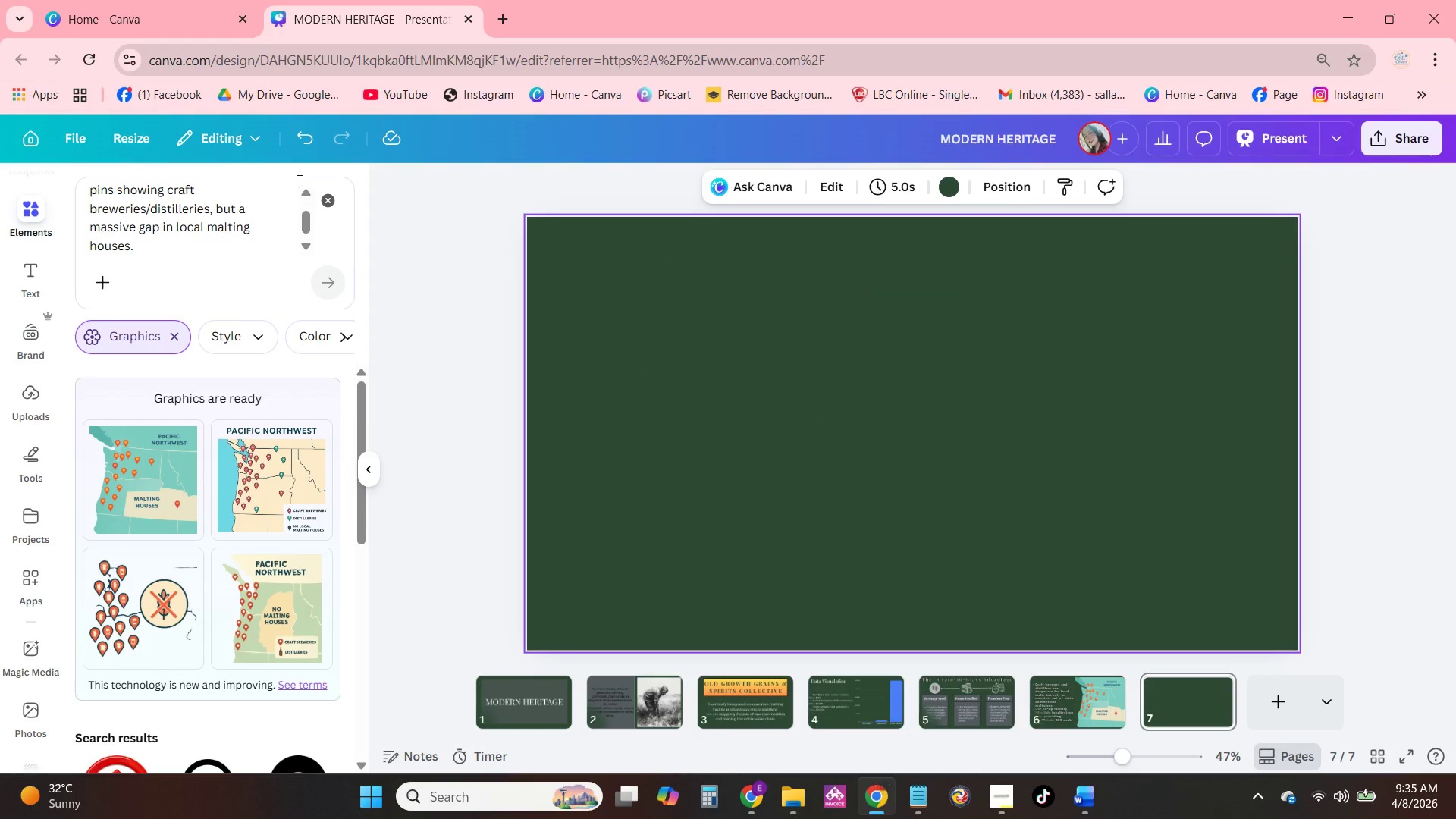 
left_click([337, 211])
 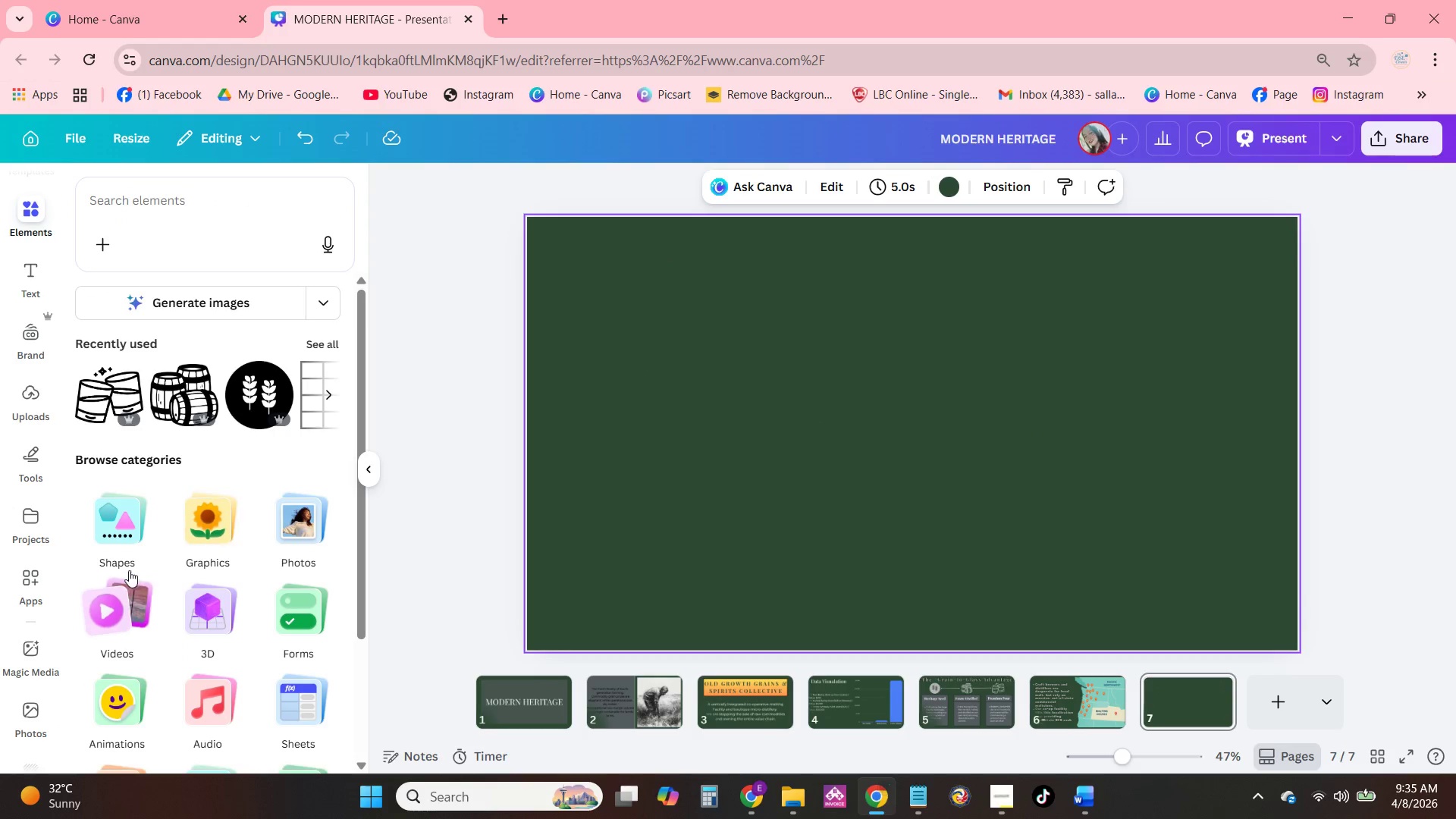 
scroll: coordinate [139, 623], scroll_direction: down, amount: 3.0
 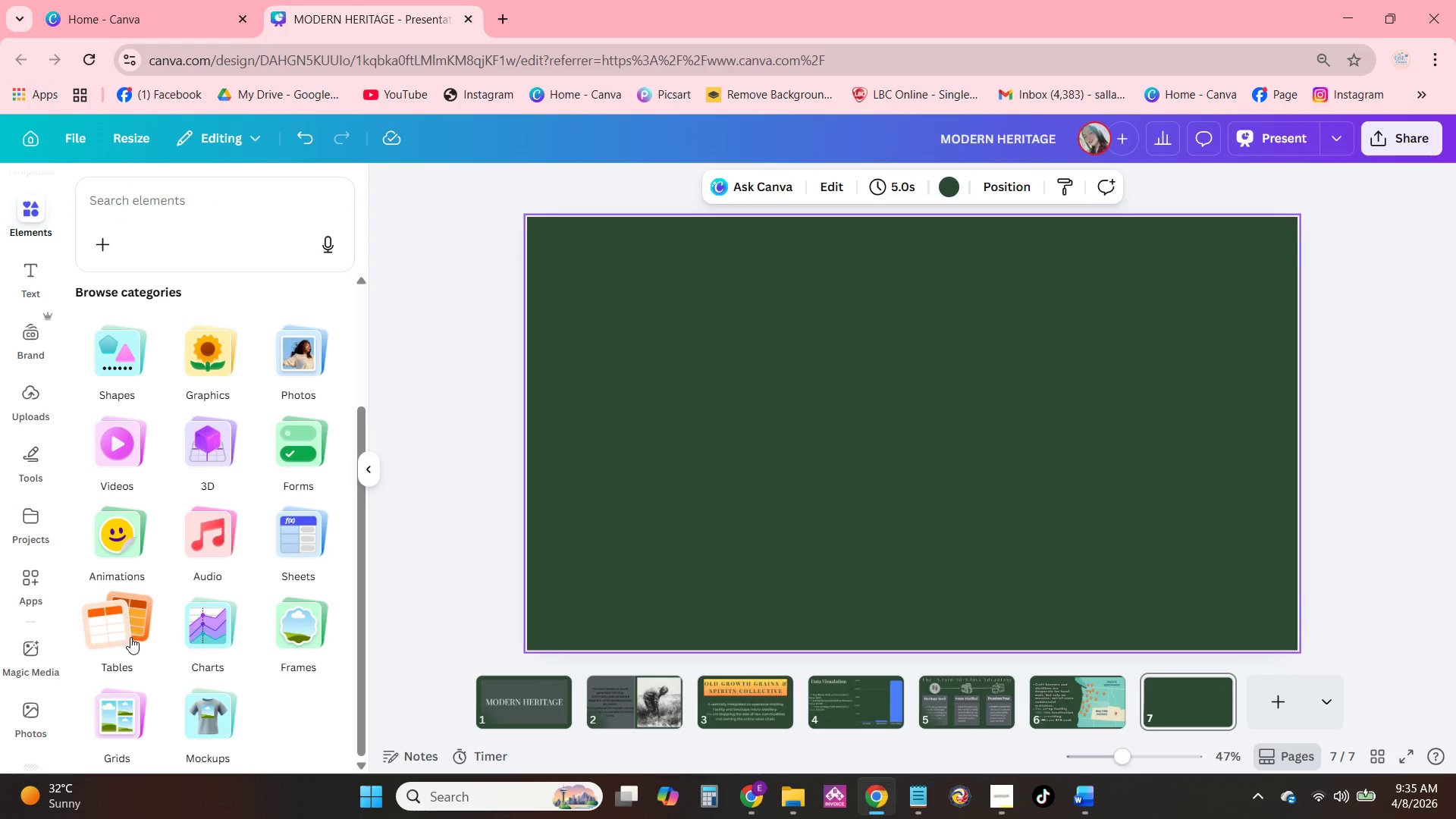 
left_click([130, 637])
 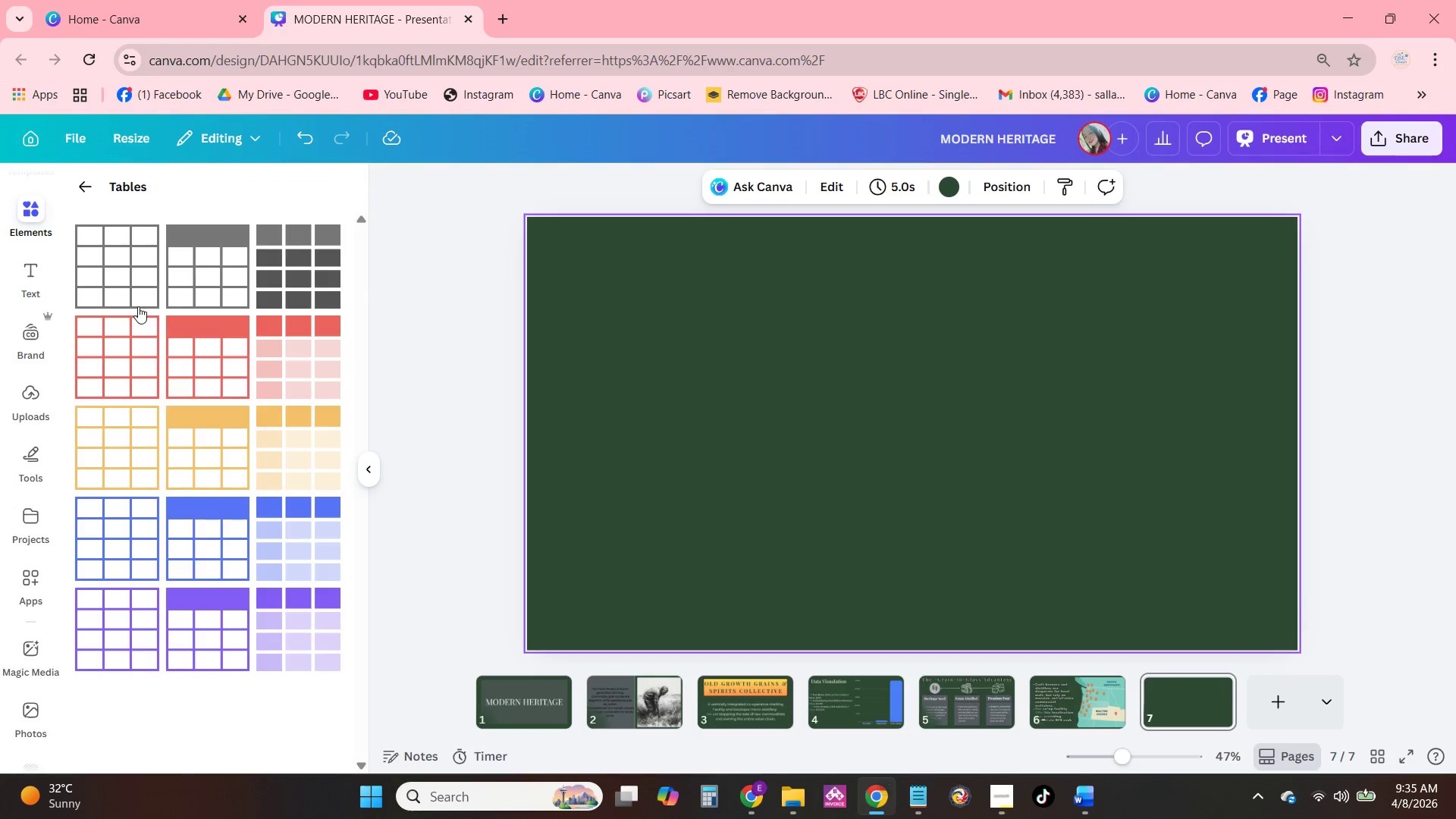 
left_click([136, 302])
 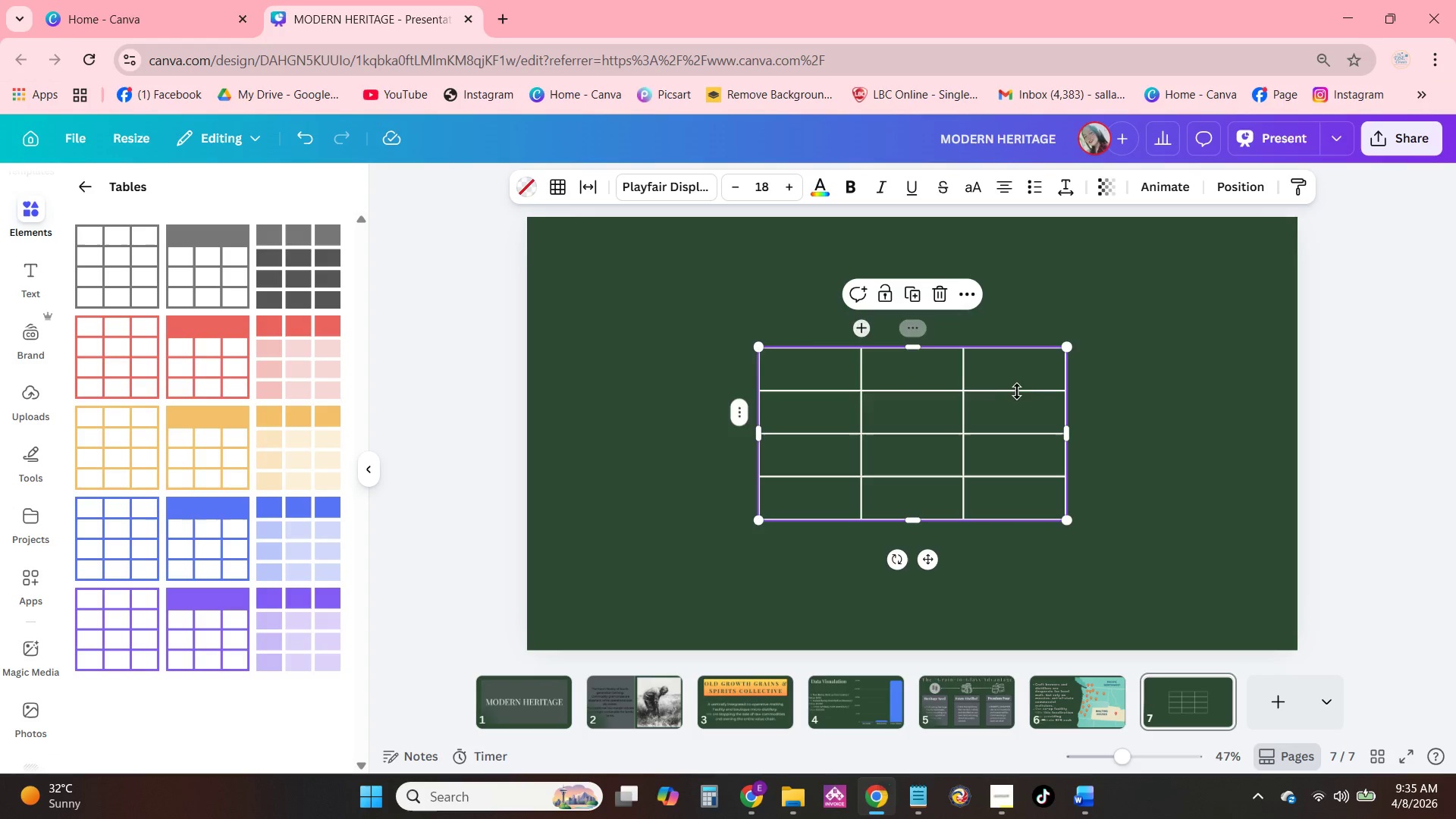 
left_click([1019, 368])
 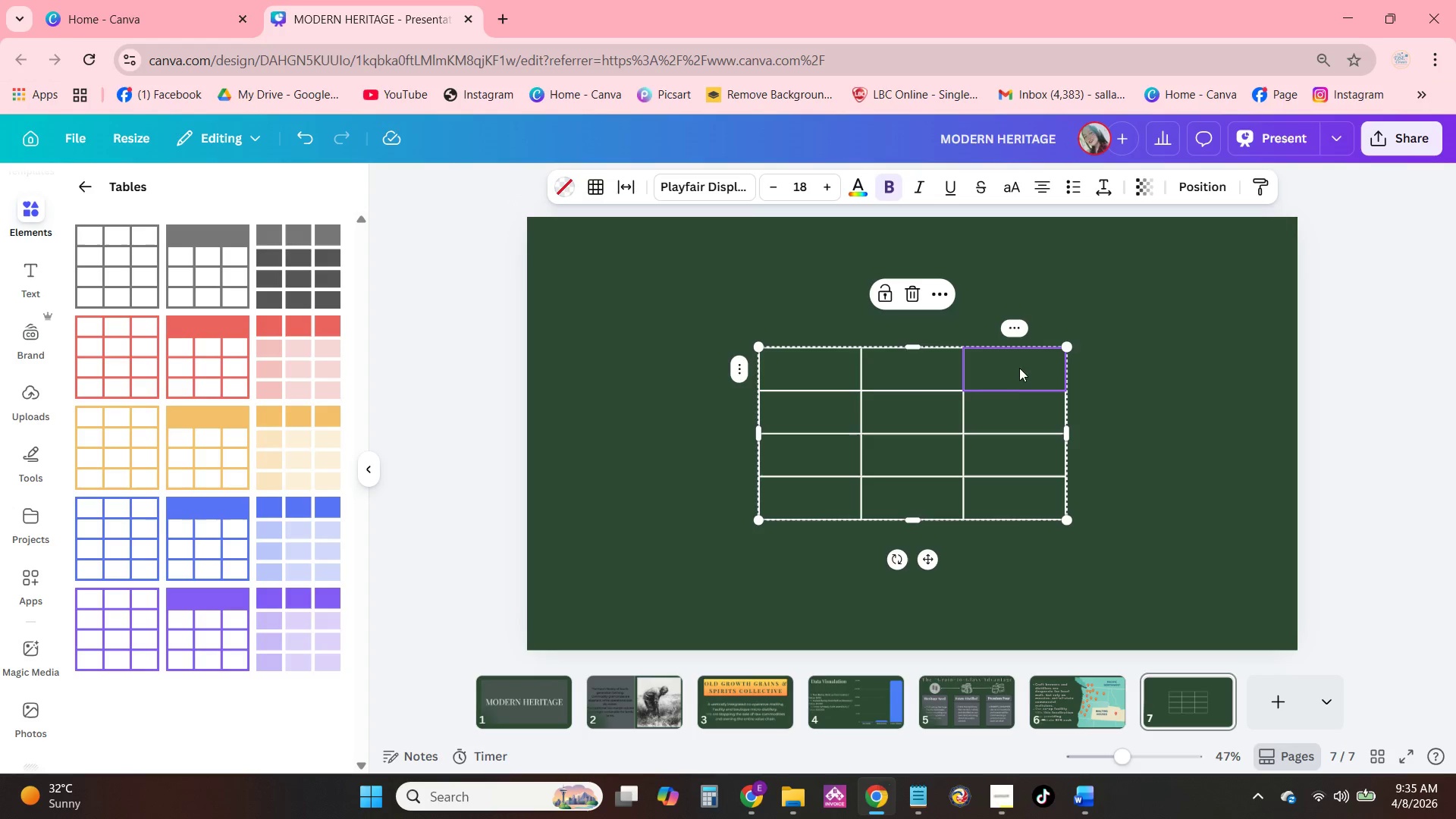 
left_click_drag(start_coordinate=[1019, 368], to_coordinate=[1025, 496])
 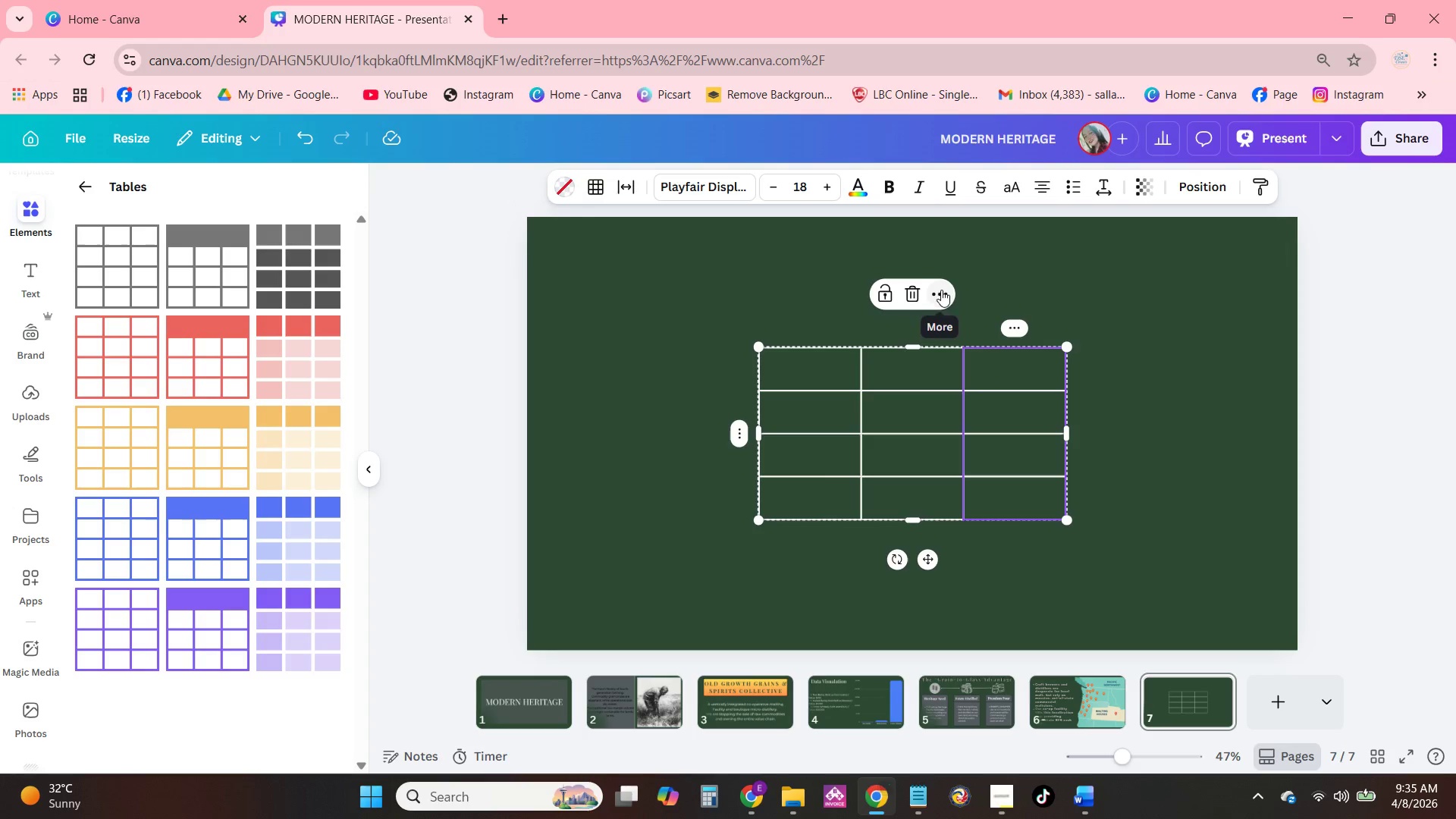 
left_click([913, 285])
 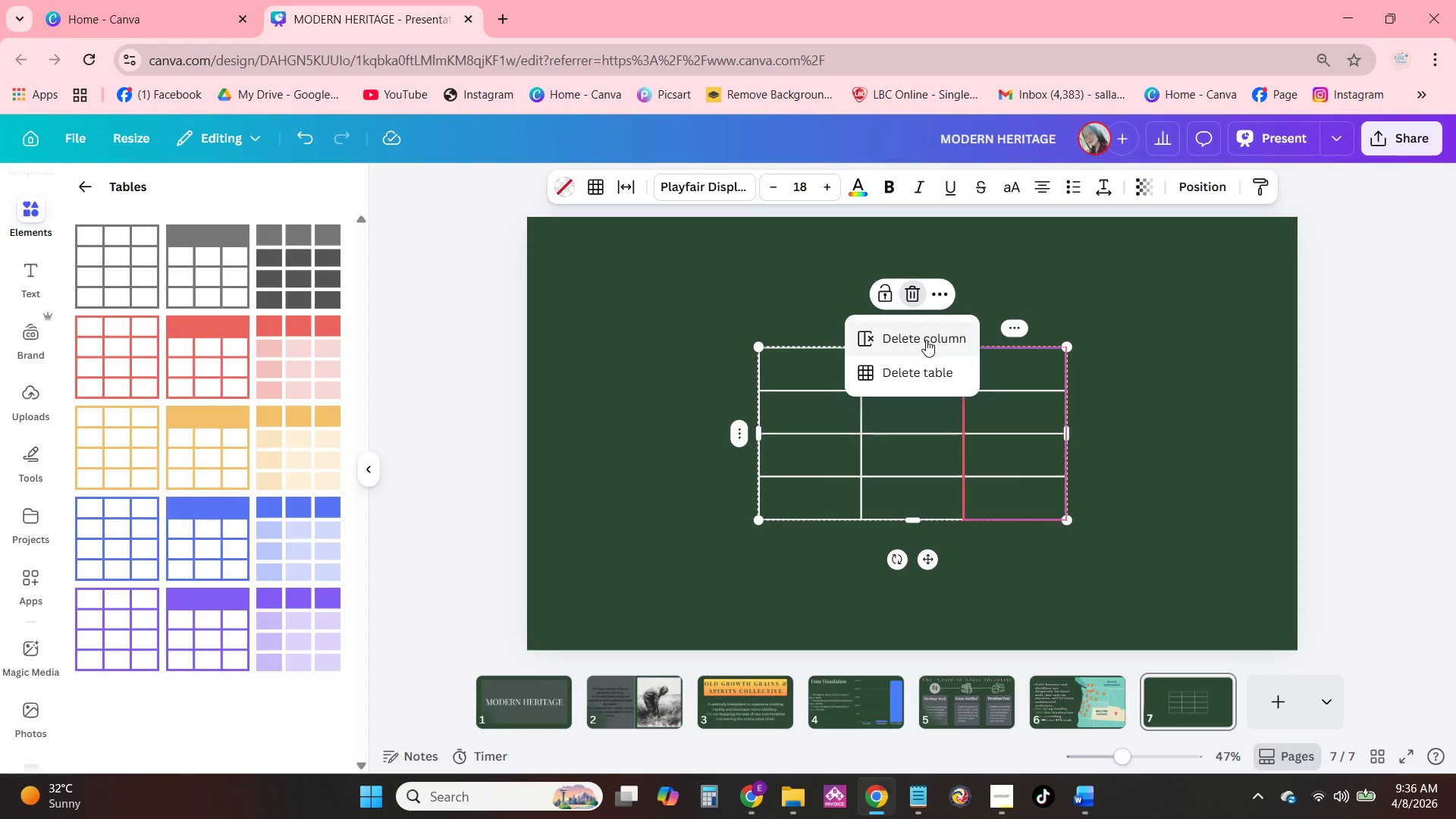 
left_click([926, 340])
 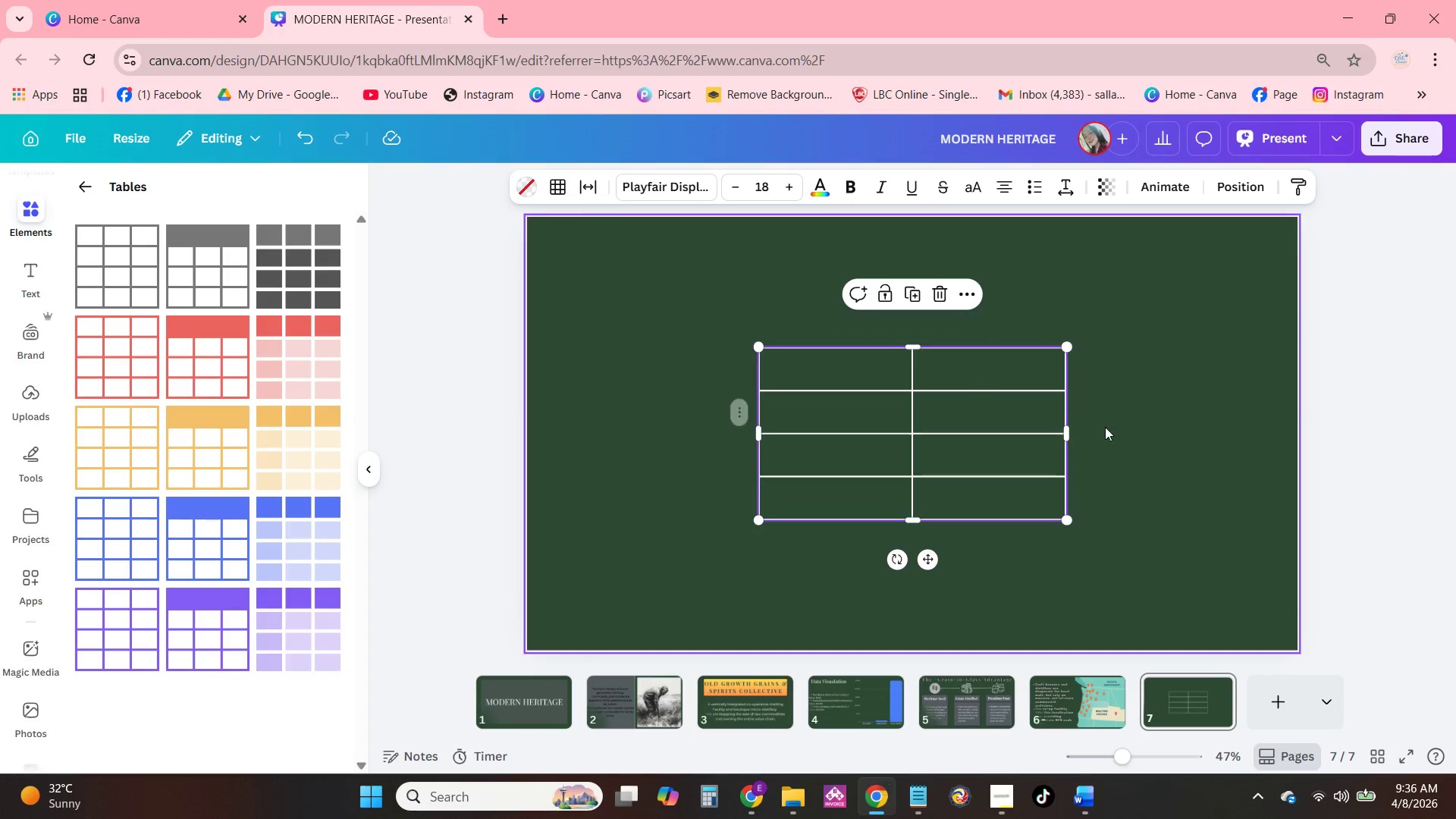 
left_click([1106, 428])
 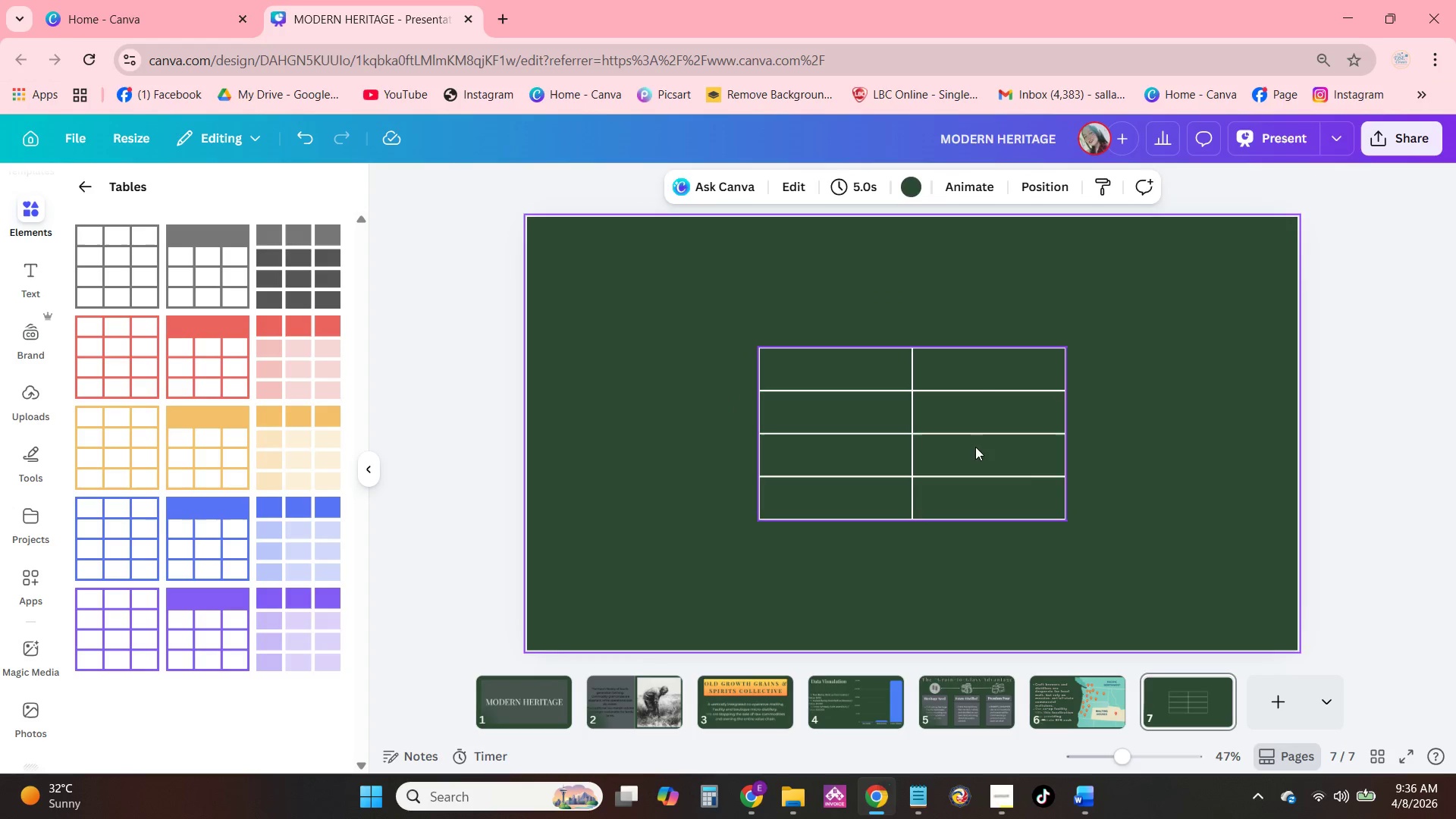 
left_click_drag(start_coordinate=[975, 447], to_coordinate=[798, 391])
 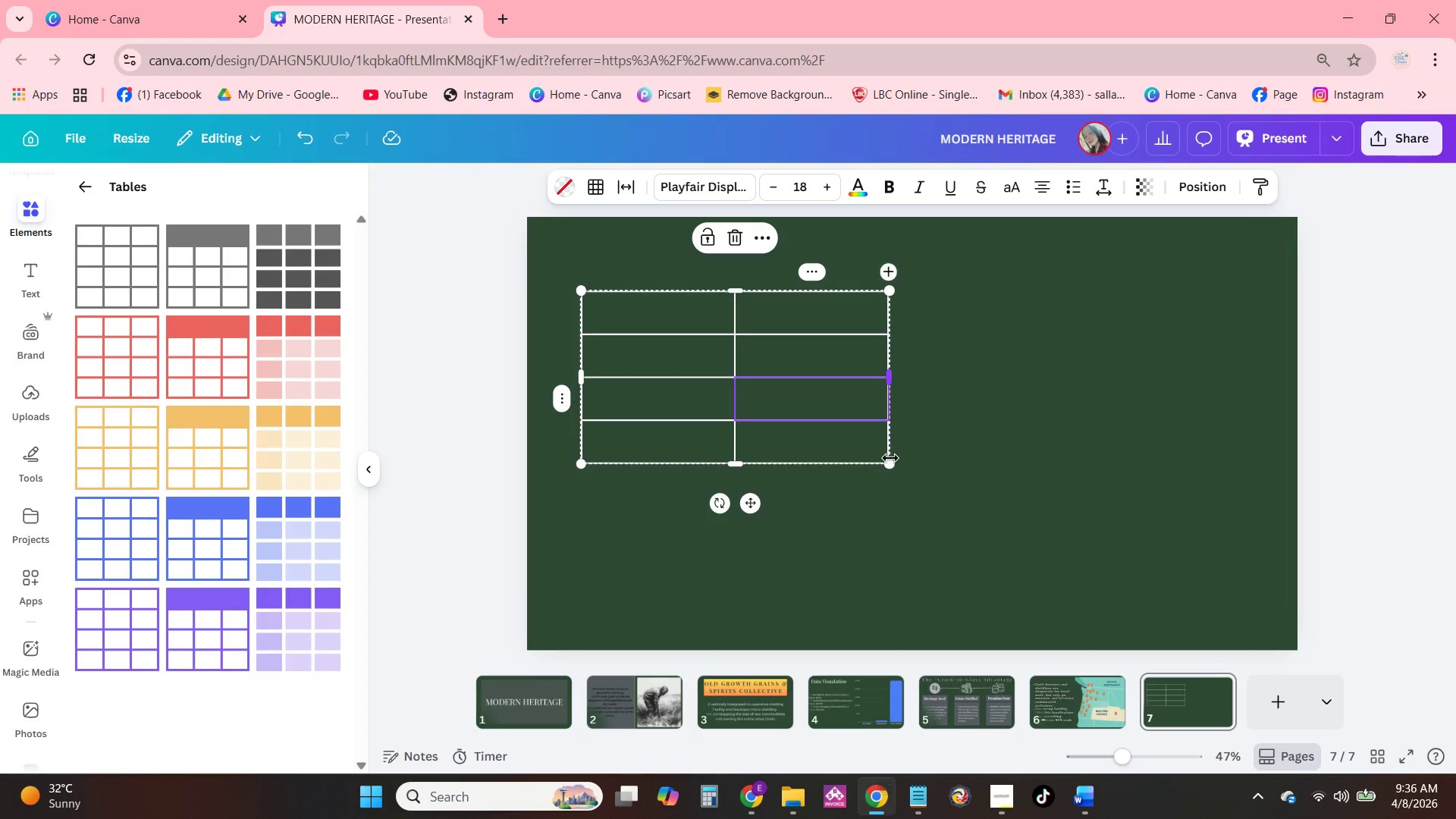 
left_click_drag(start_coordinate=[890, 458], to_coordinate=[1109, 557])
 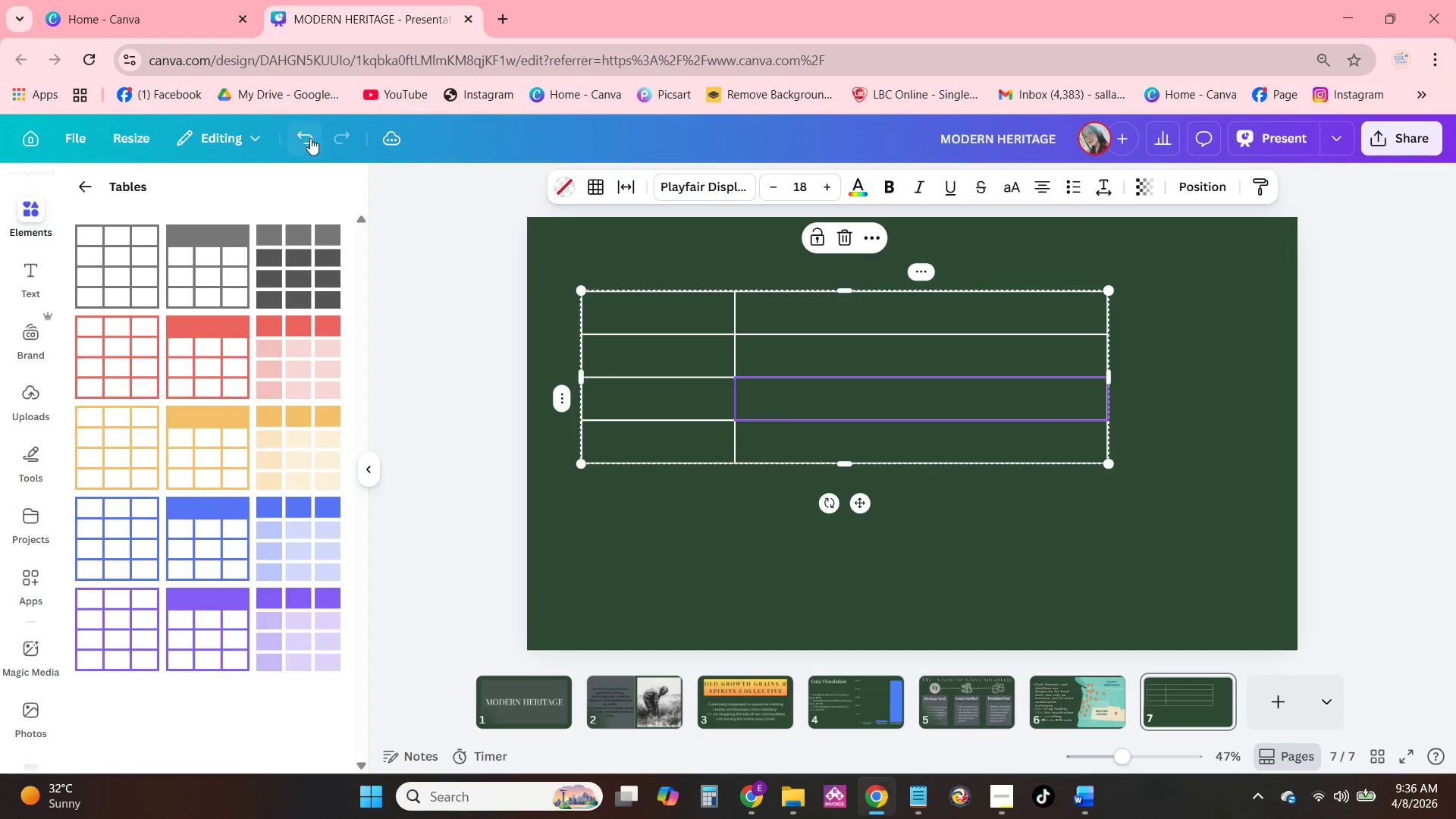 
left_click([306, 143])
 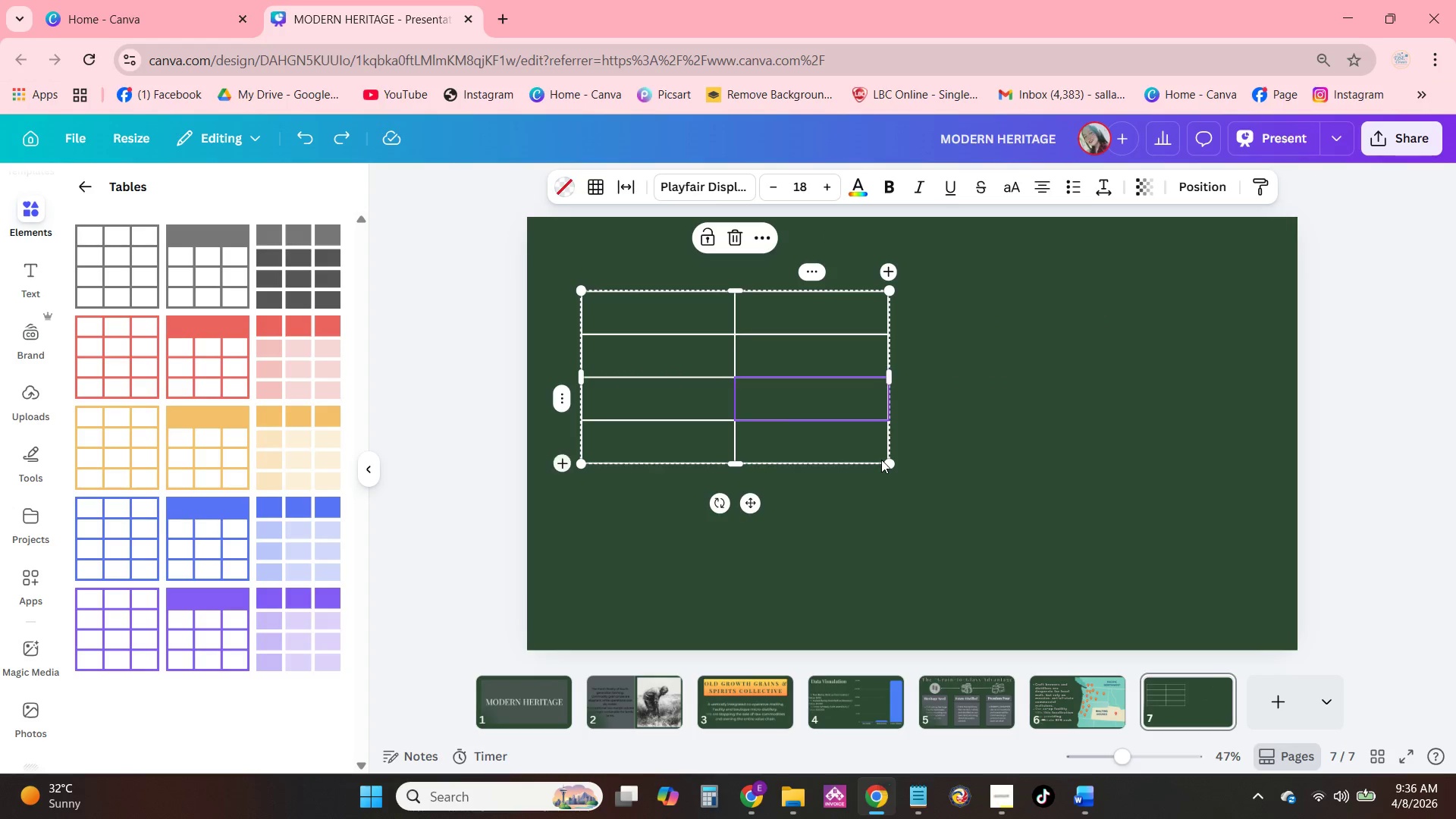 
left_click_drag(start_coordinate=[886, 462], to_coordinate=[1268, 588])
 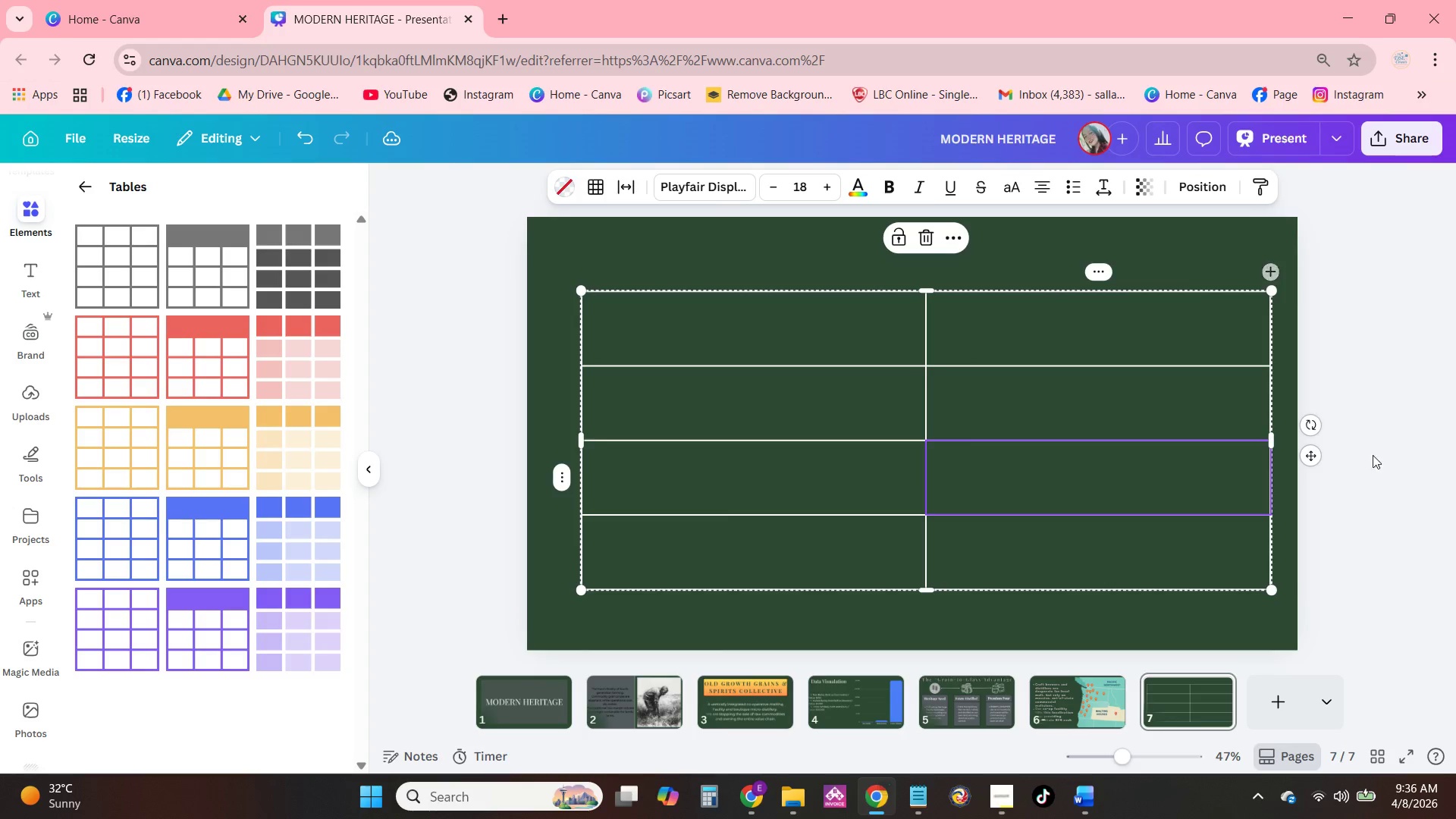 
left_click([1362, 450])
 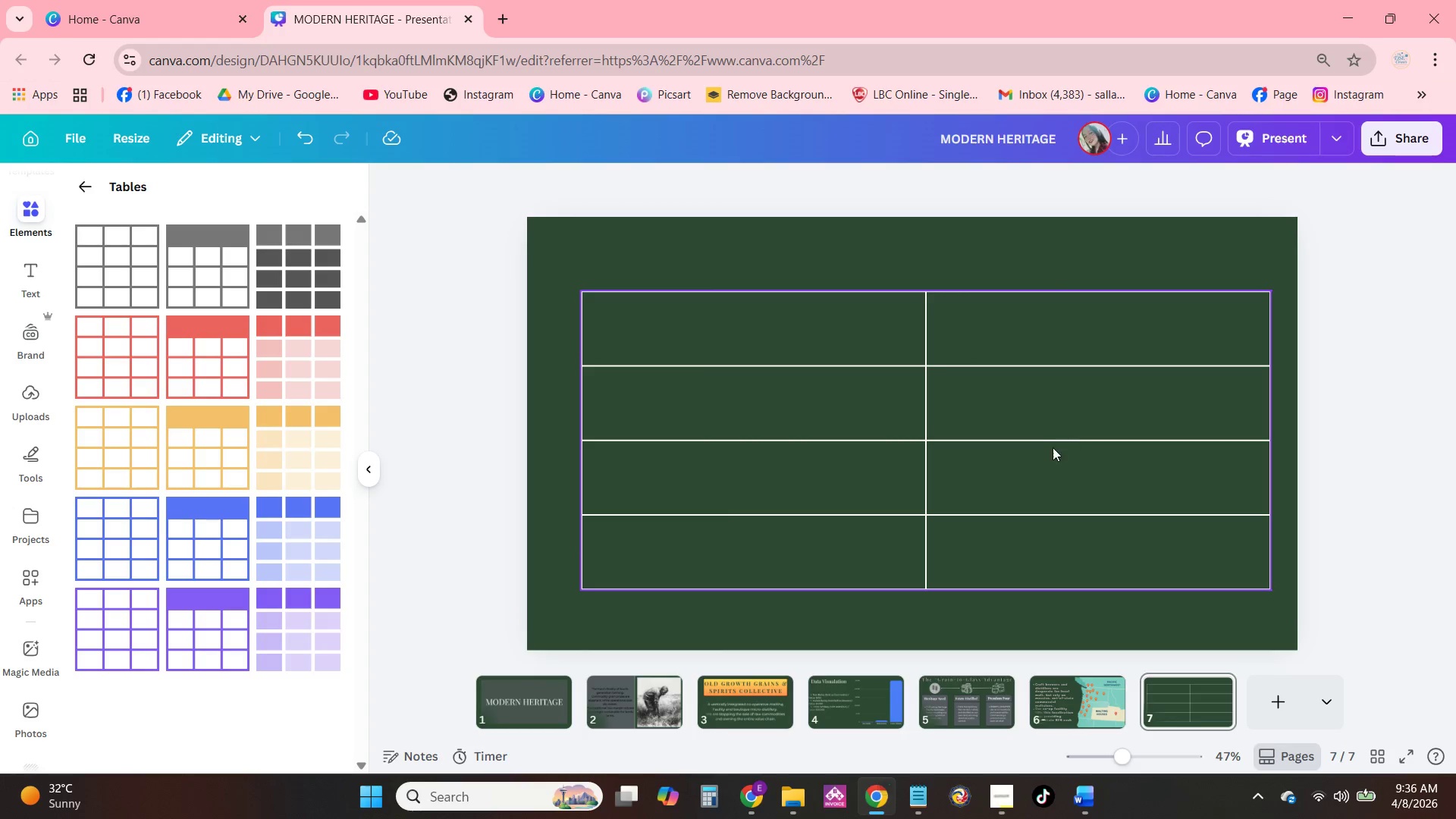 
left_click_drag(start_coordinate=[1053, 447], to_coordinate=[1052, 444])
 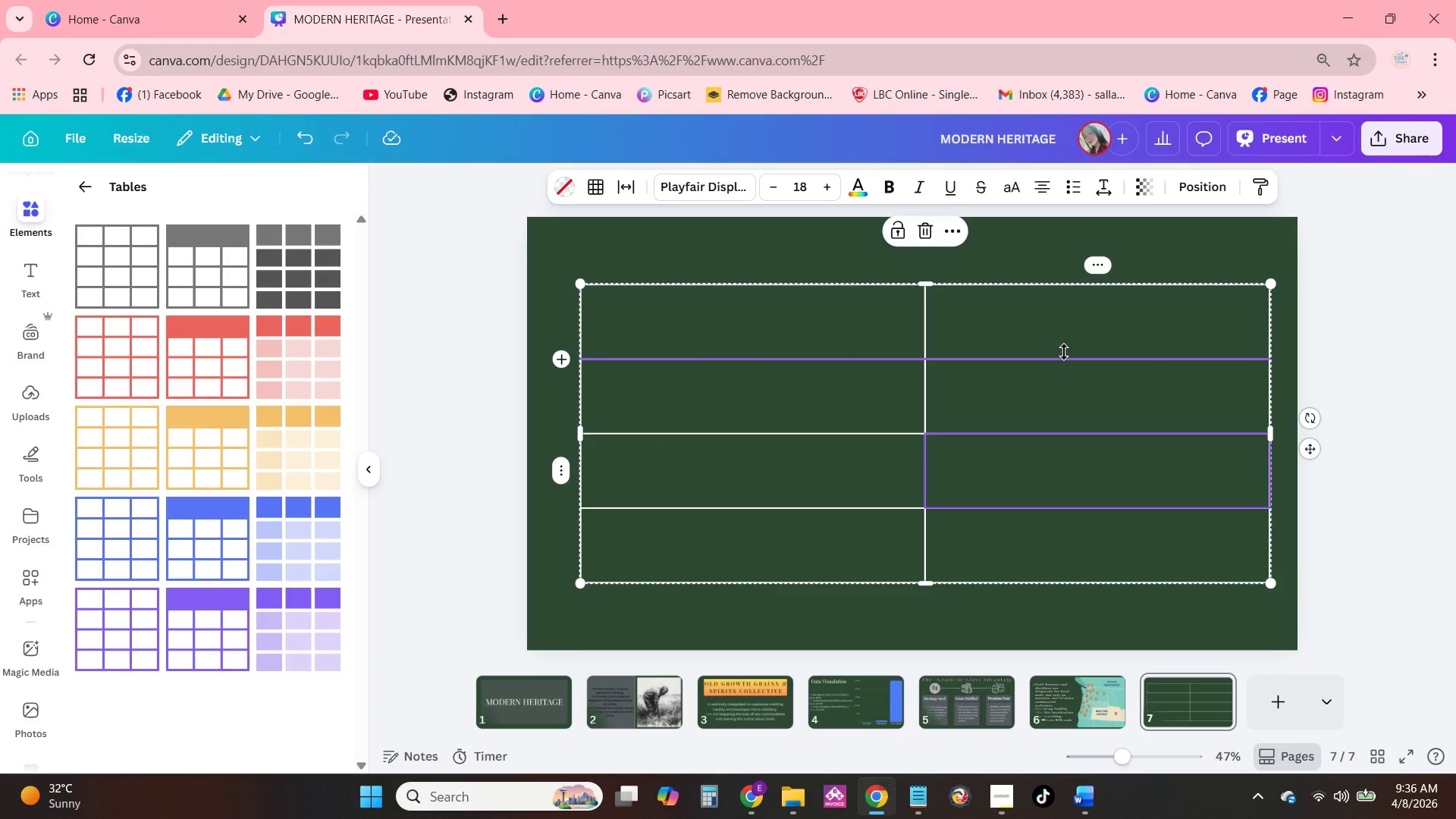 
wait(9.84)
 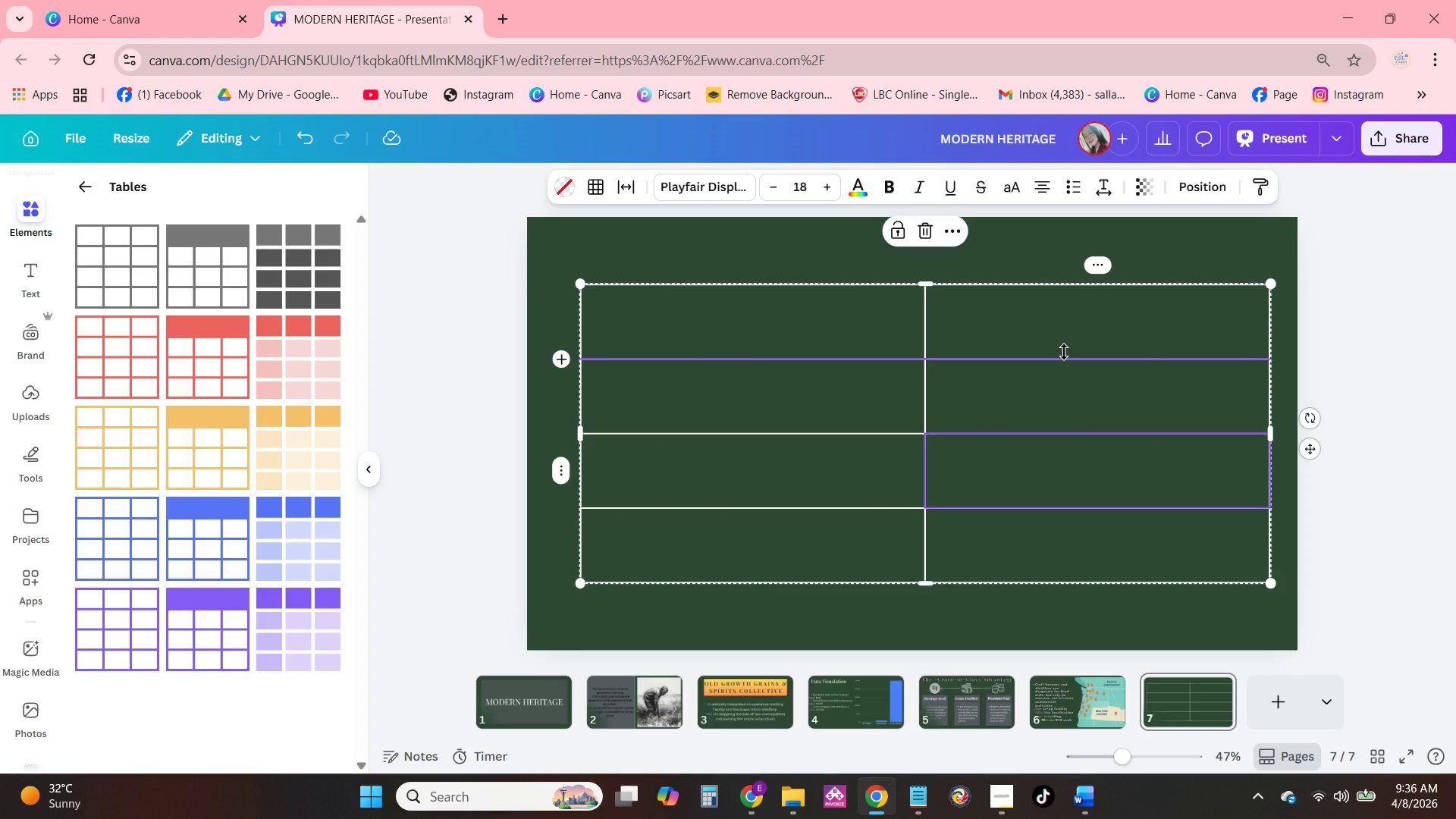 
left_click([866, 323])
 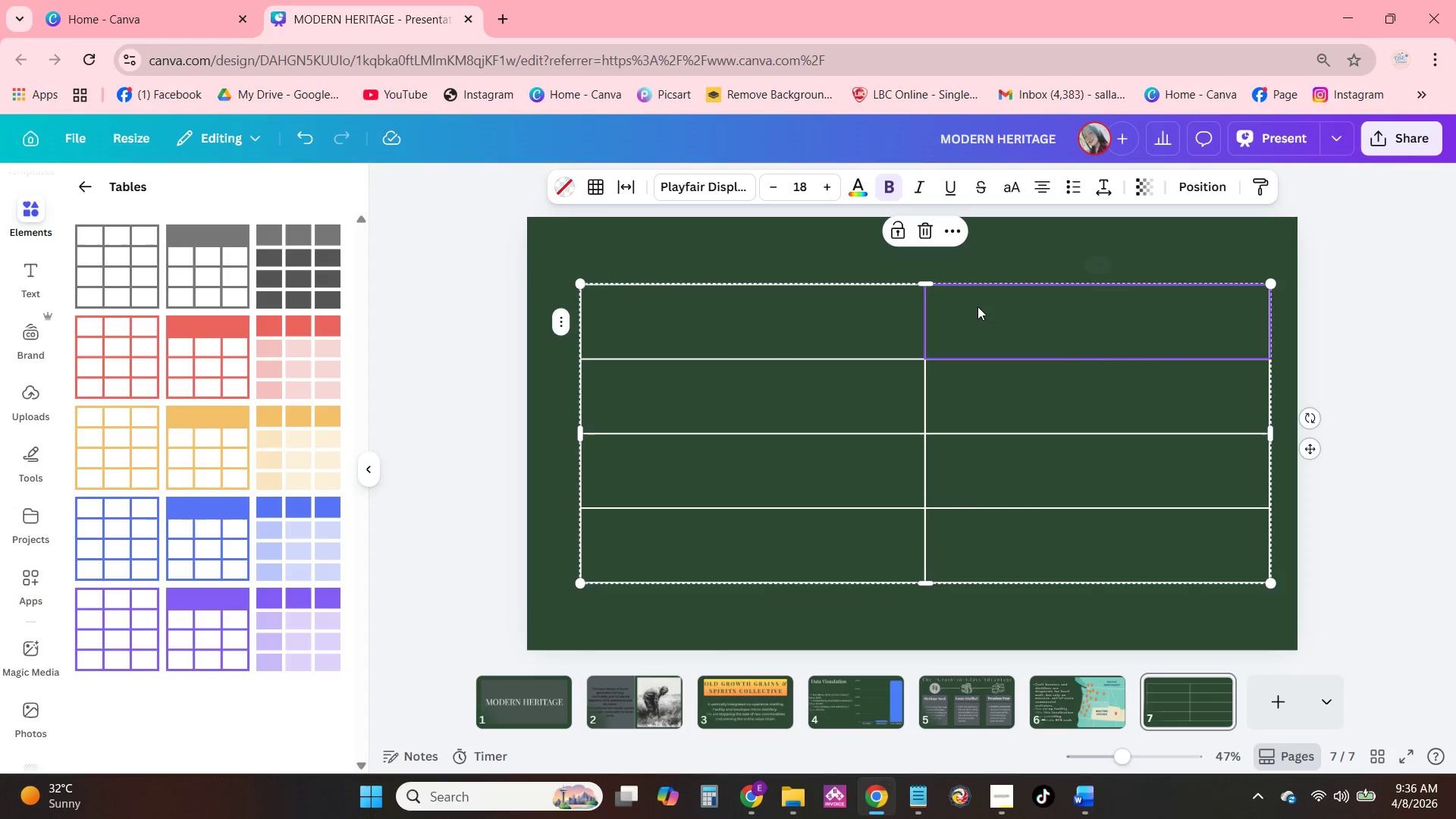 
double_click([818, 330])
 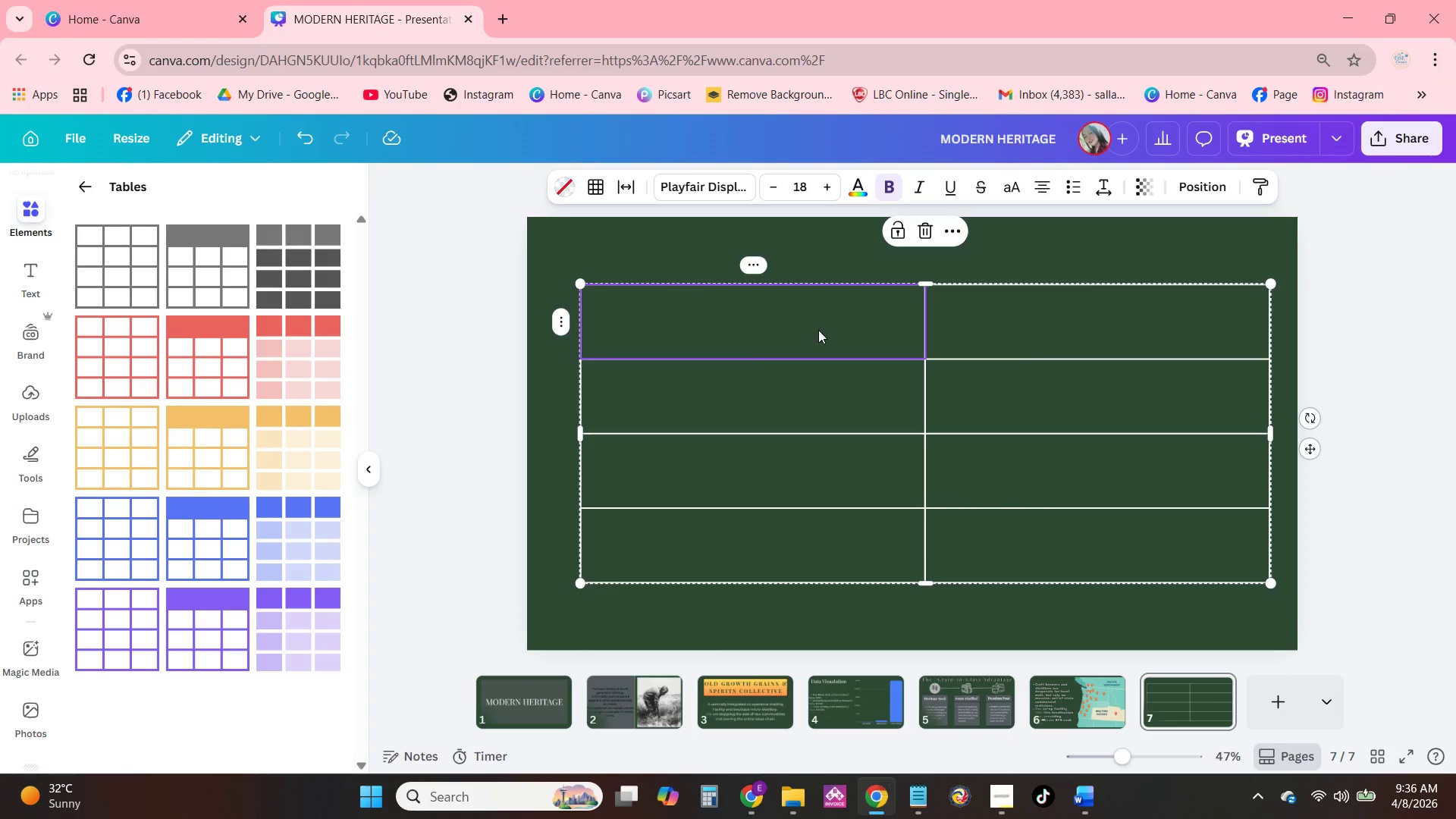 
triple_click([818, 330])
 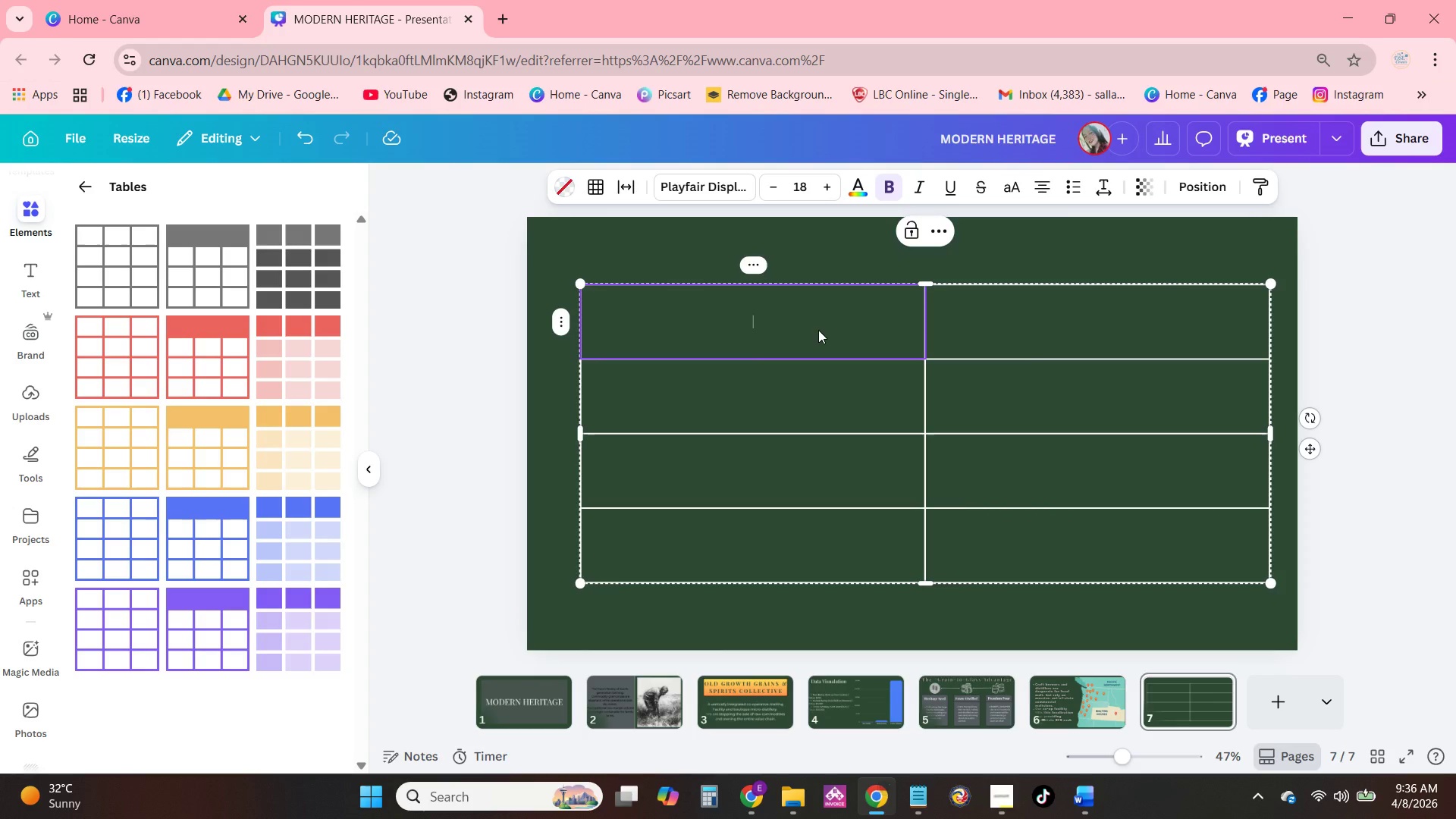 
wait(6.14)
 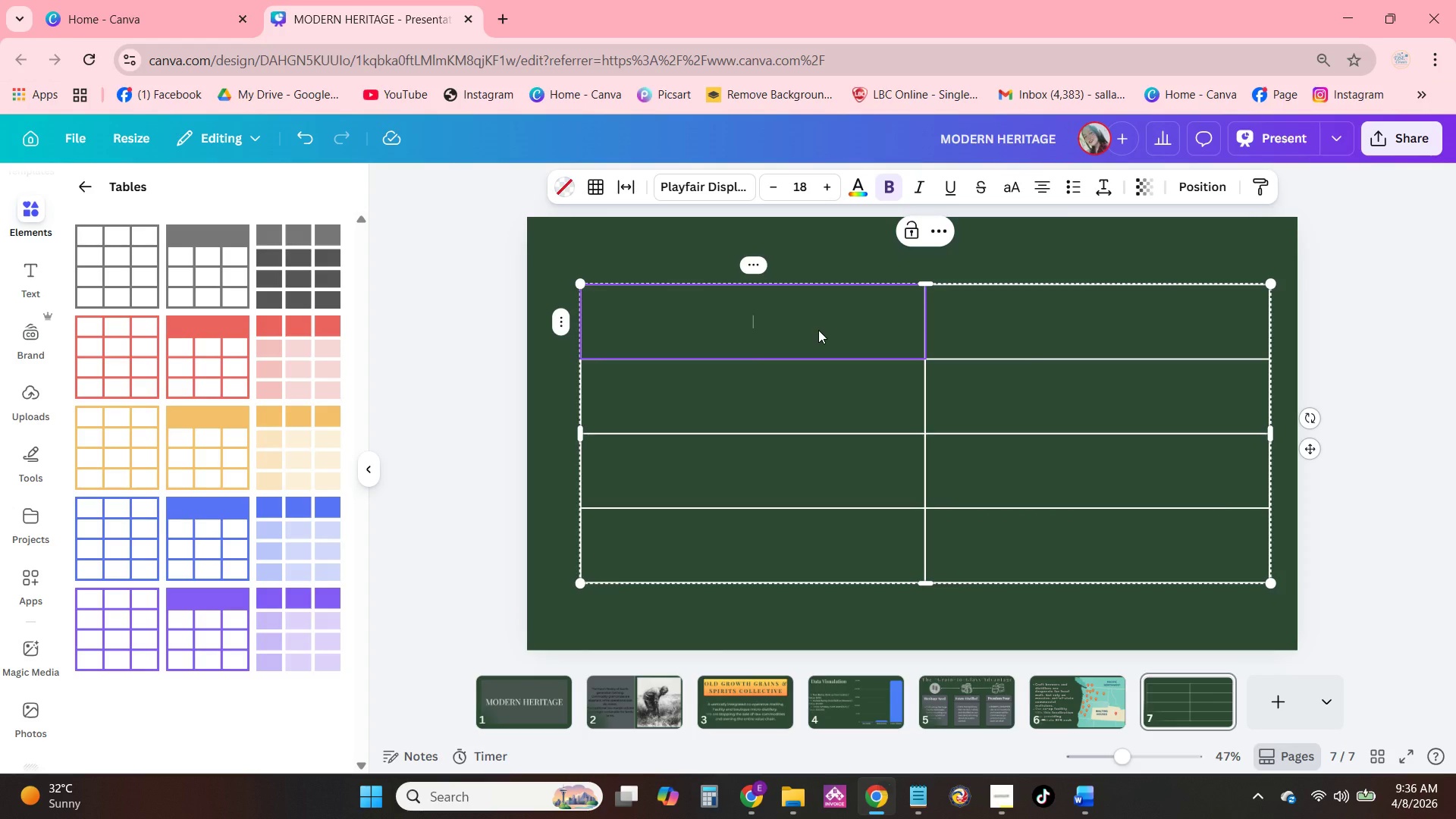 
left_click([1055, 291])
 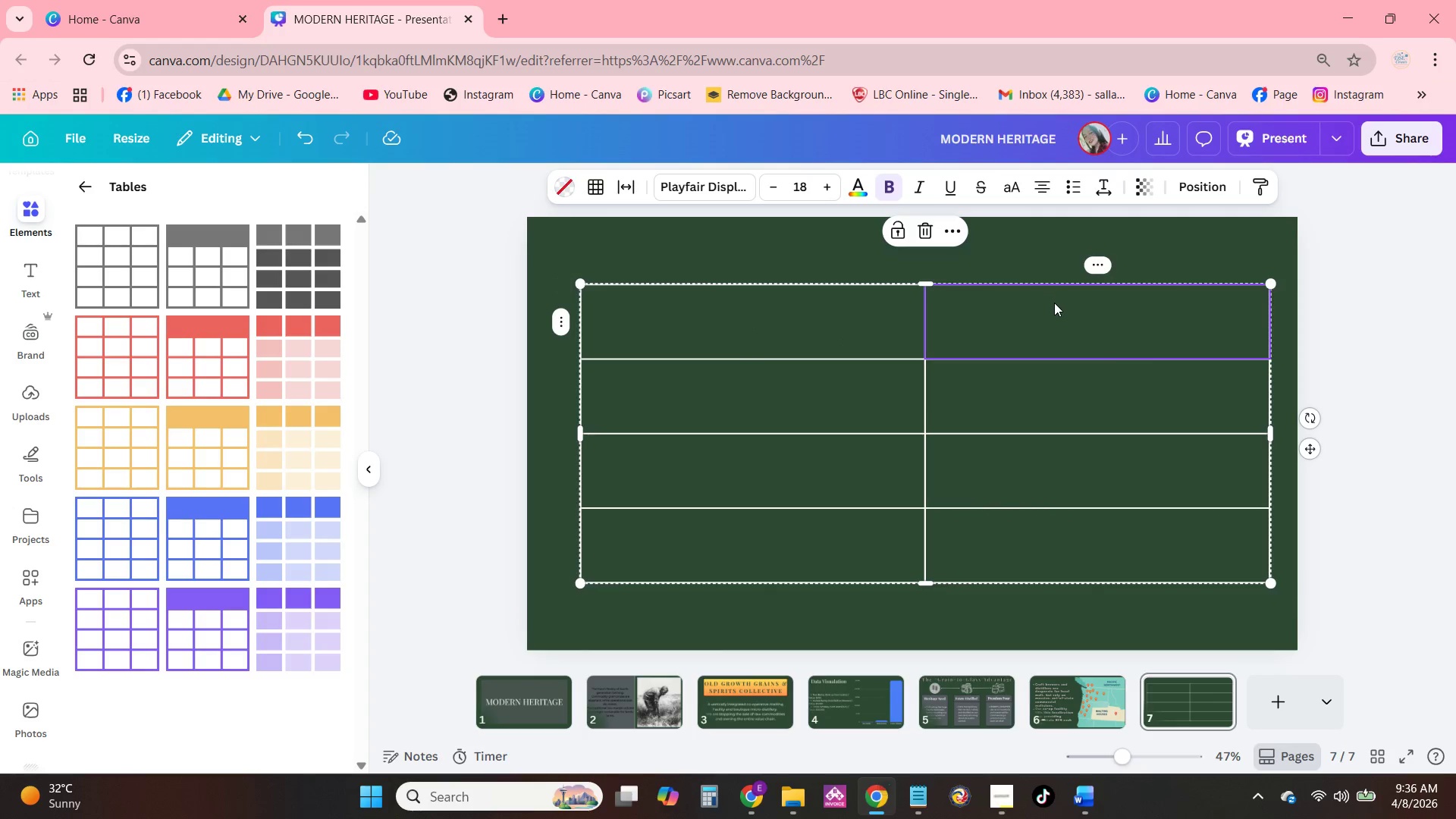 
left_click_drag(start_coordinate=[1054, 306], to_coordinate=[1056, 569])
 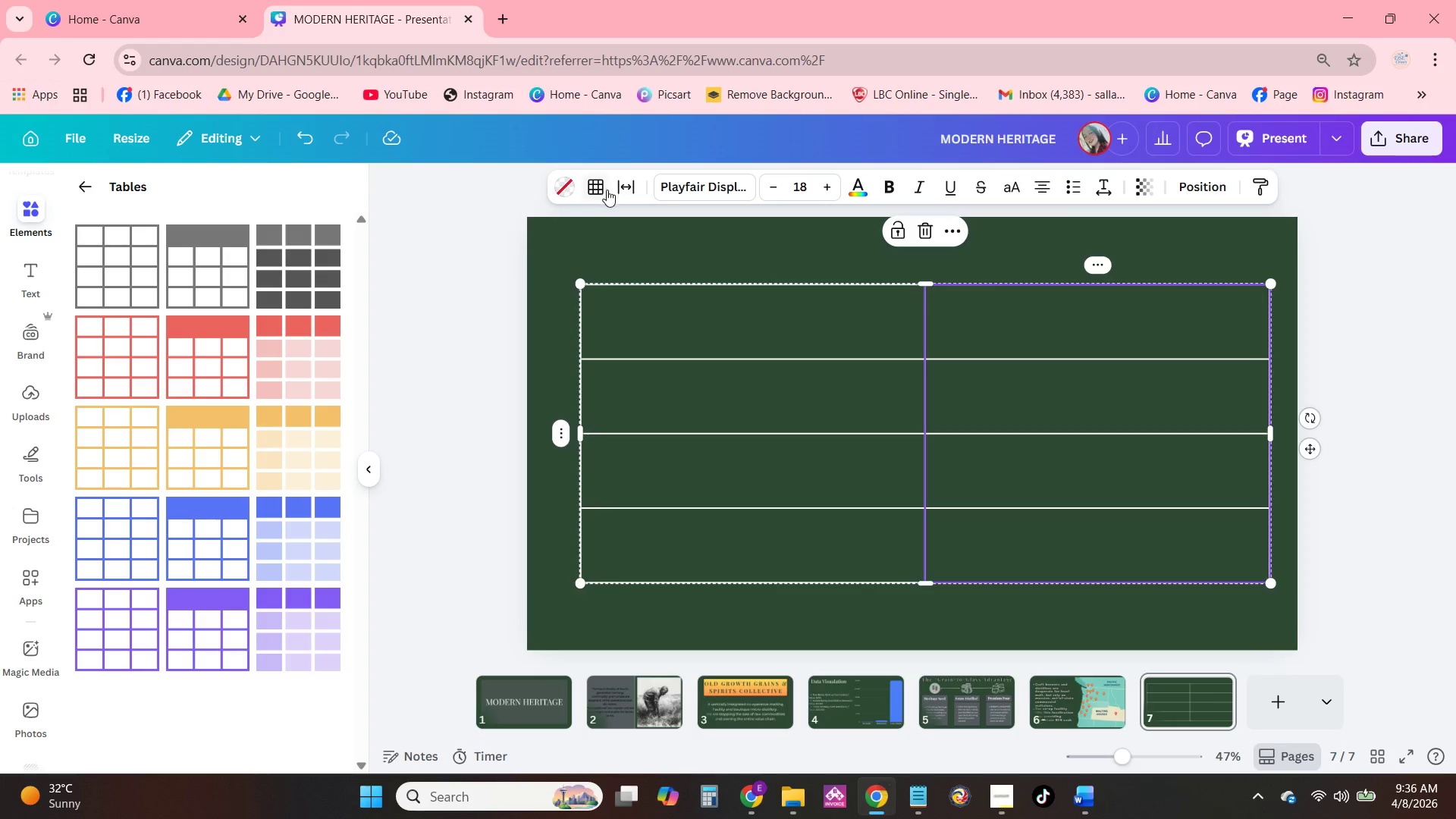 
left_click([560, 190])
 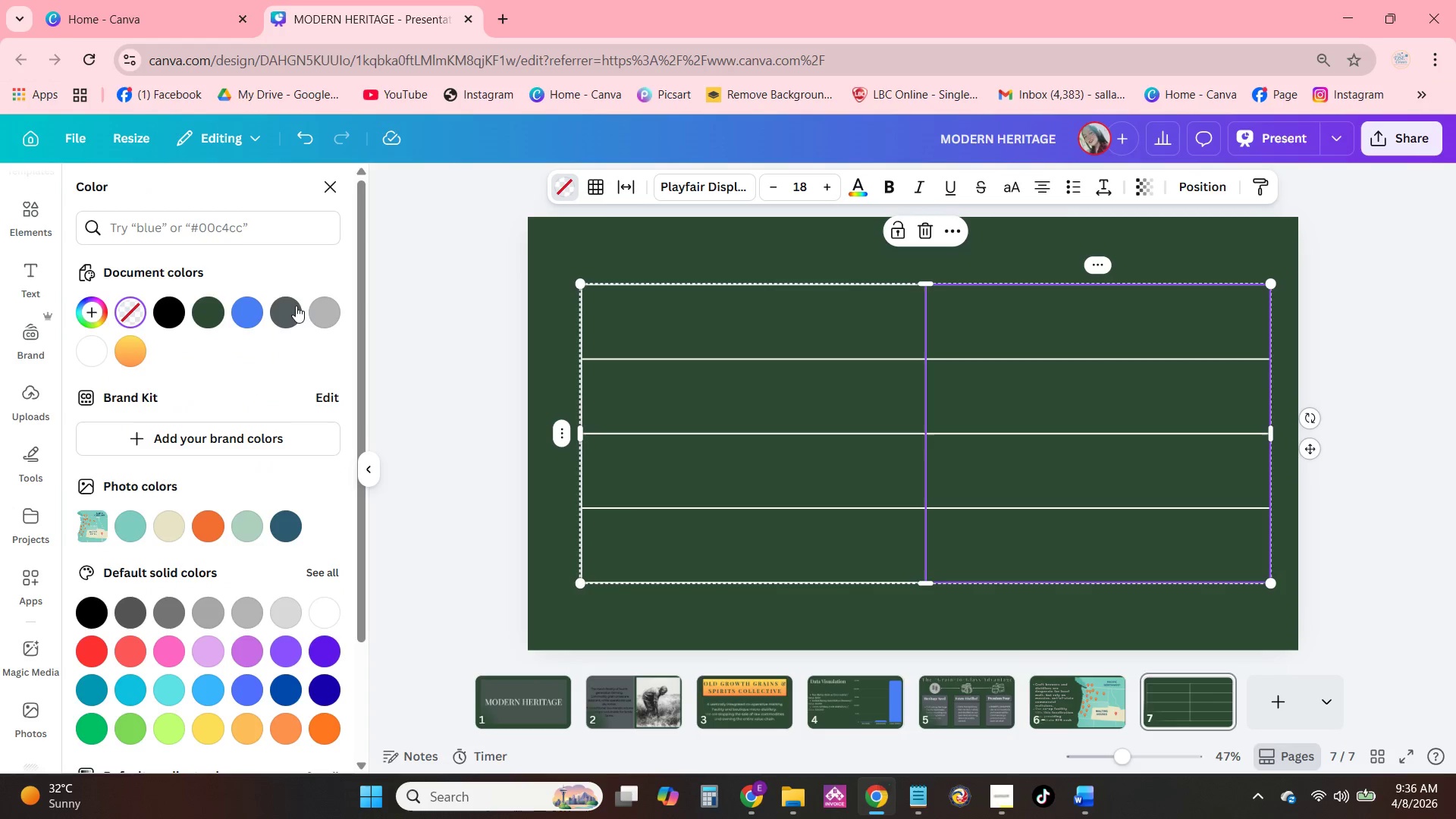 
left_click([319, 316])
 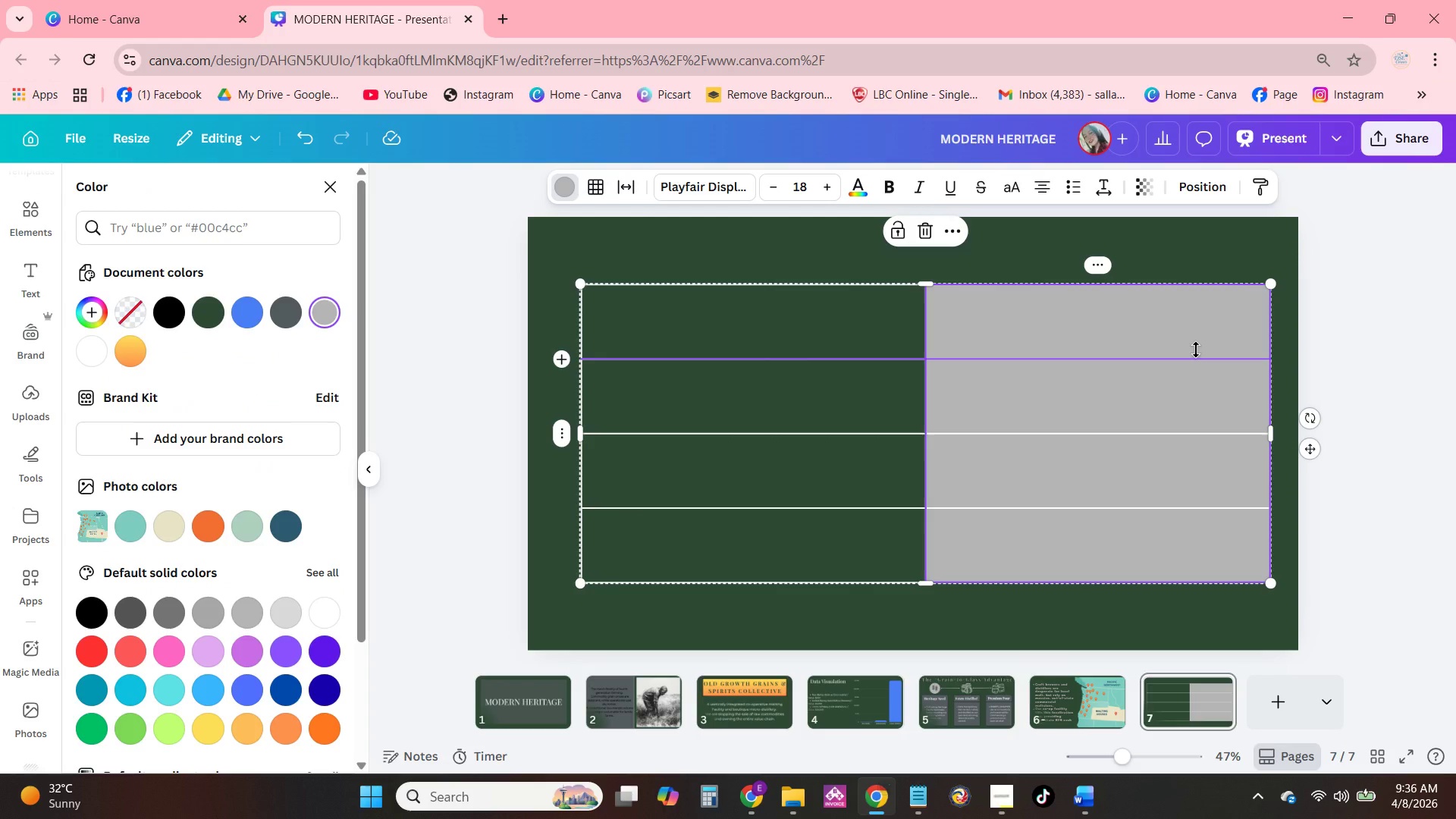 
left_click([1196, 350])
 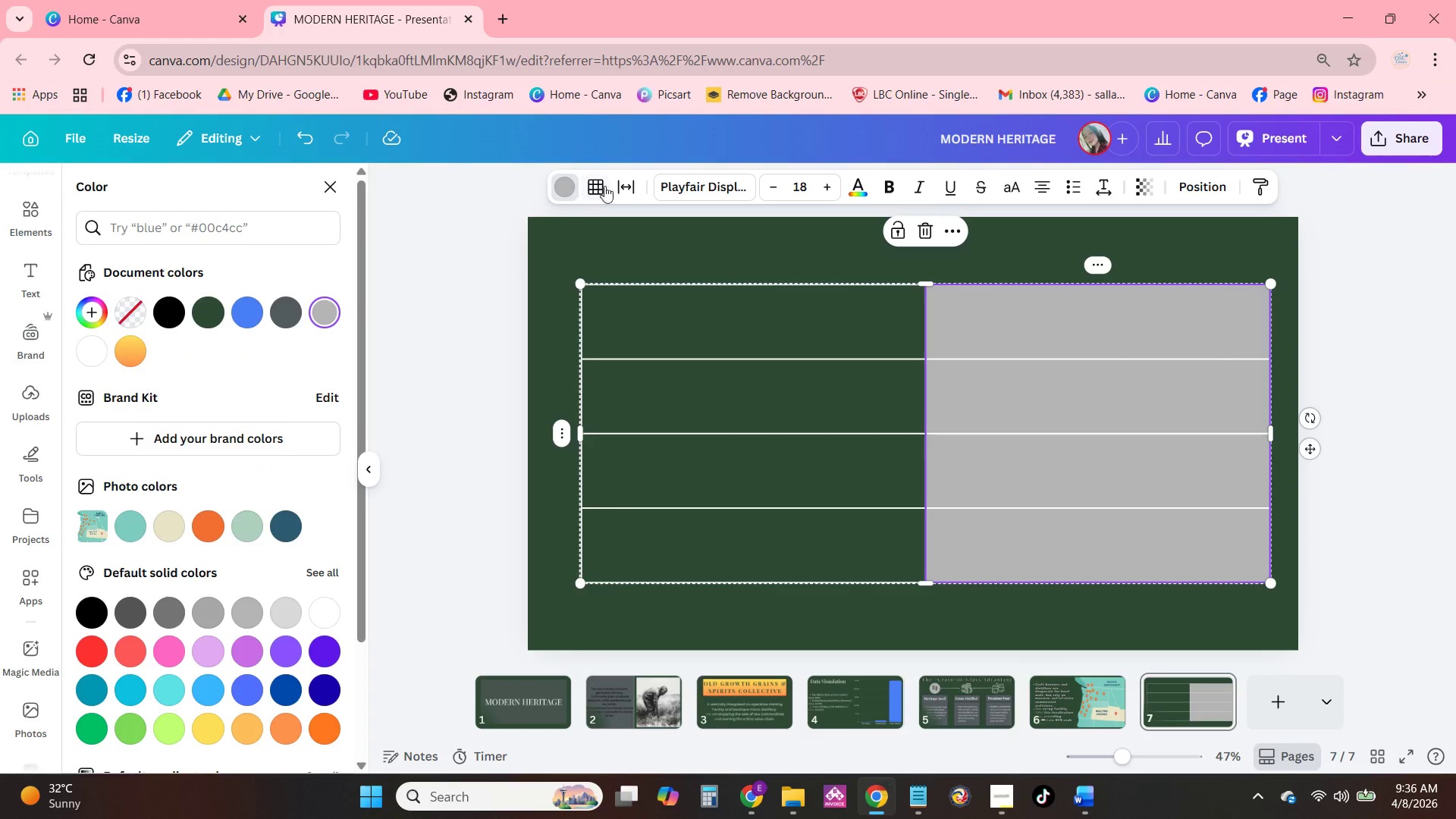 
left_click([601, 186])
 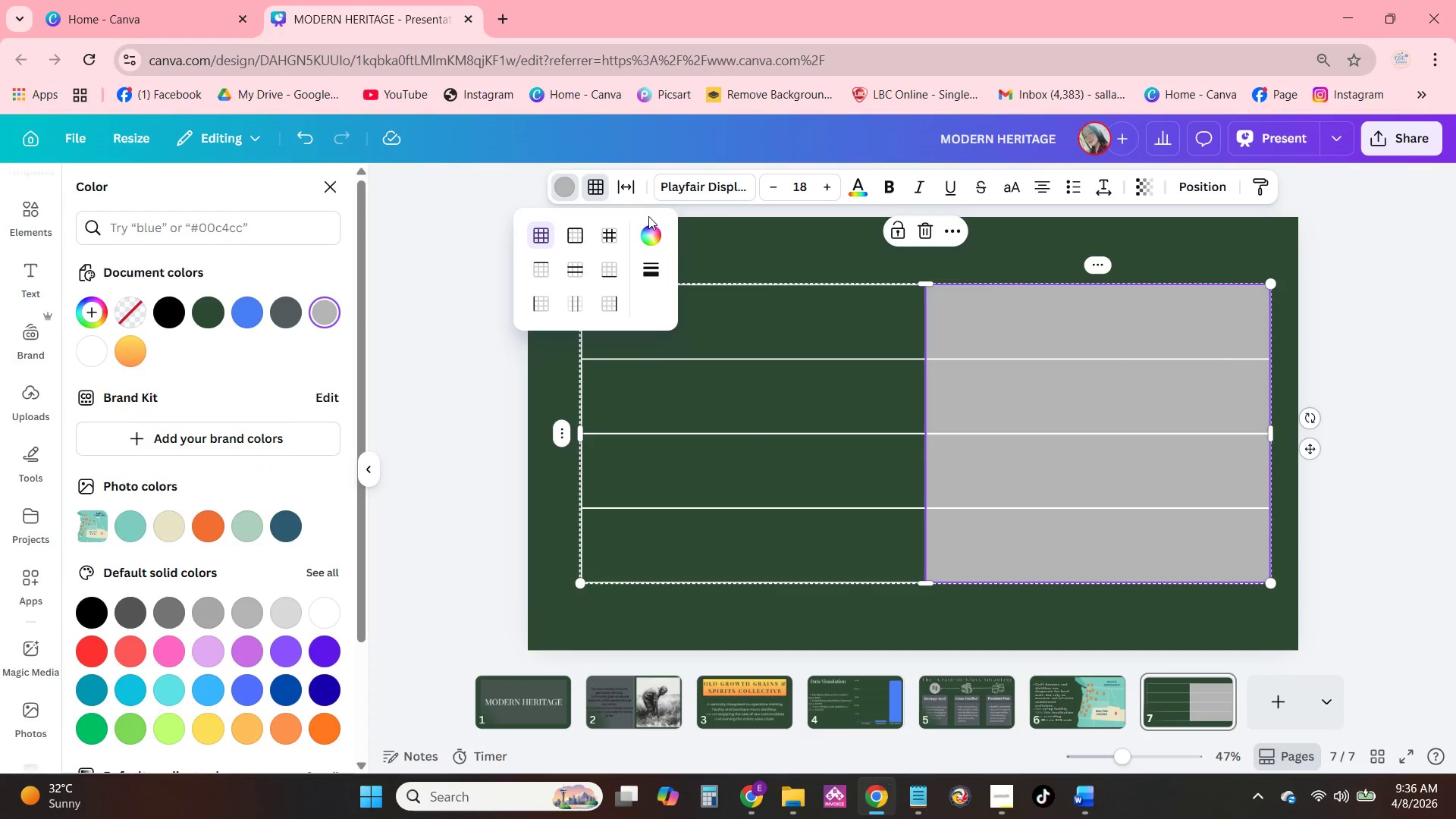 
left_click([651, 228])
 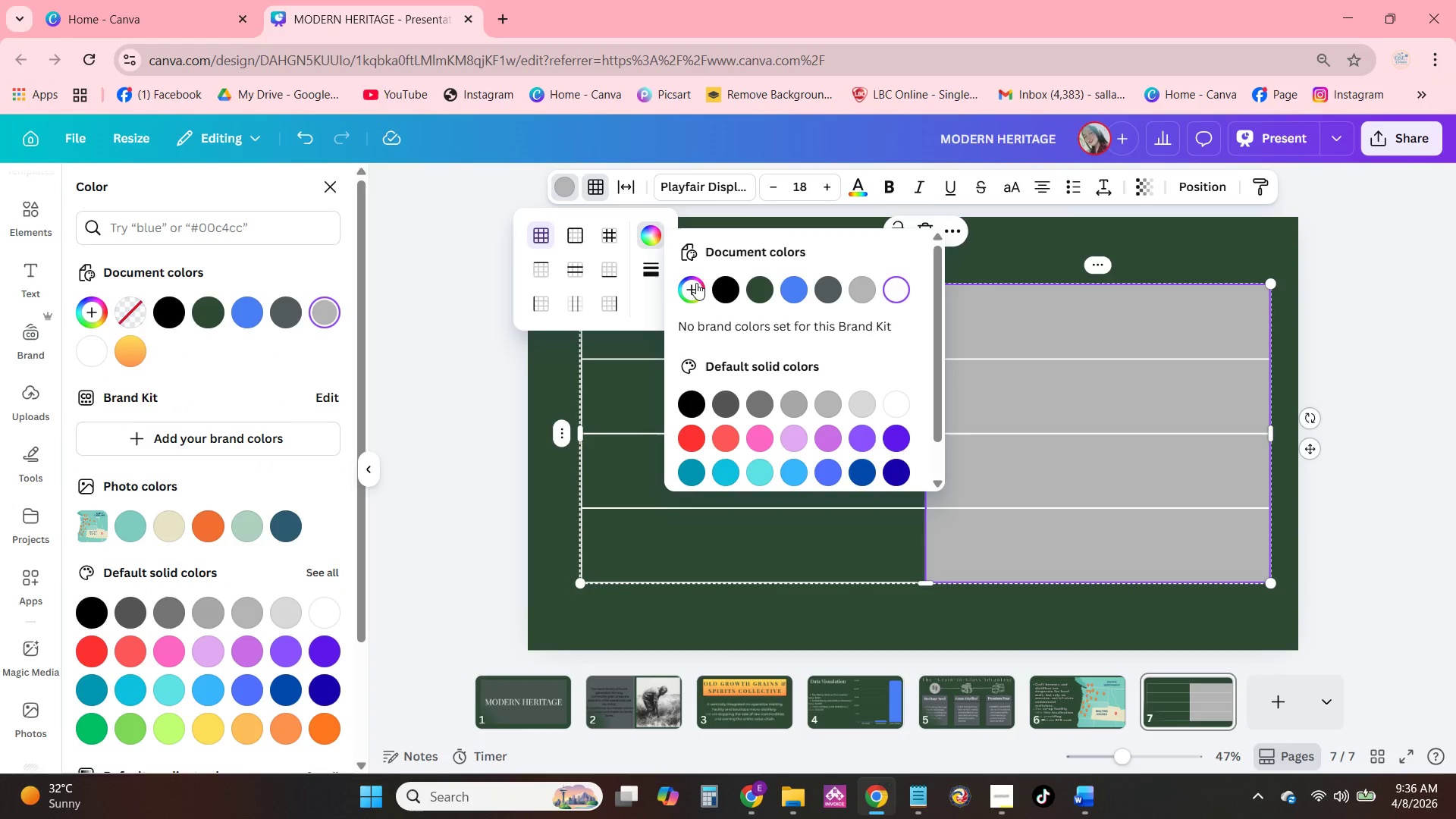 
left_click([714, 290])
 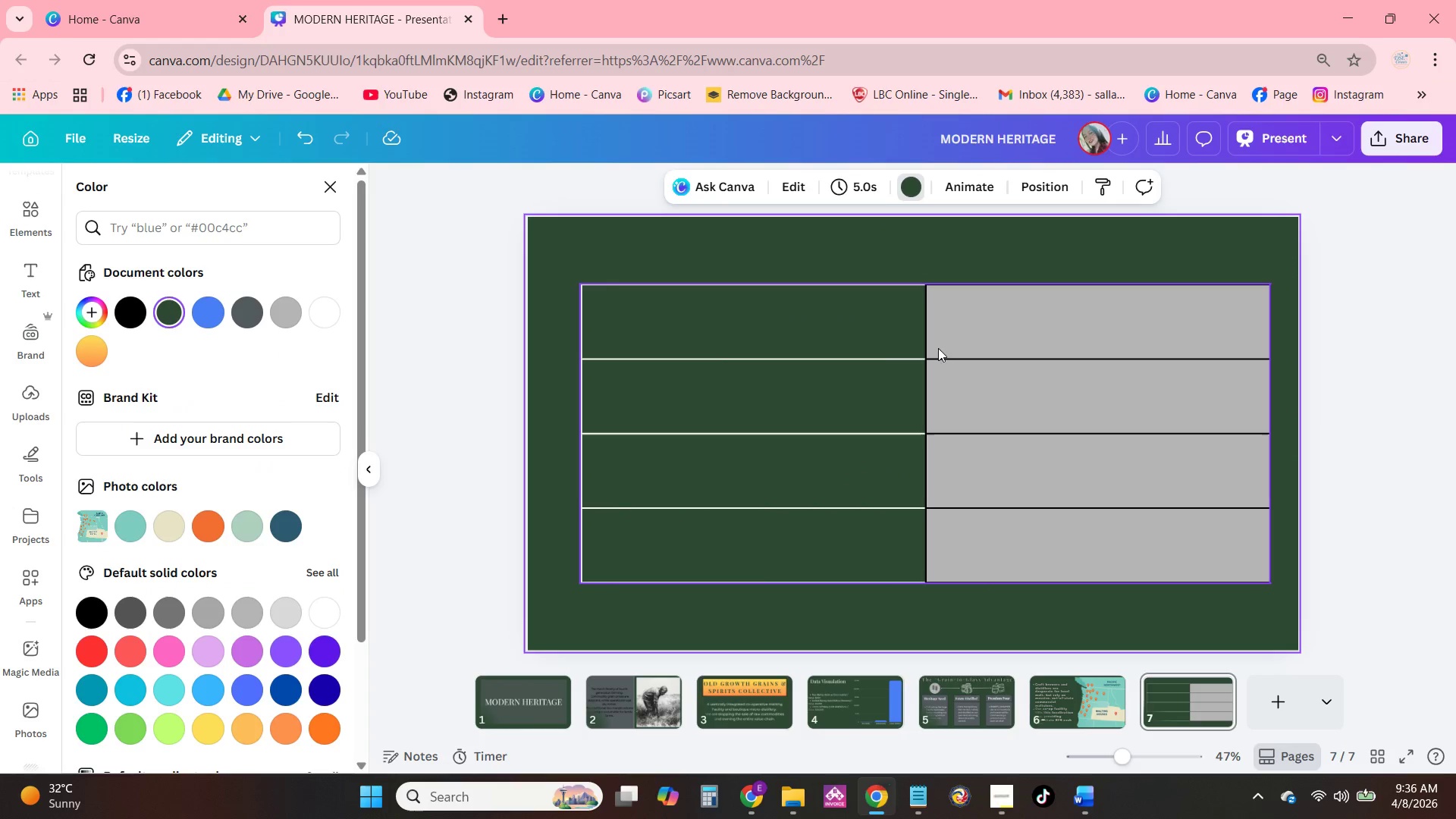 
left_click_drag(start_coordinate=[877, 360], to_coordinate=[896, 380])
 